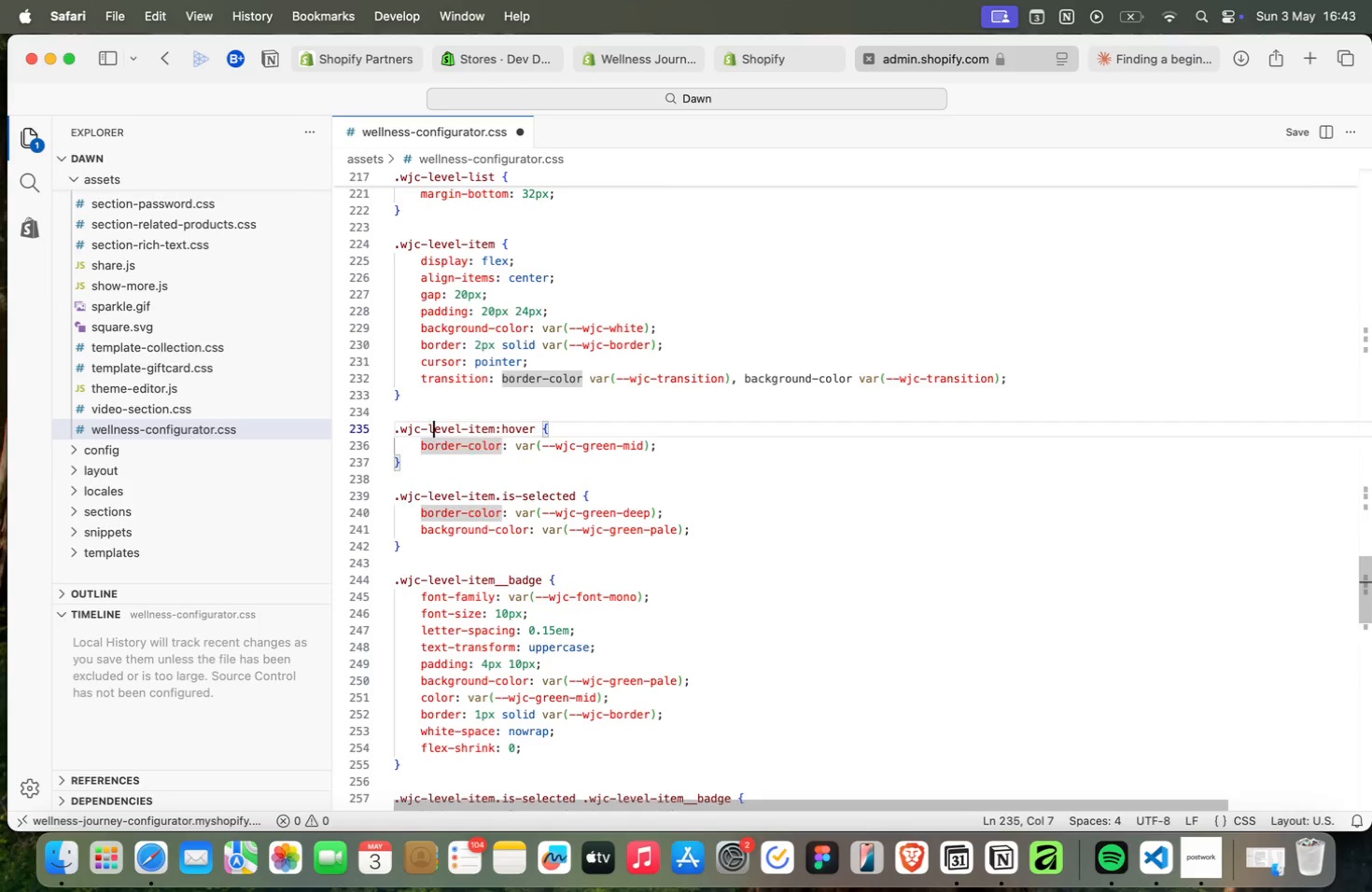 
key(ArrowUp)
 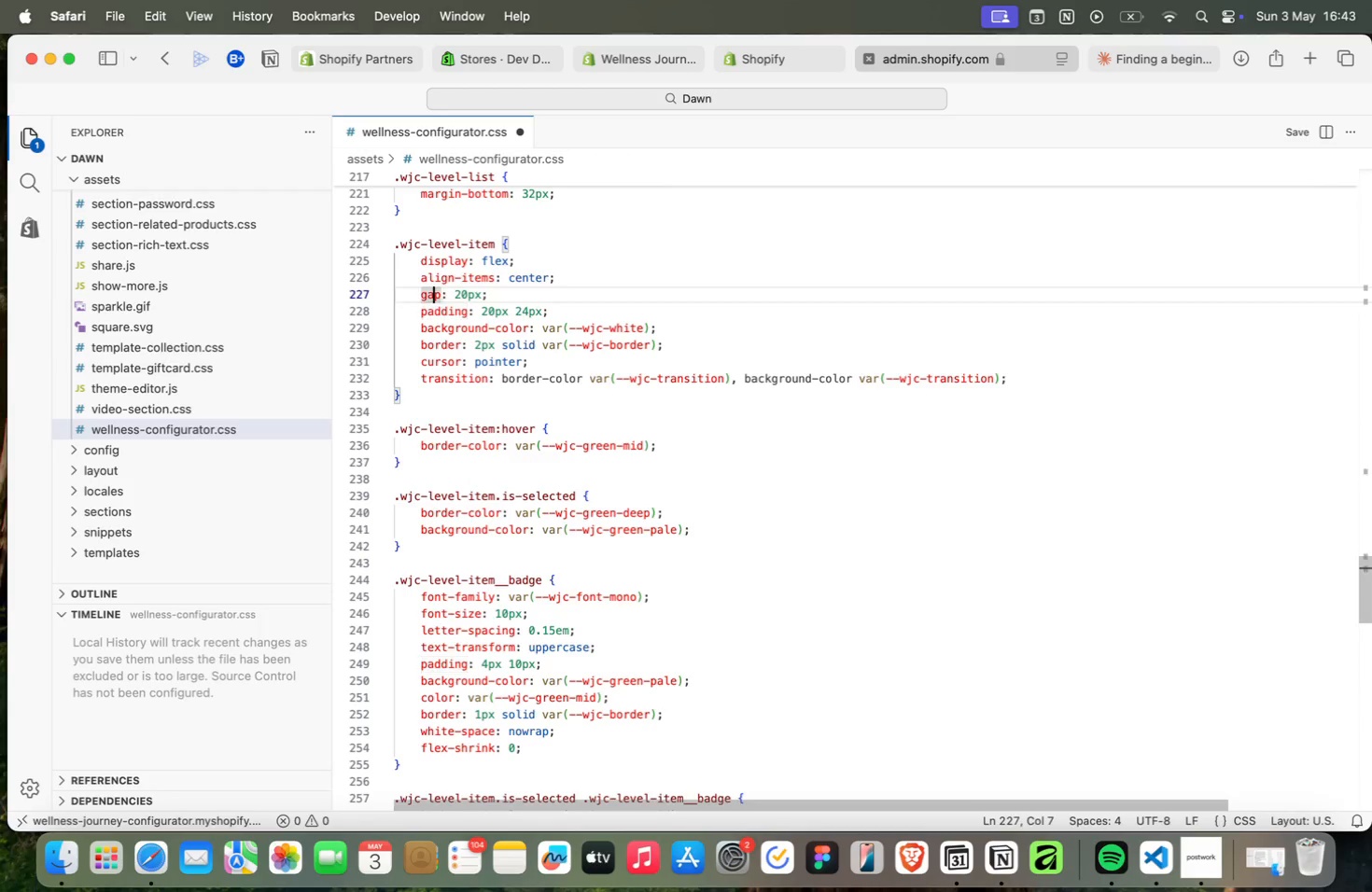 
hold_key(key=ArrowUp, duration=1.51)
 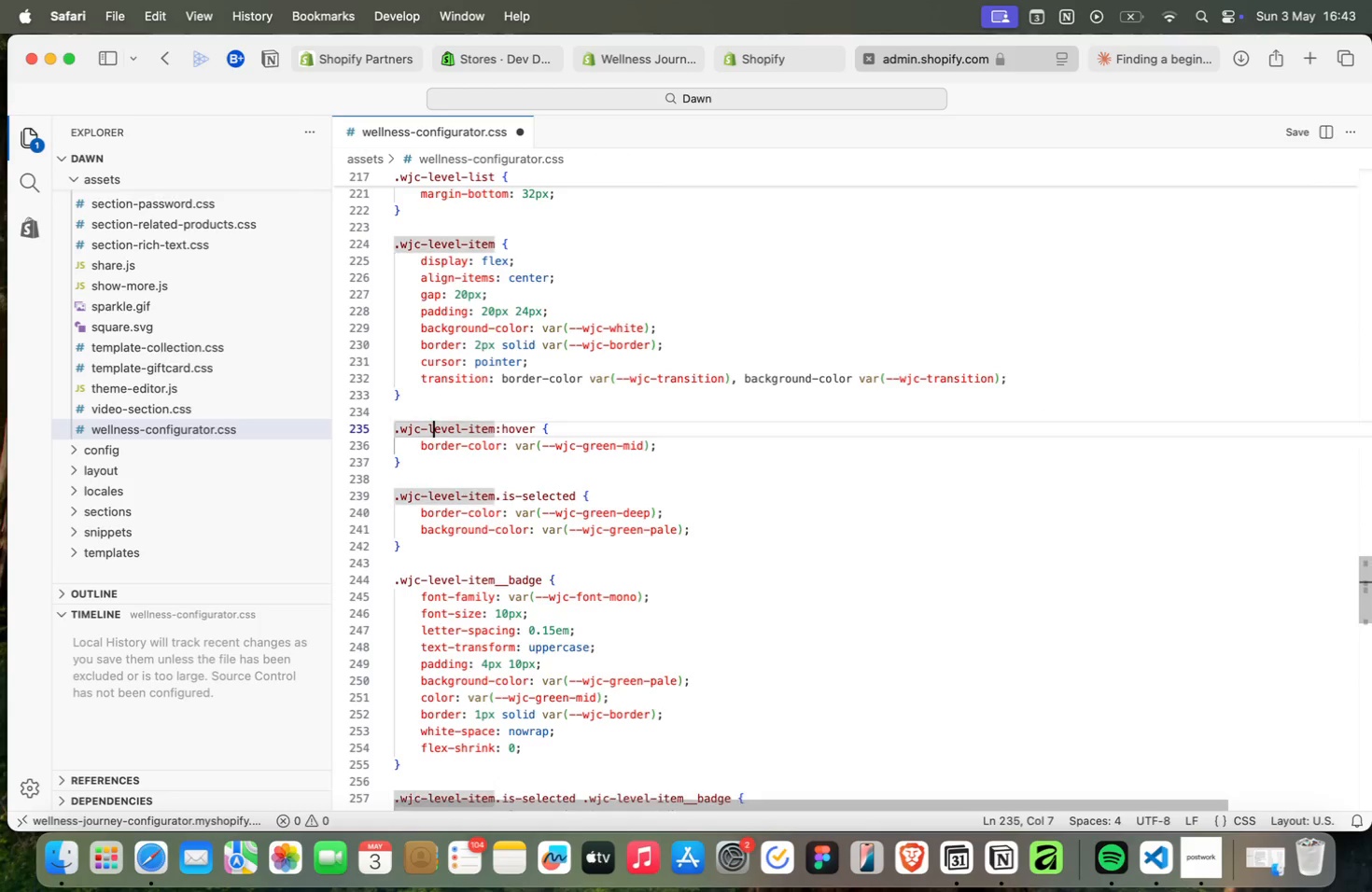 
key(ArrowUp)
 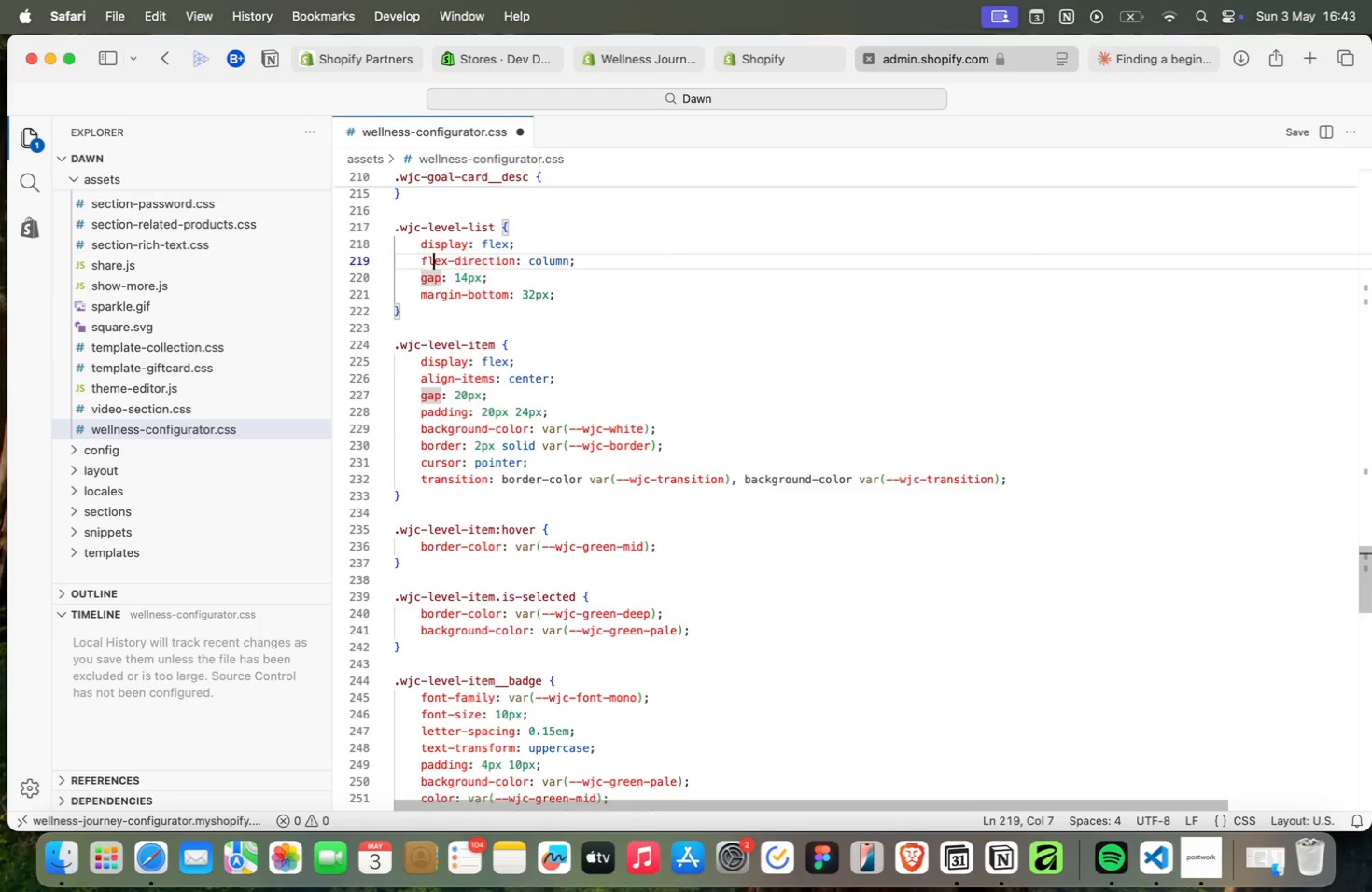 
key(ArrowUp)
 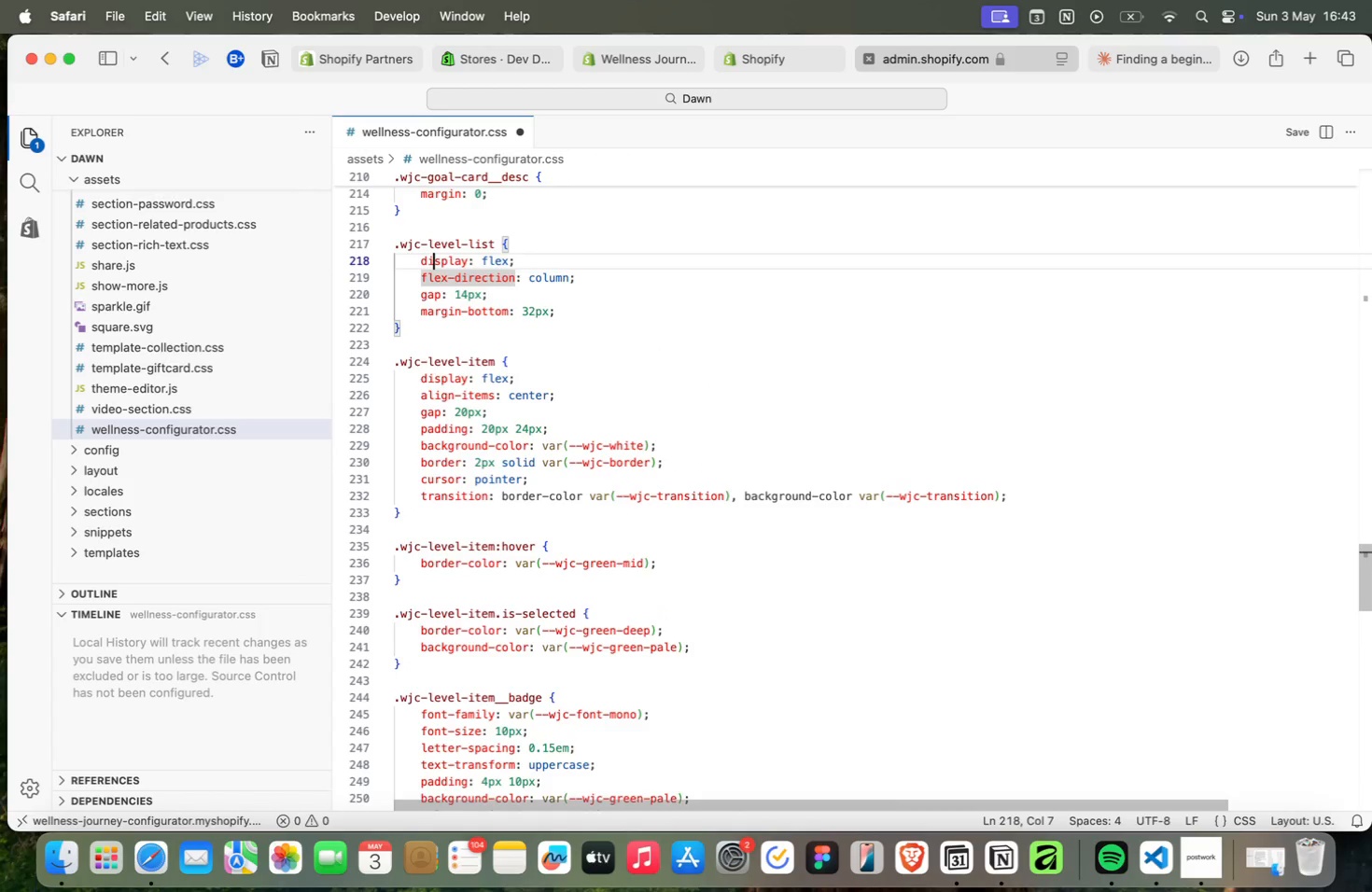 
key(ArrowUp)
 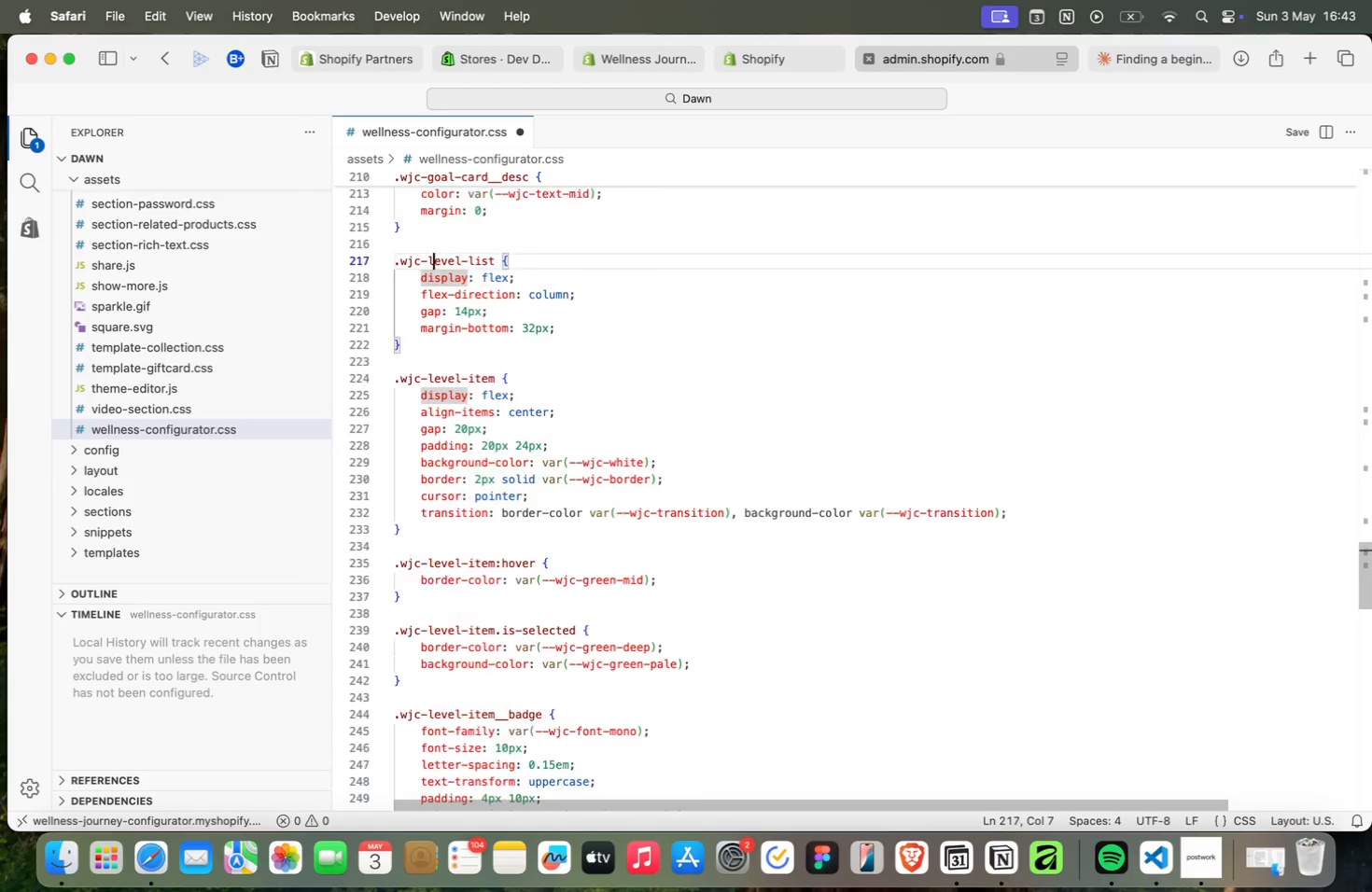 
key(ArrowUp)
 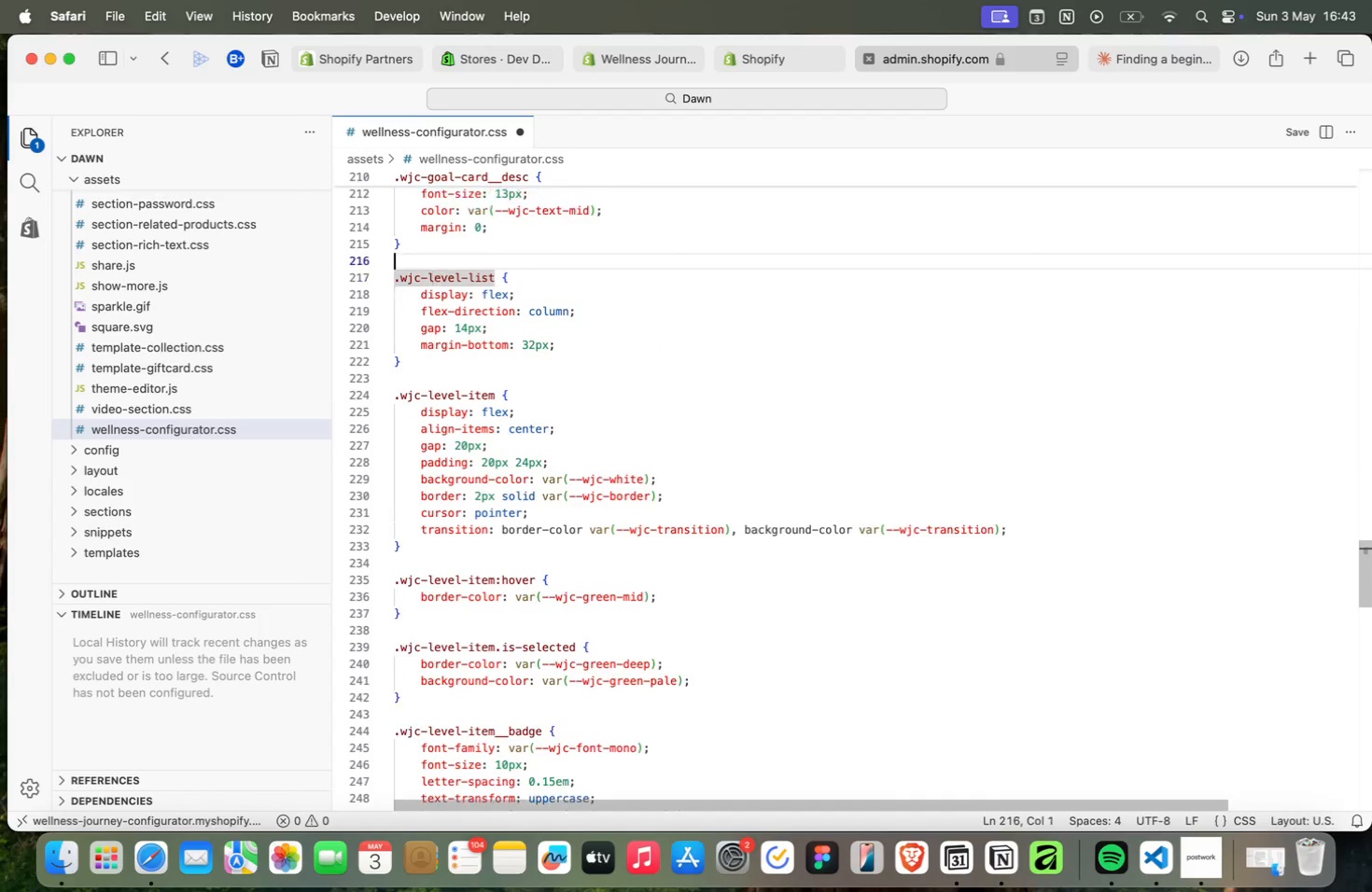 
key(ArrowUp)
 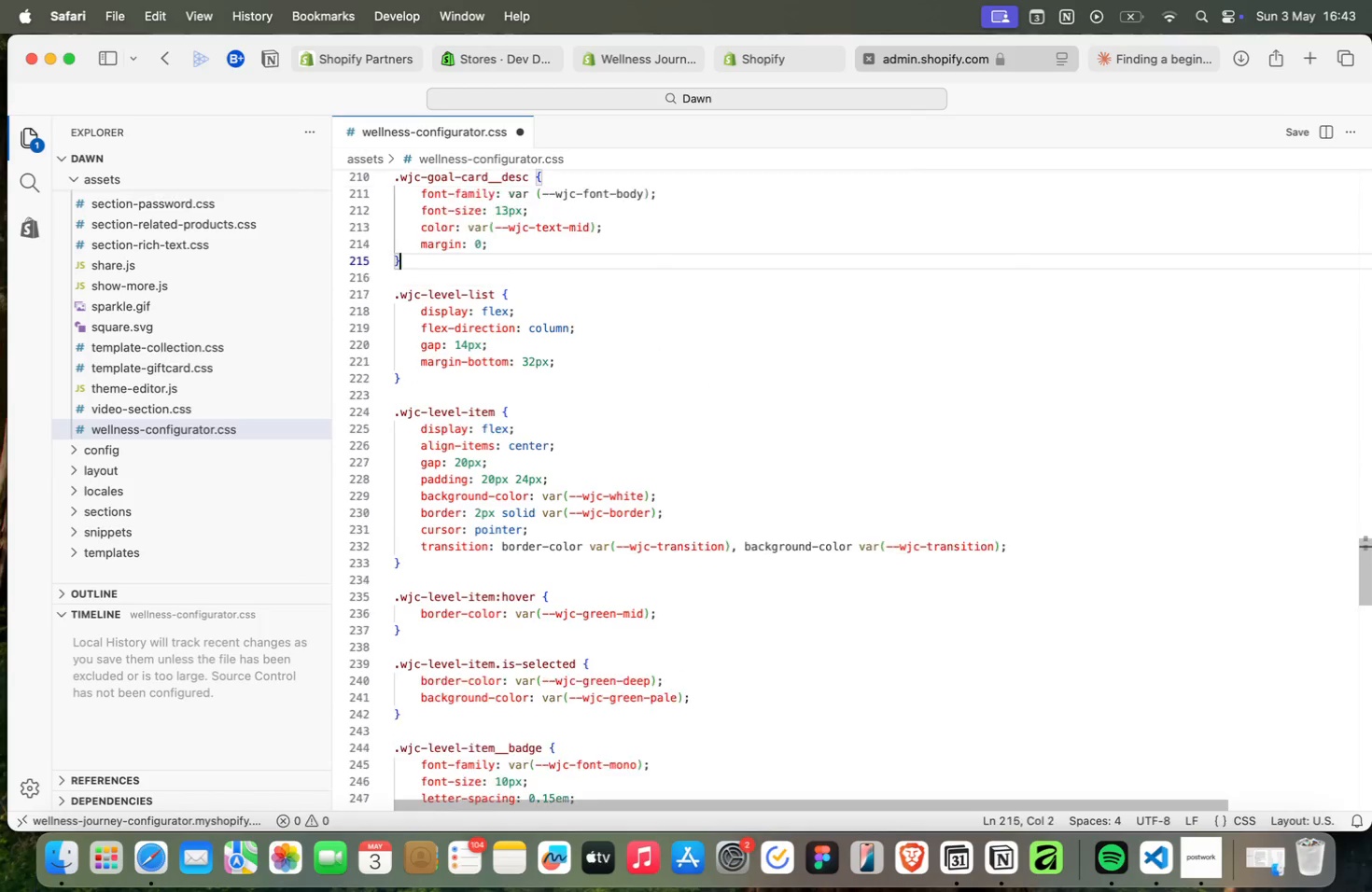 
key(ArrowUp)
 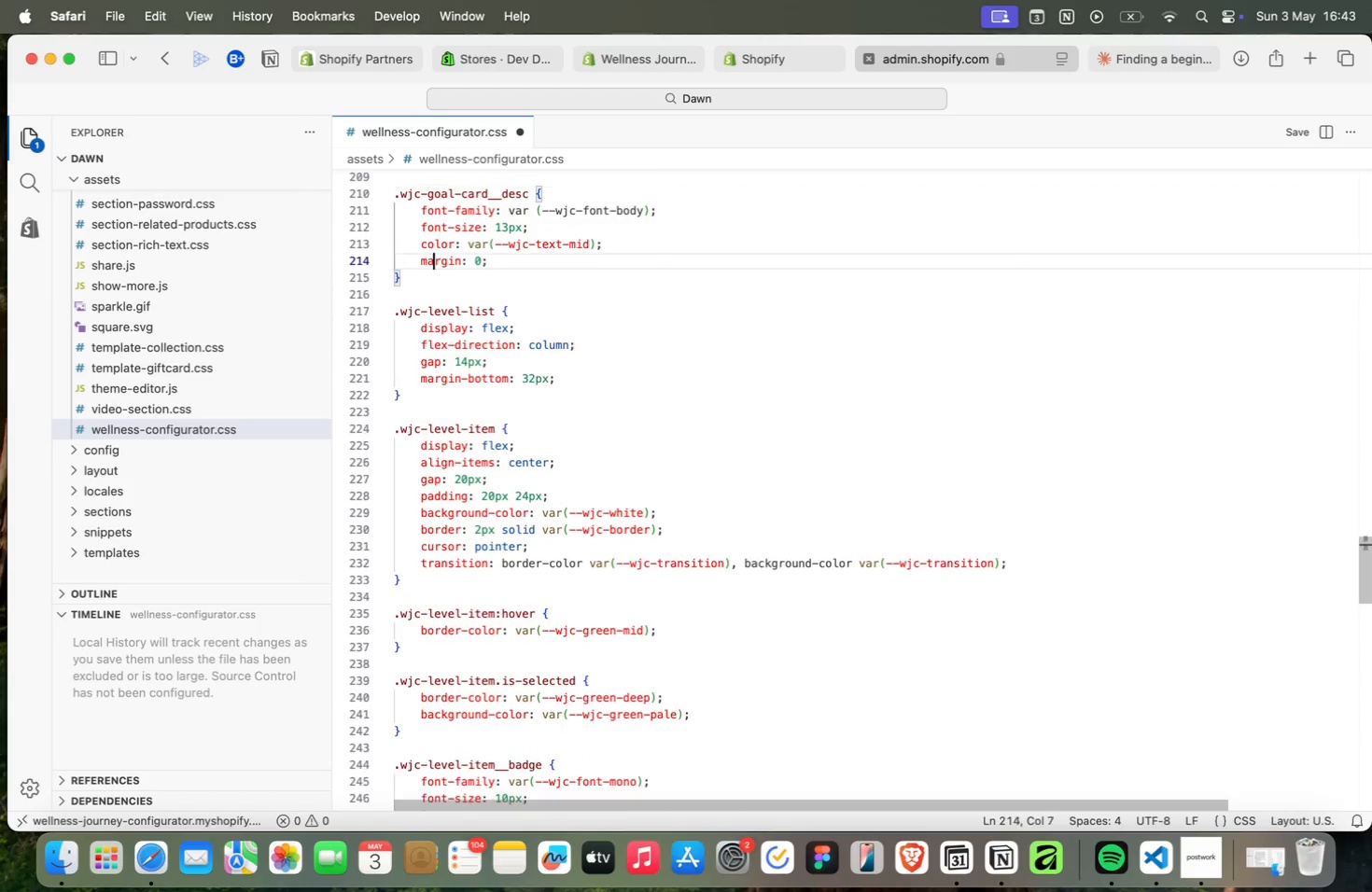 
key(ArrowUp)
 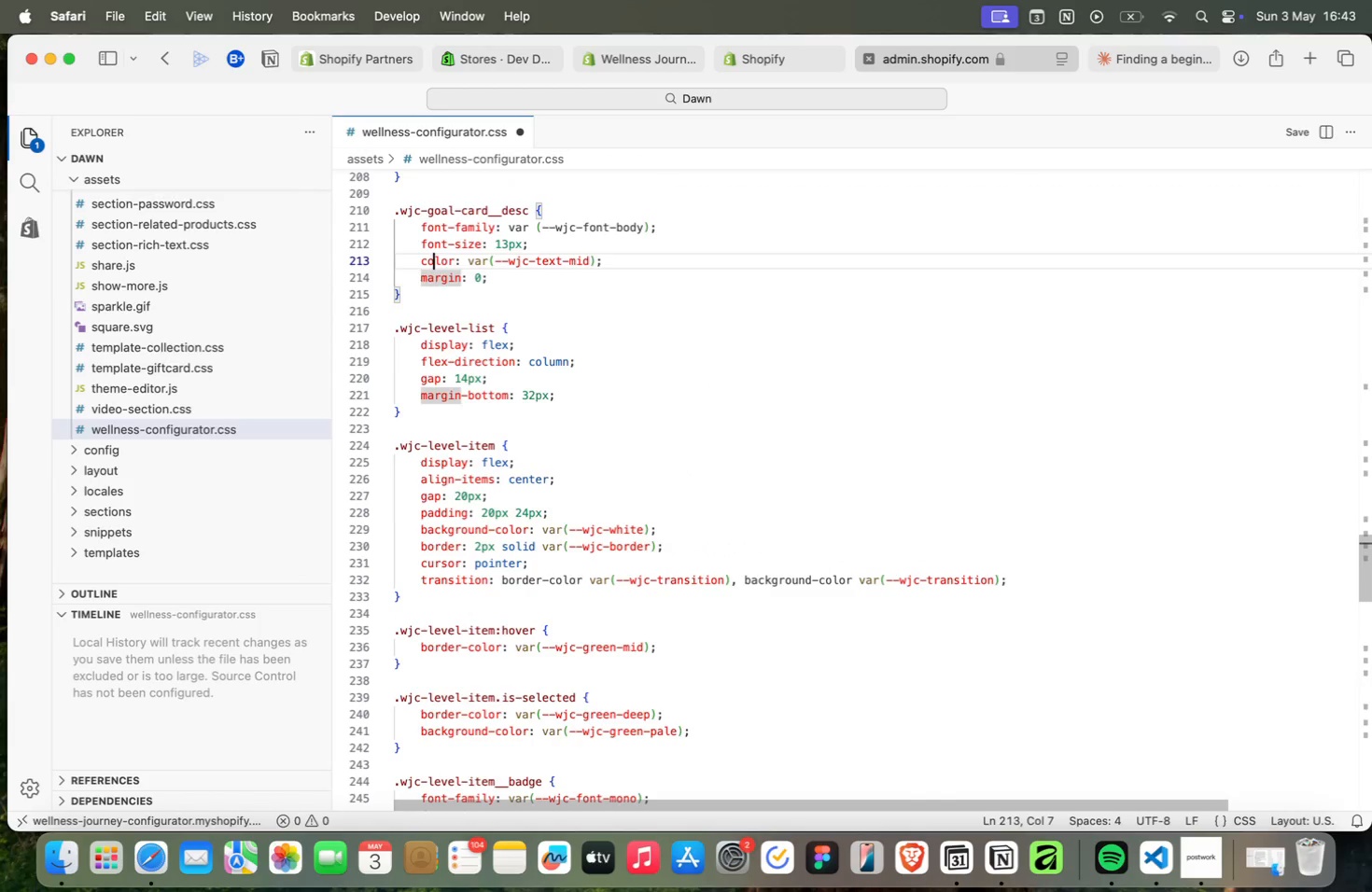 
key(ArrowUp)
 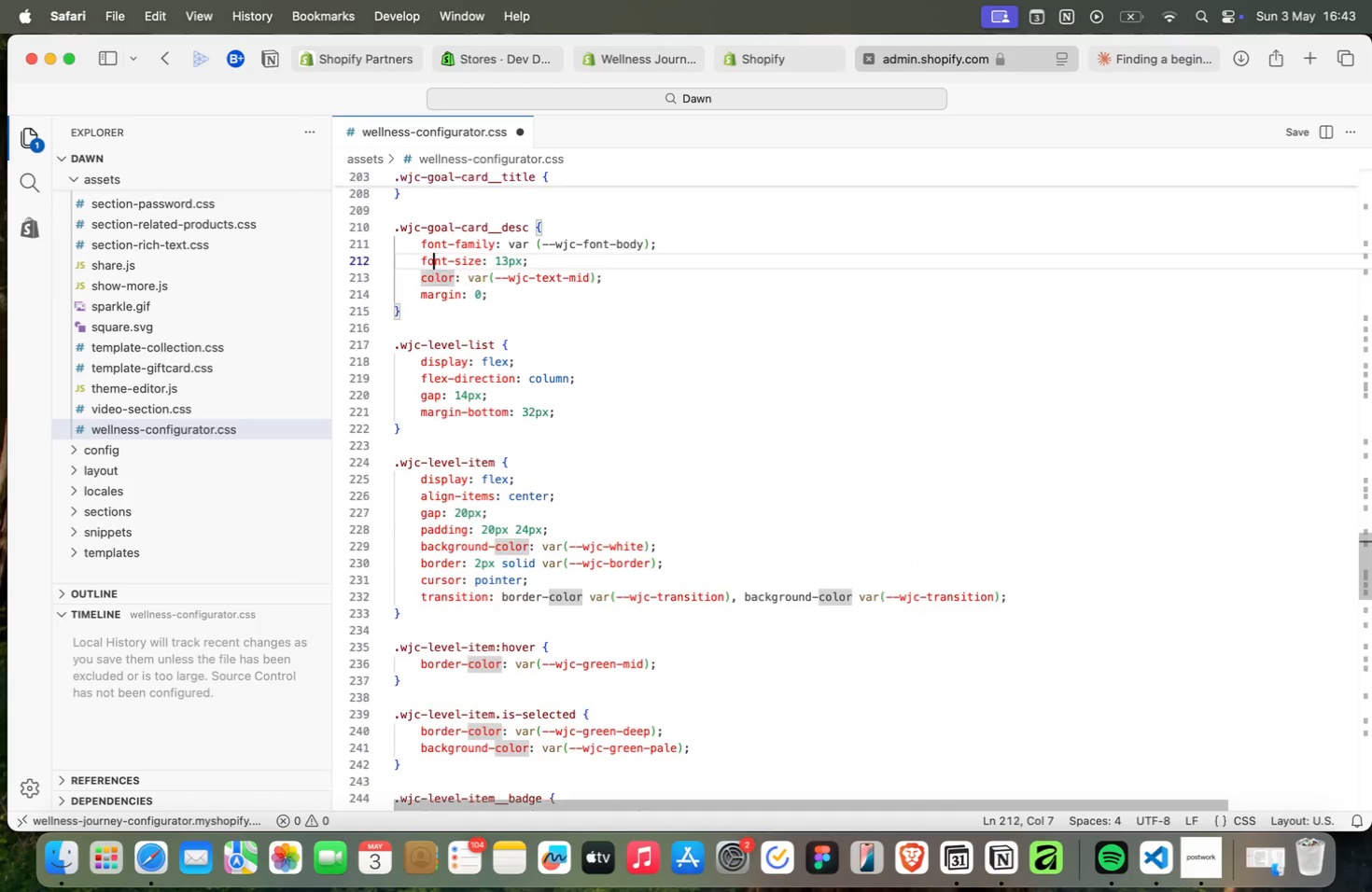 
key(ArrowUp)
 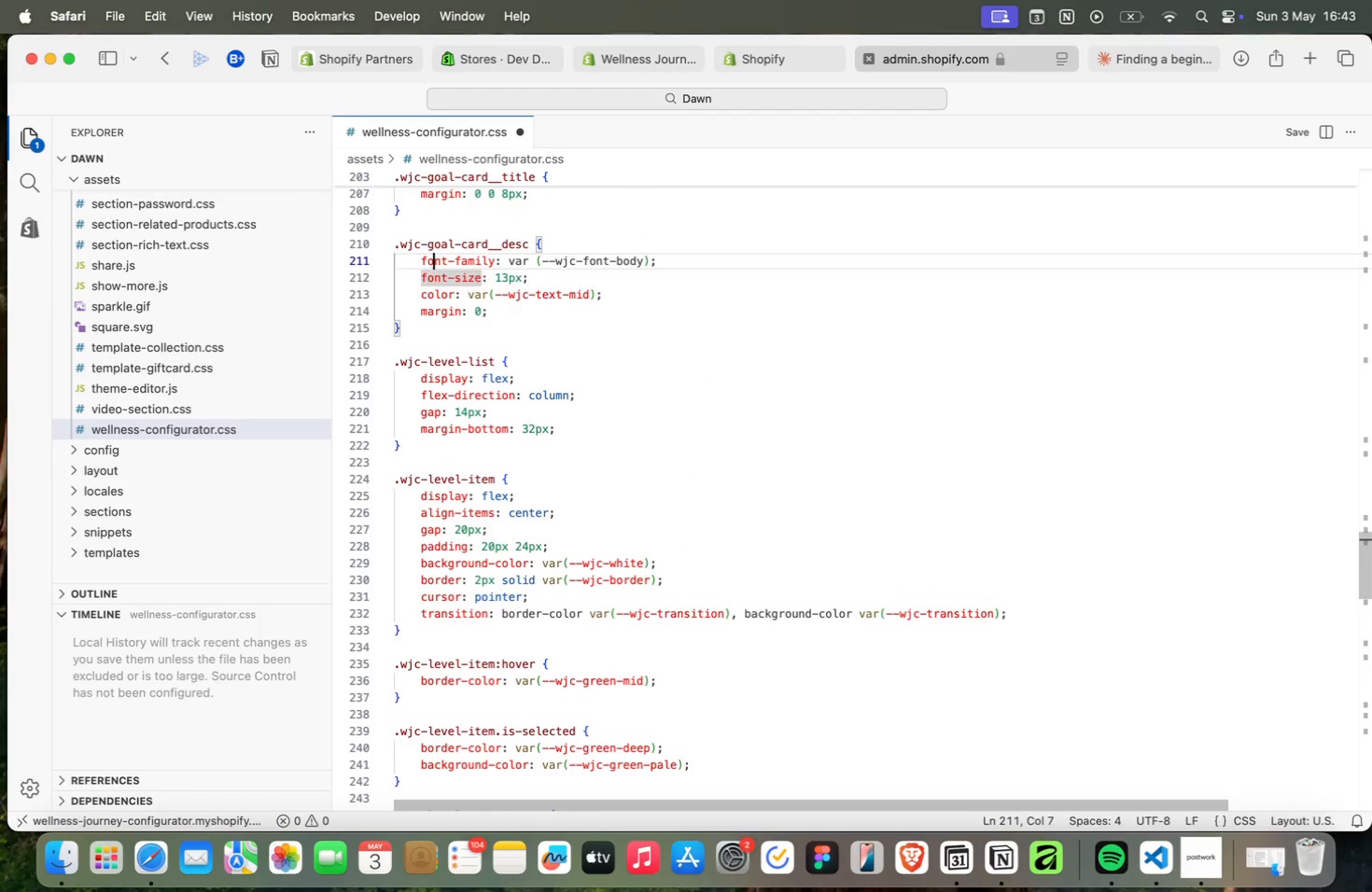 
key(ArrowUp)
 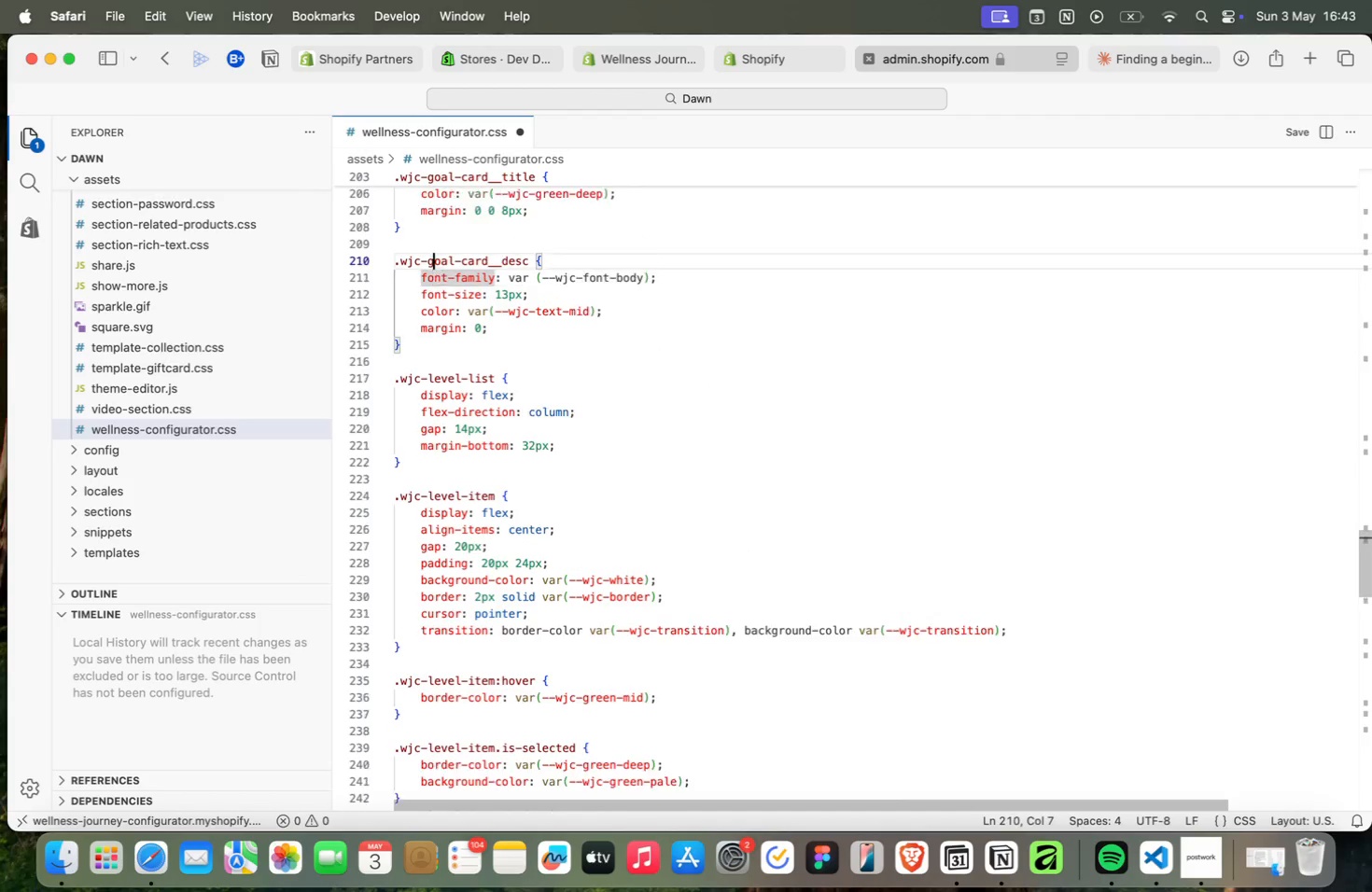 
key(ArrowUp)
 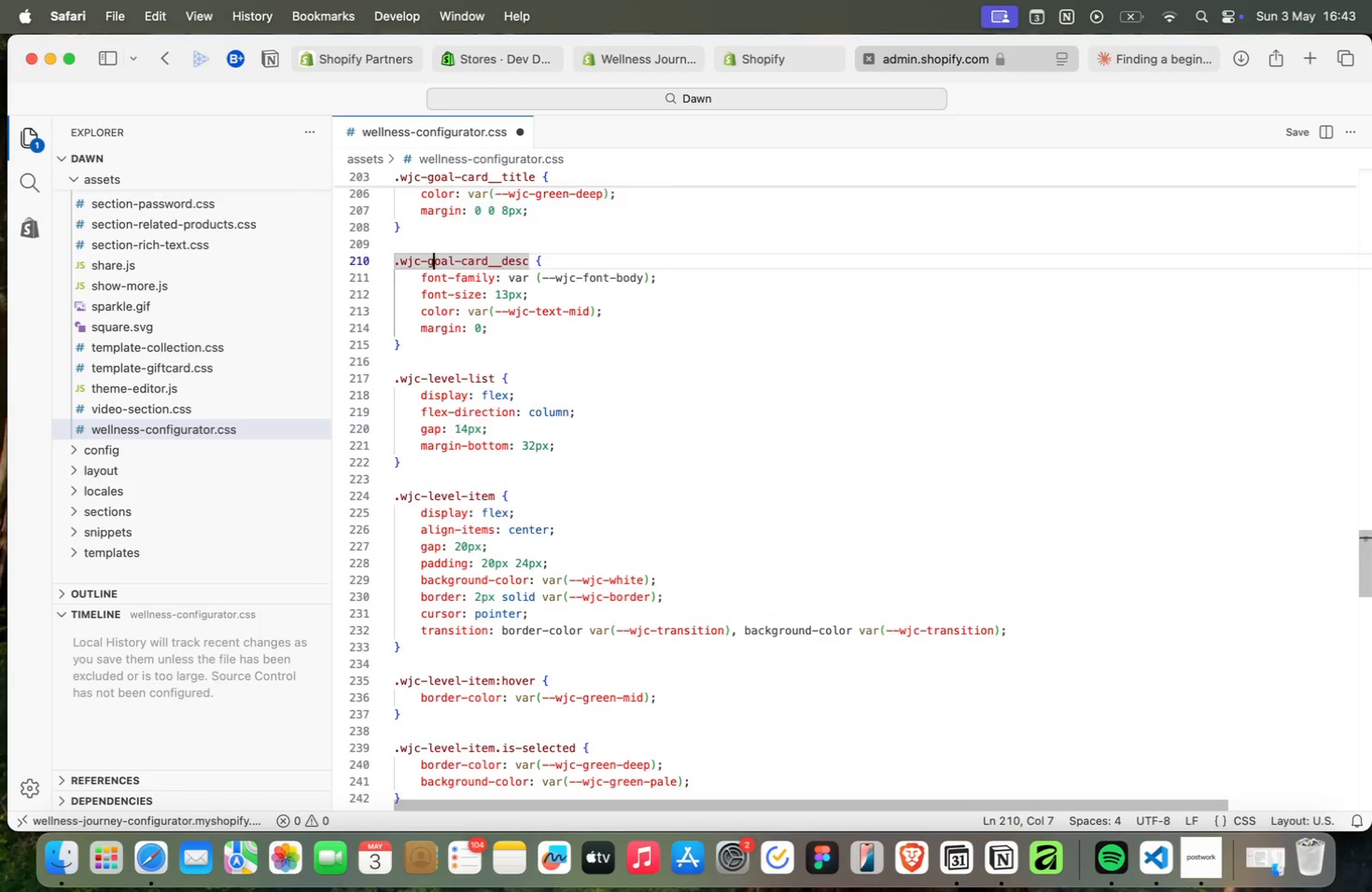 
key(ArrowUp)
 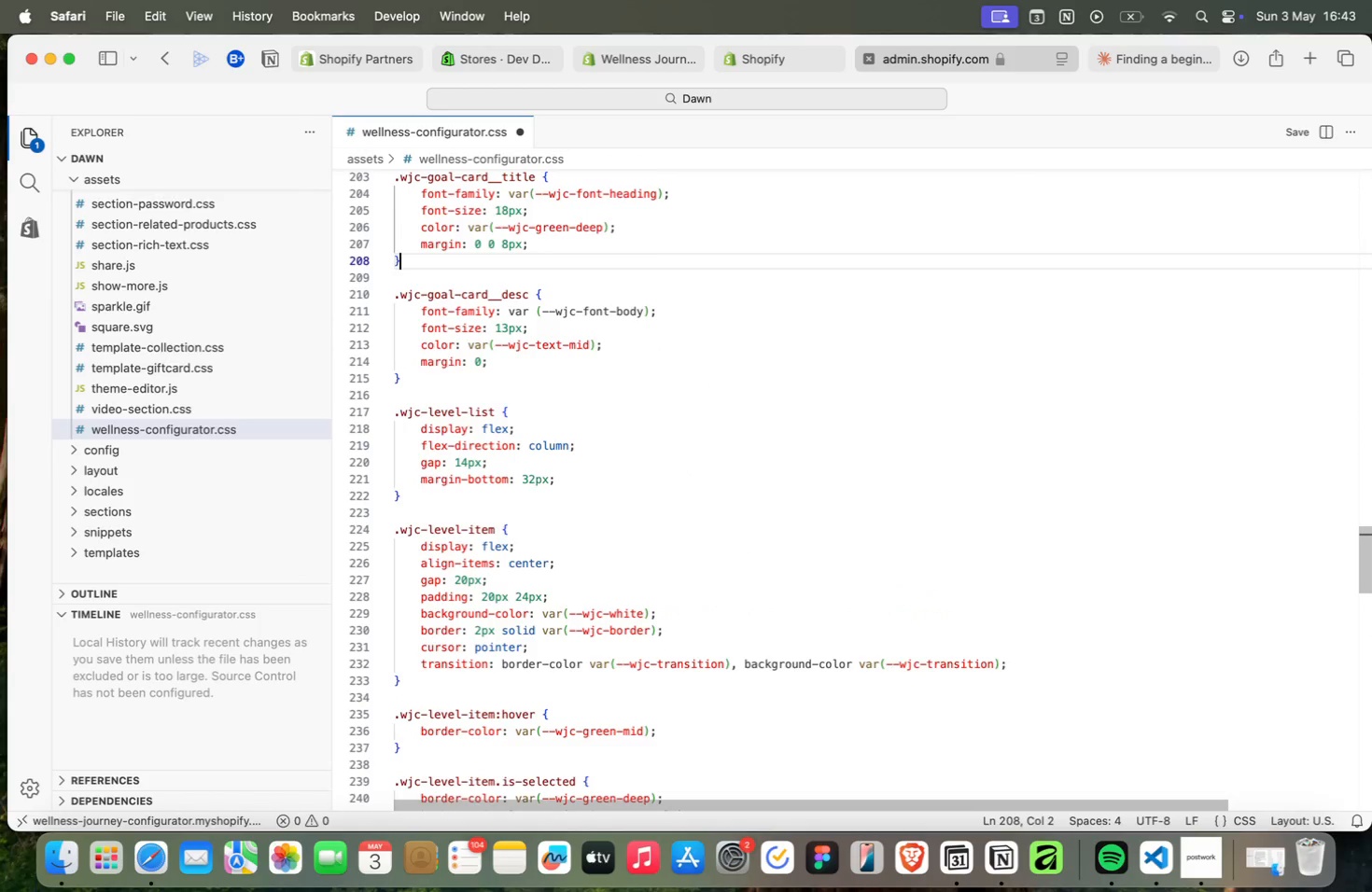 
key(ArrowUp)
 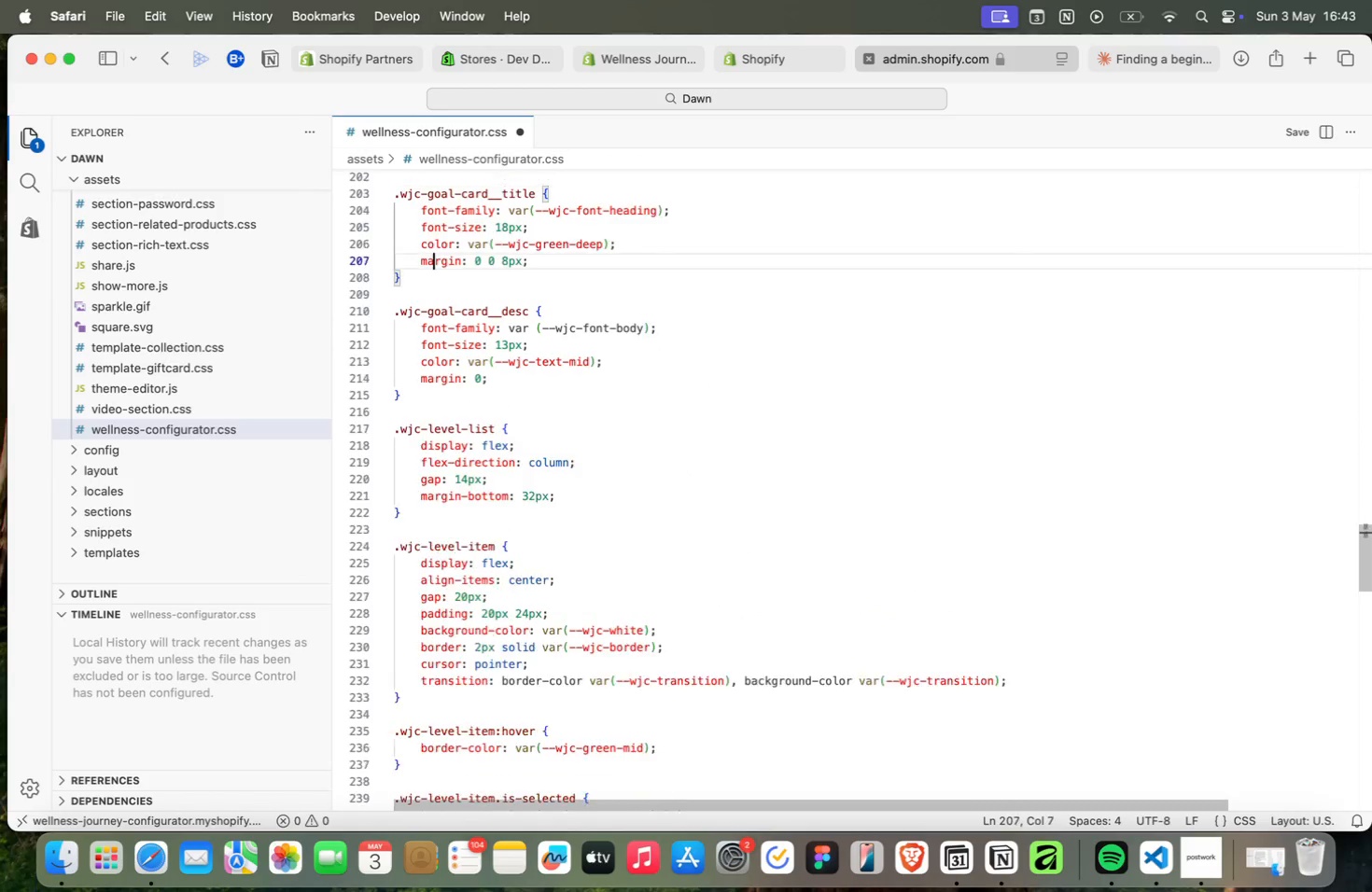 
key(ArrowUp)
 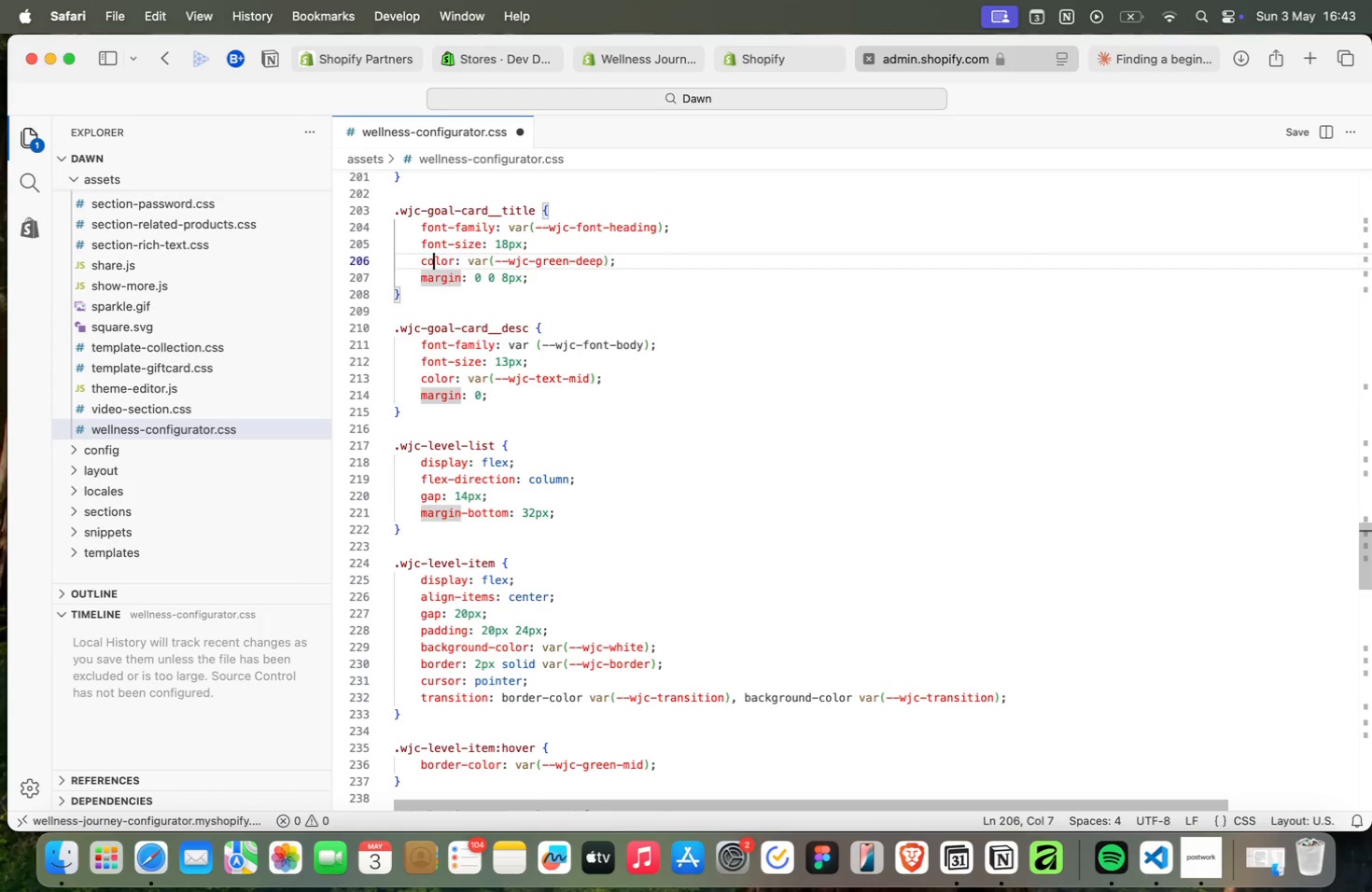 
key(ArrowUp)
 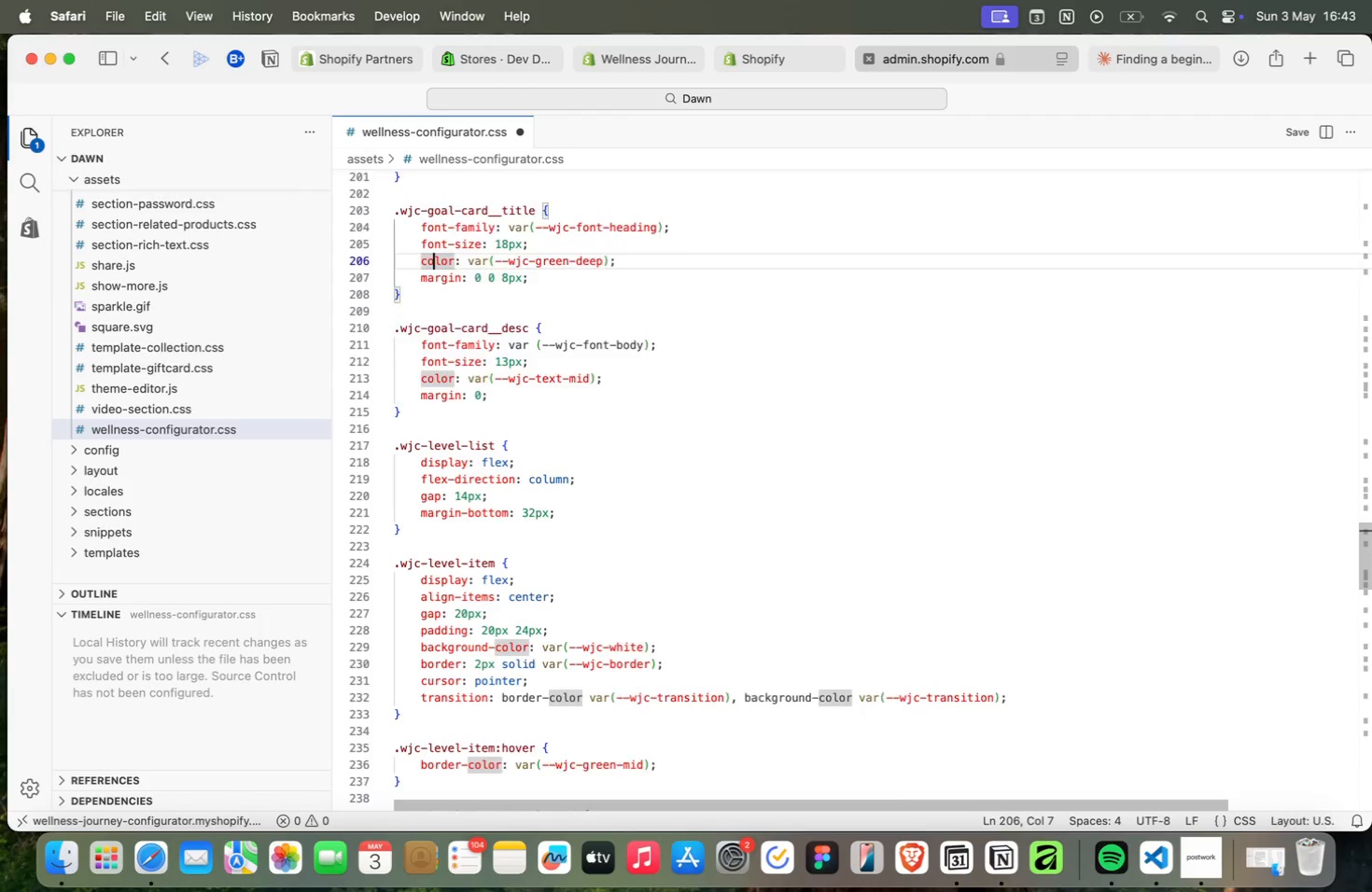 
key(ArrowUp)
 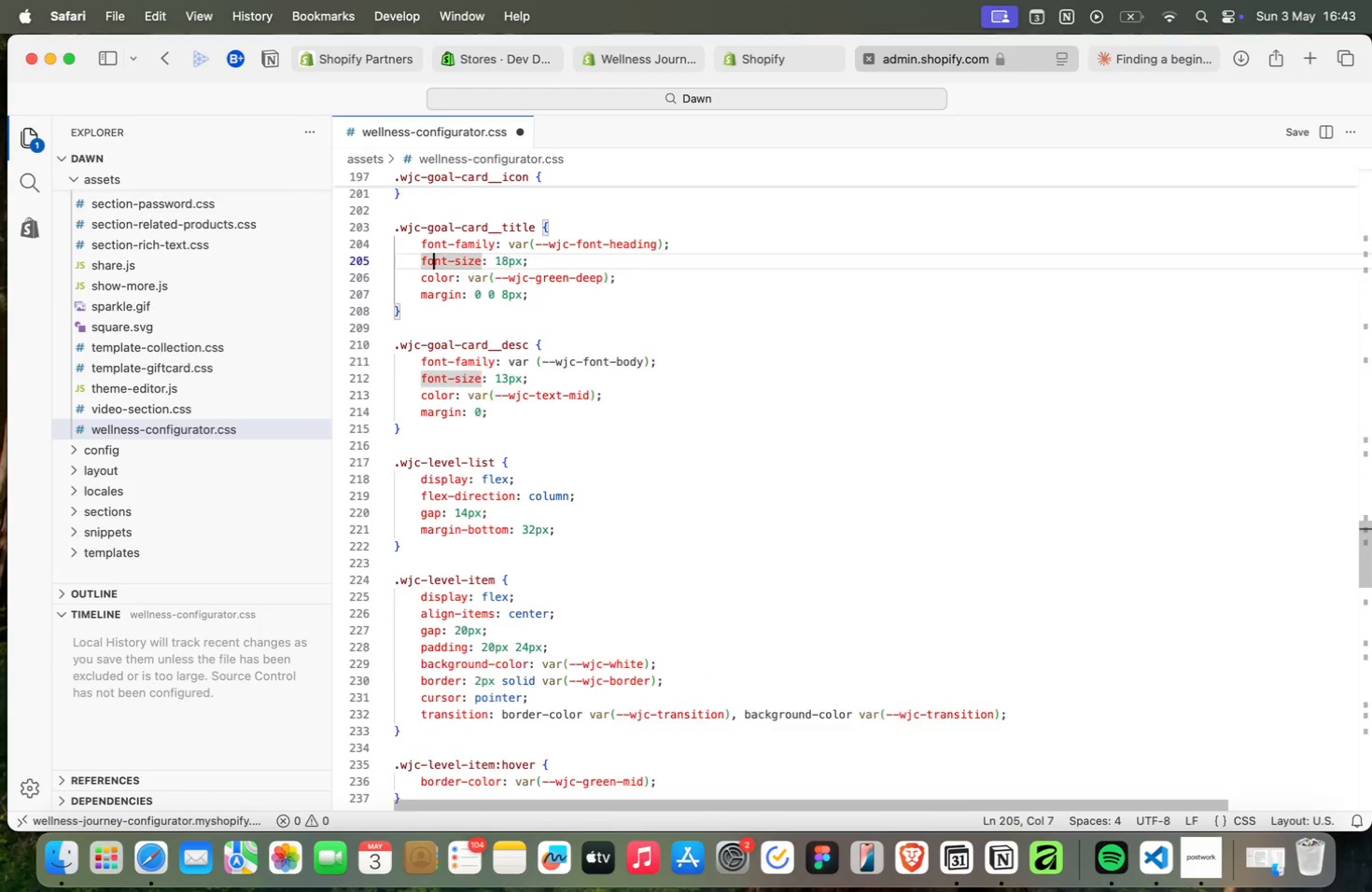 
key(ArrowUp)
 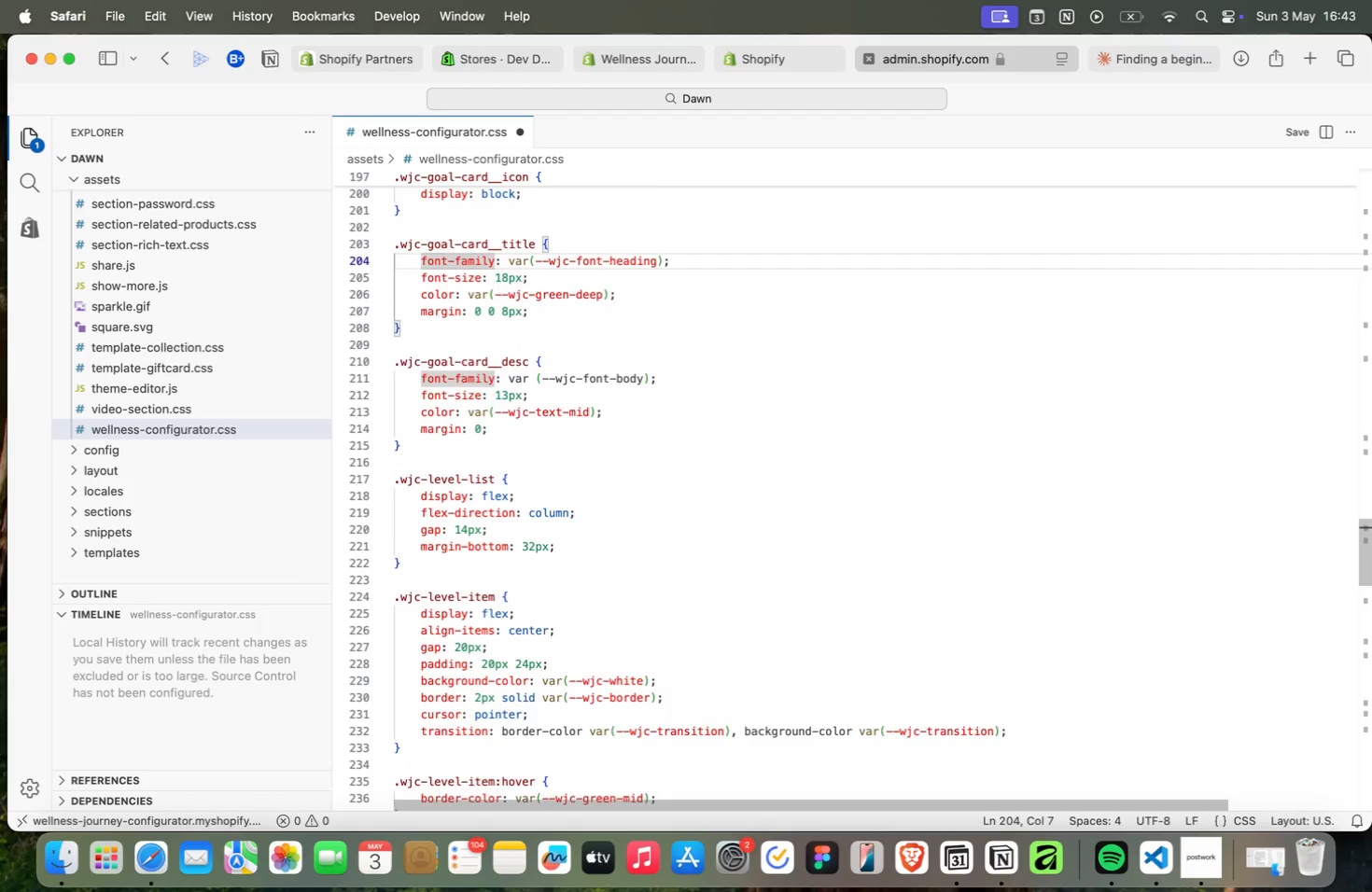 
key(ArrowUp)
 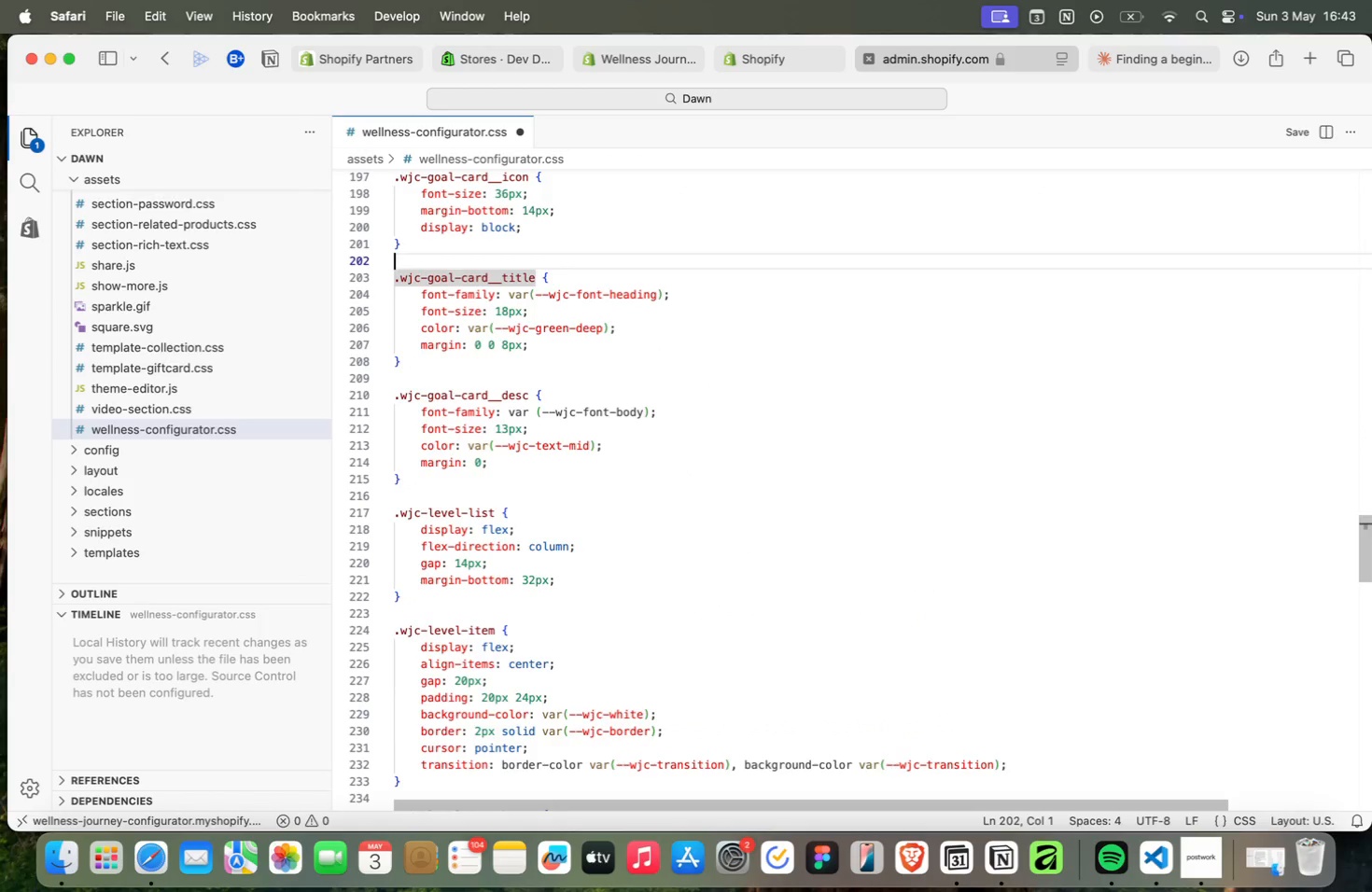 
key(ArrowUp)
 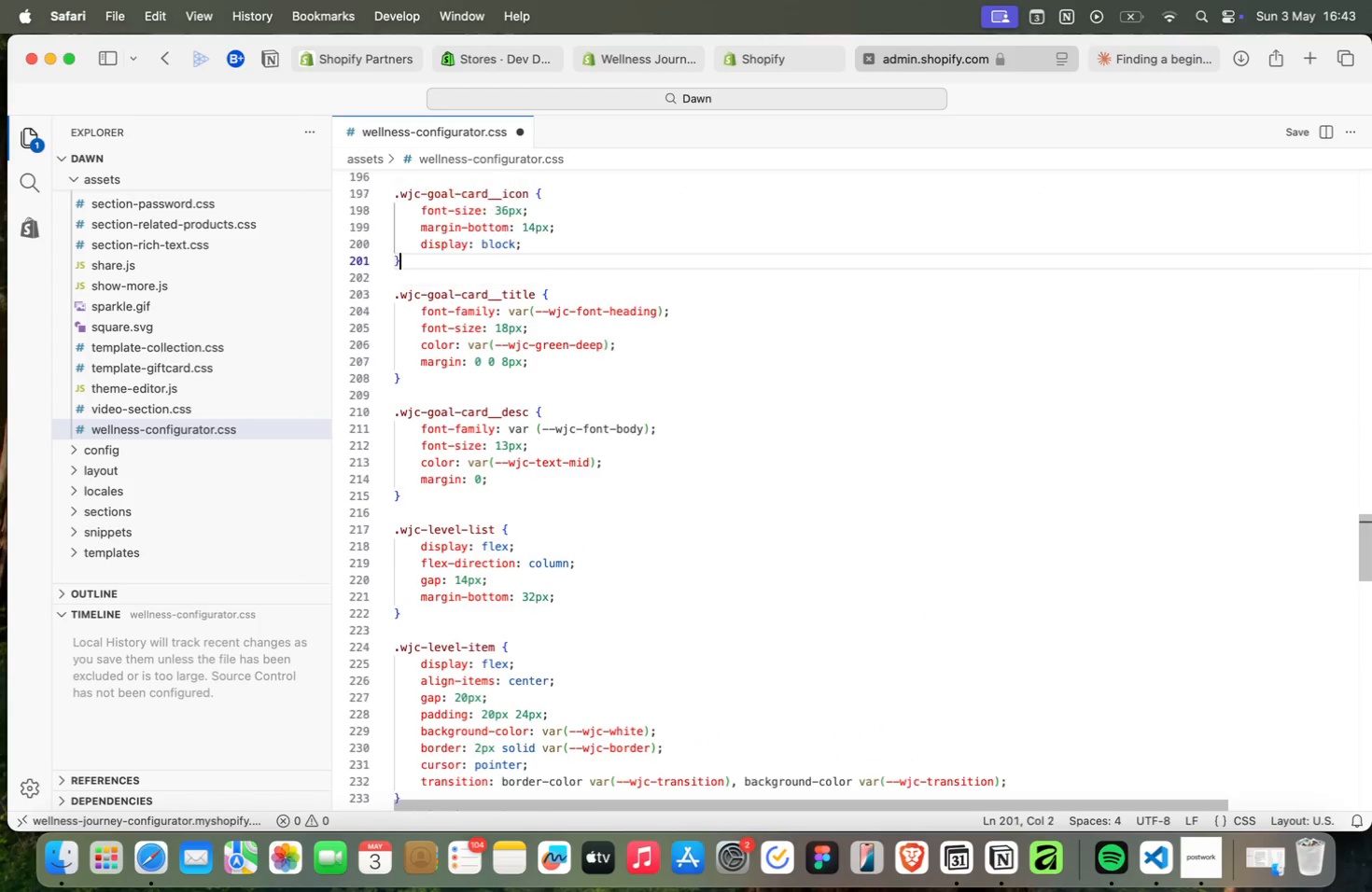 
key(ArrowUp)
 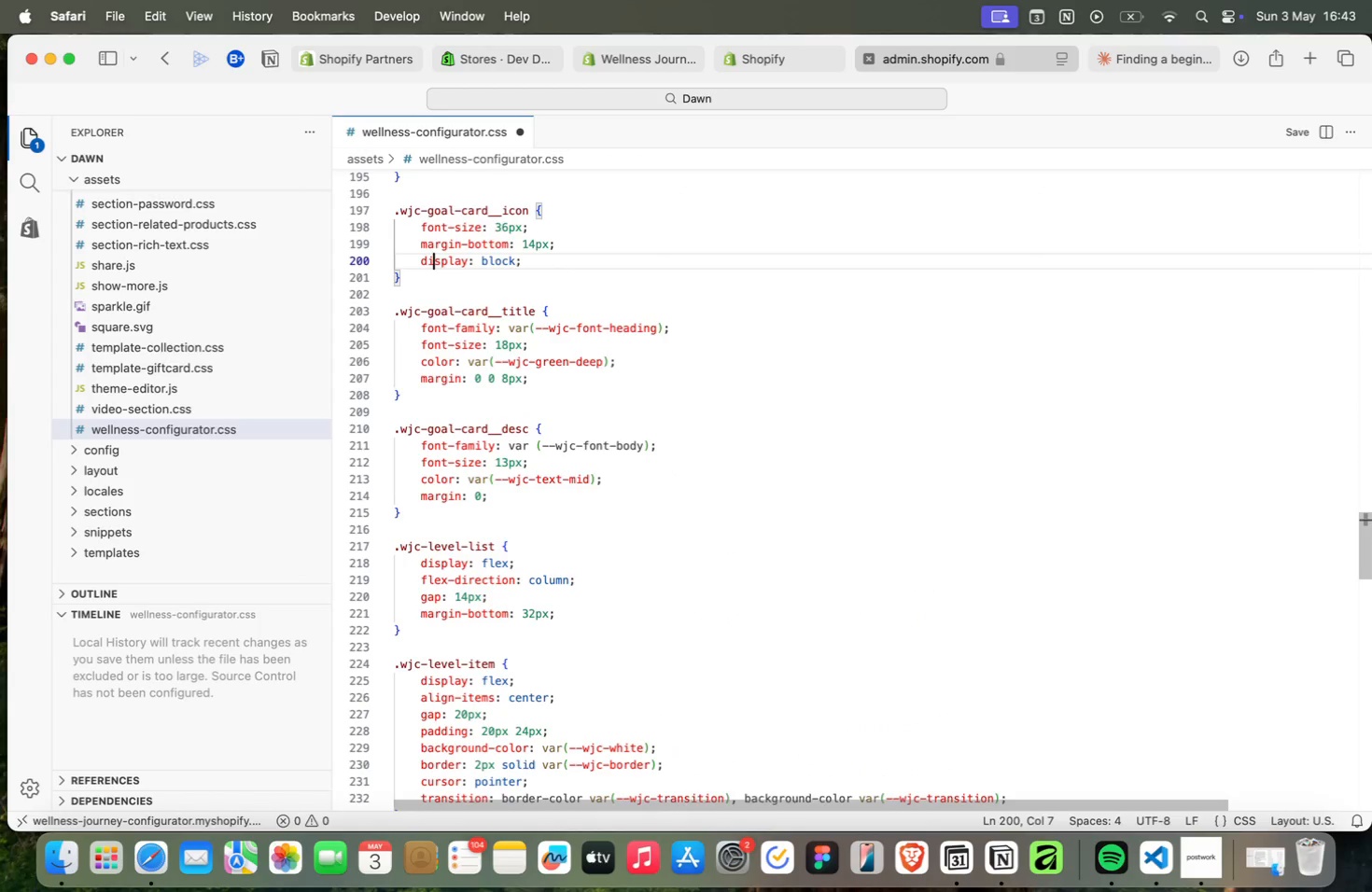 
key(ArrowUp)
 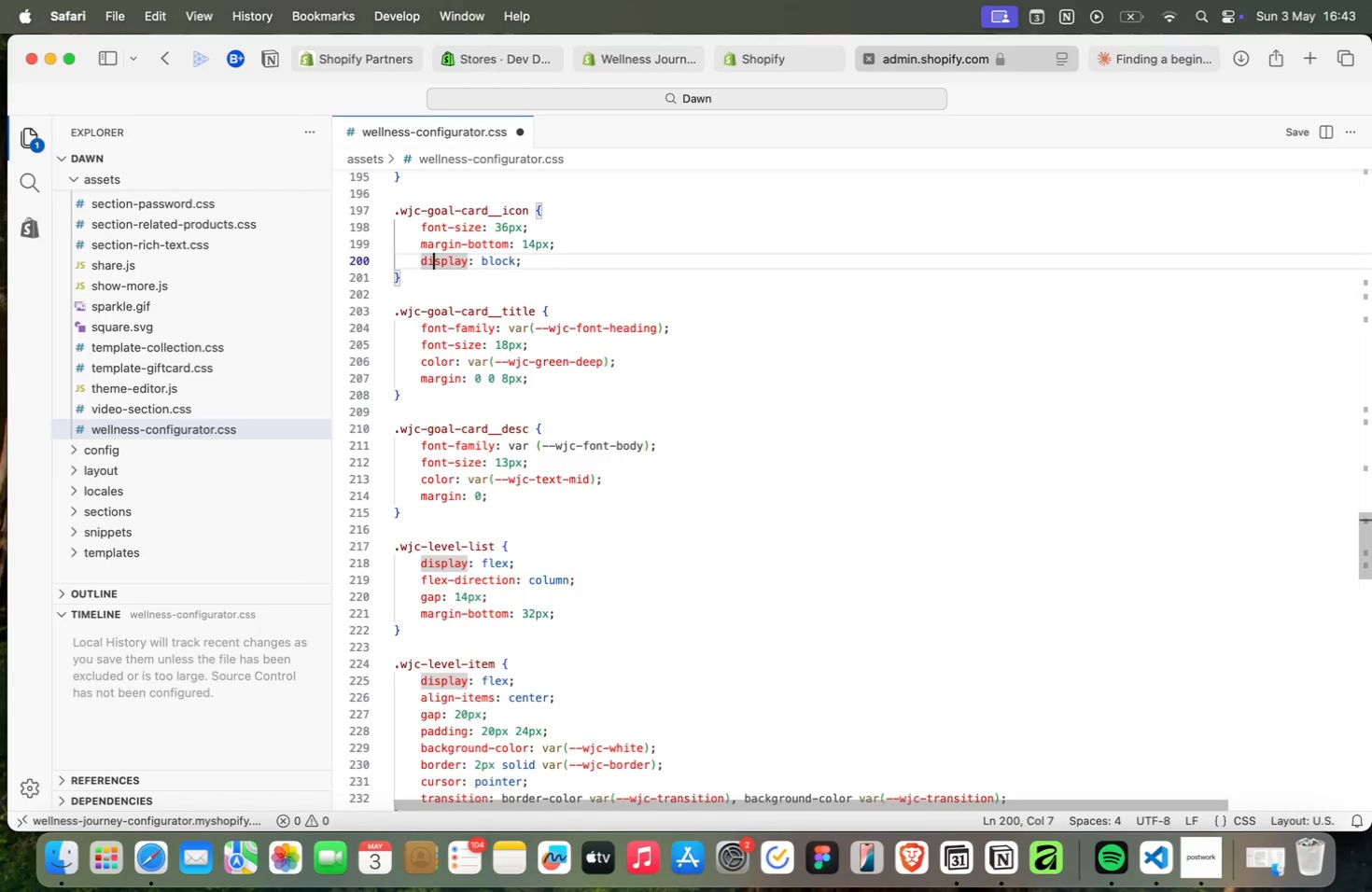 
key(ArrowUp)
 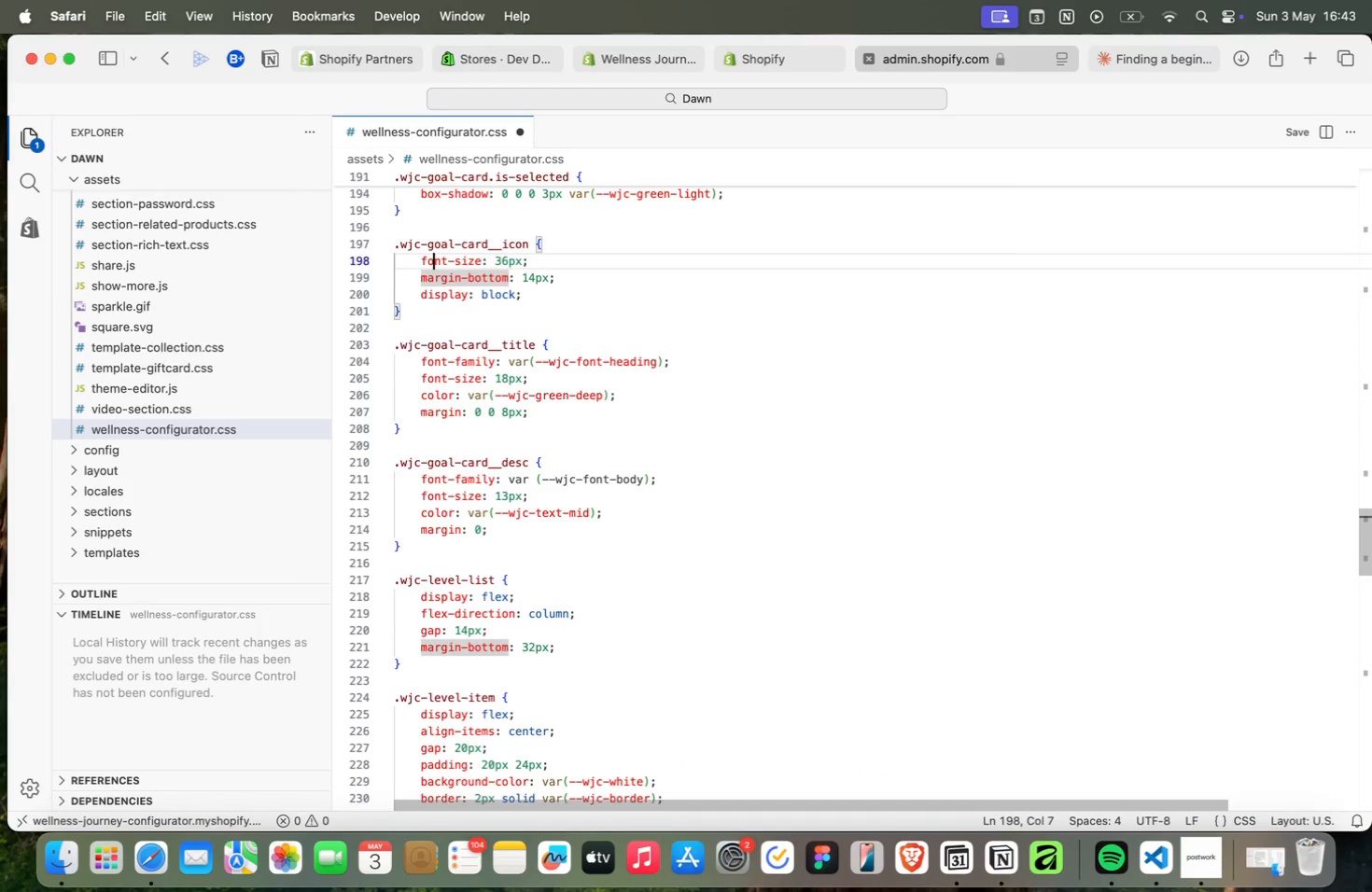 
key(ArrowUp)
 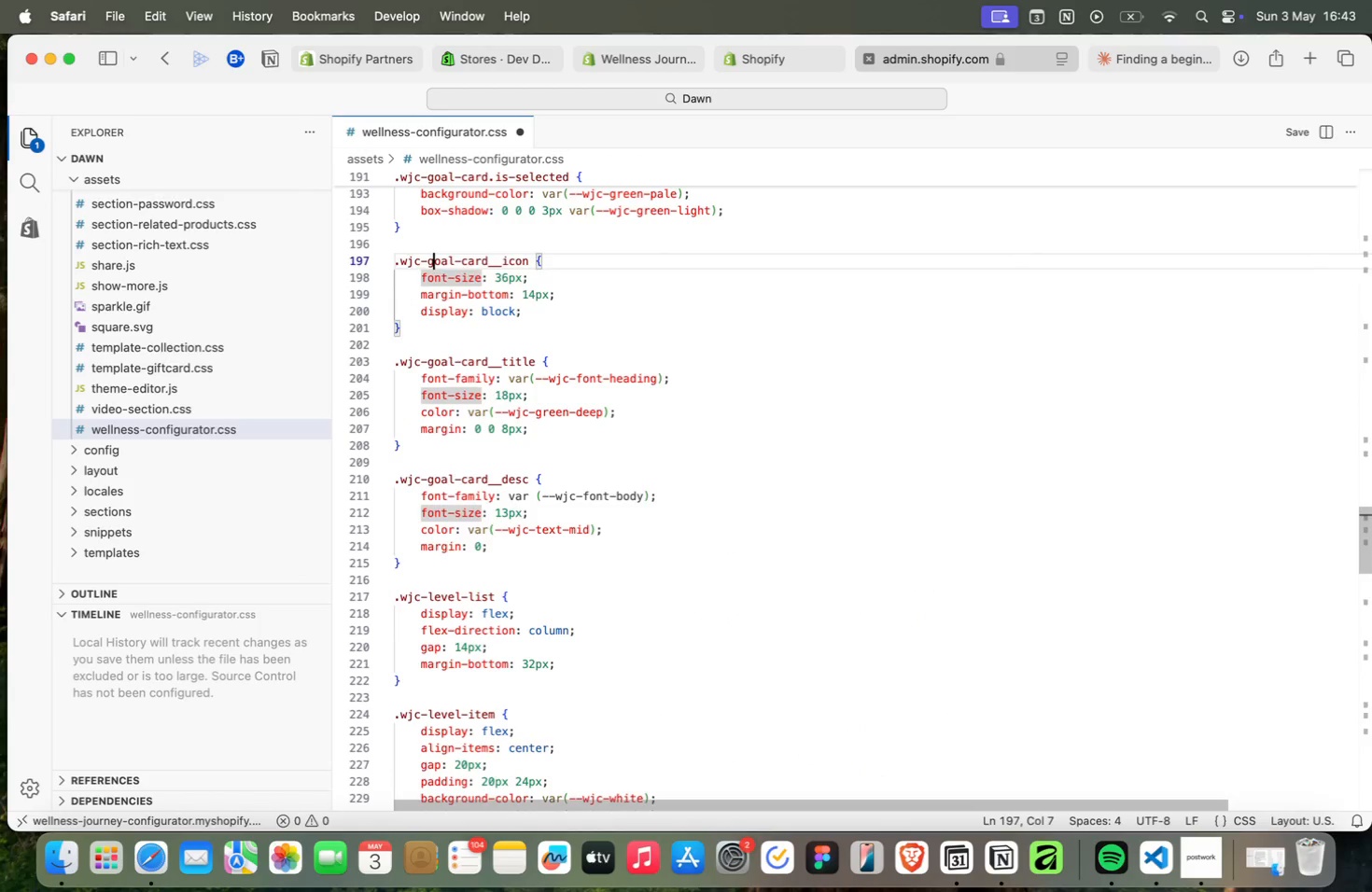 
key(ArrowUp)
 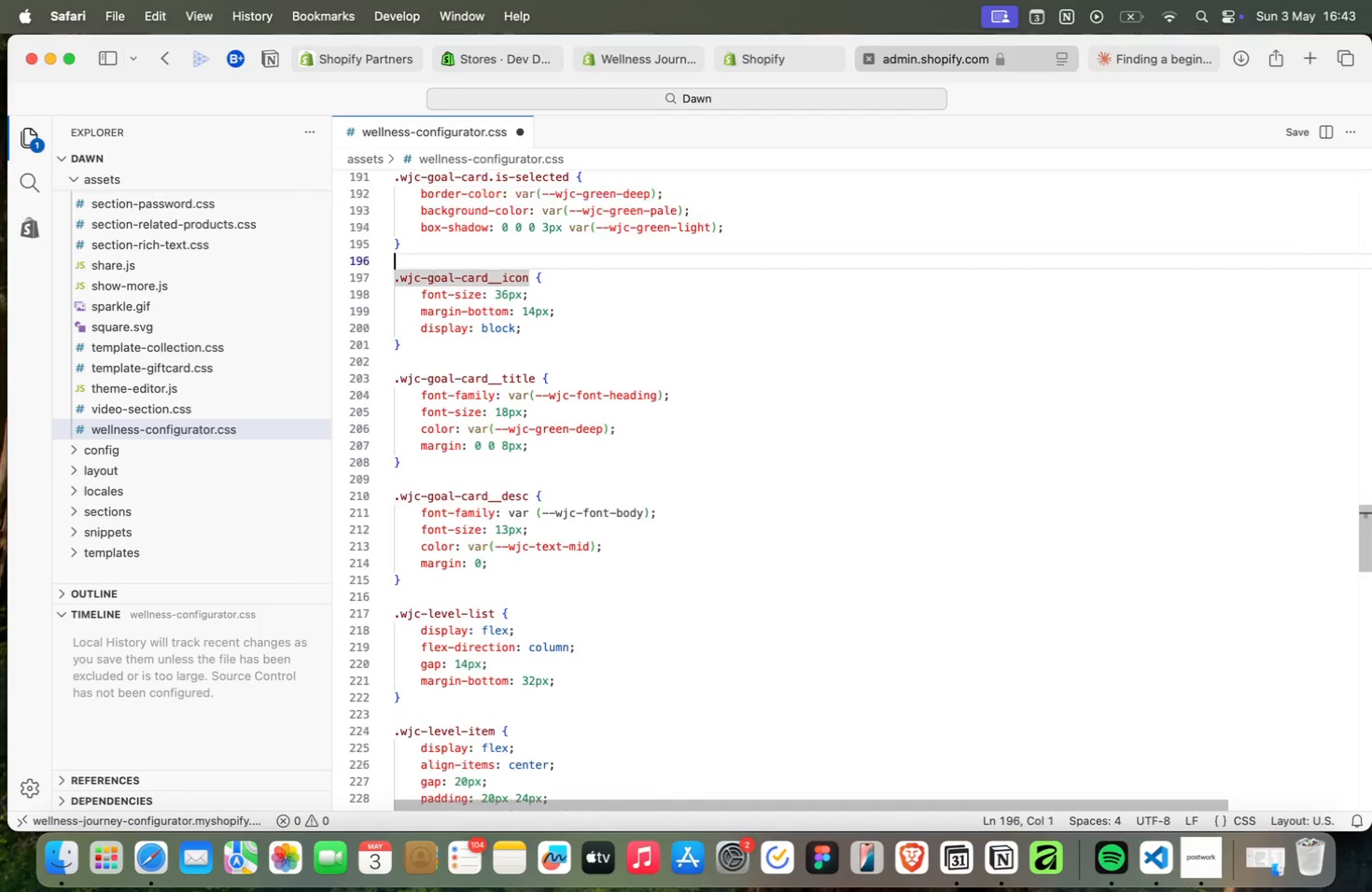 
key(ArrowUp)
 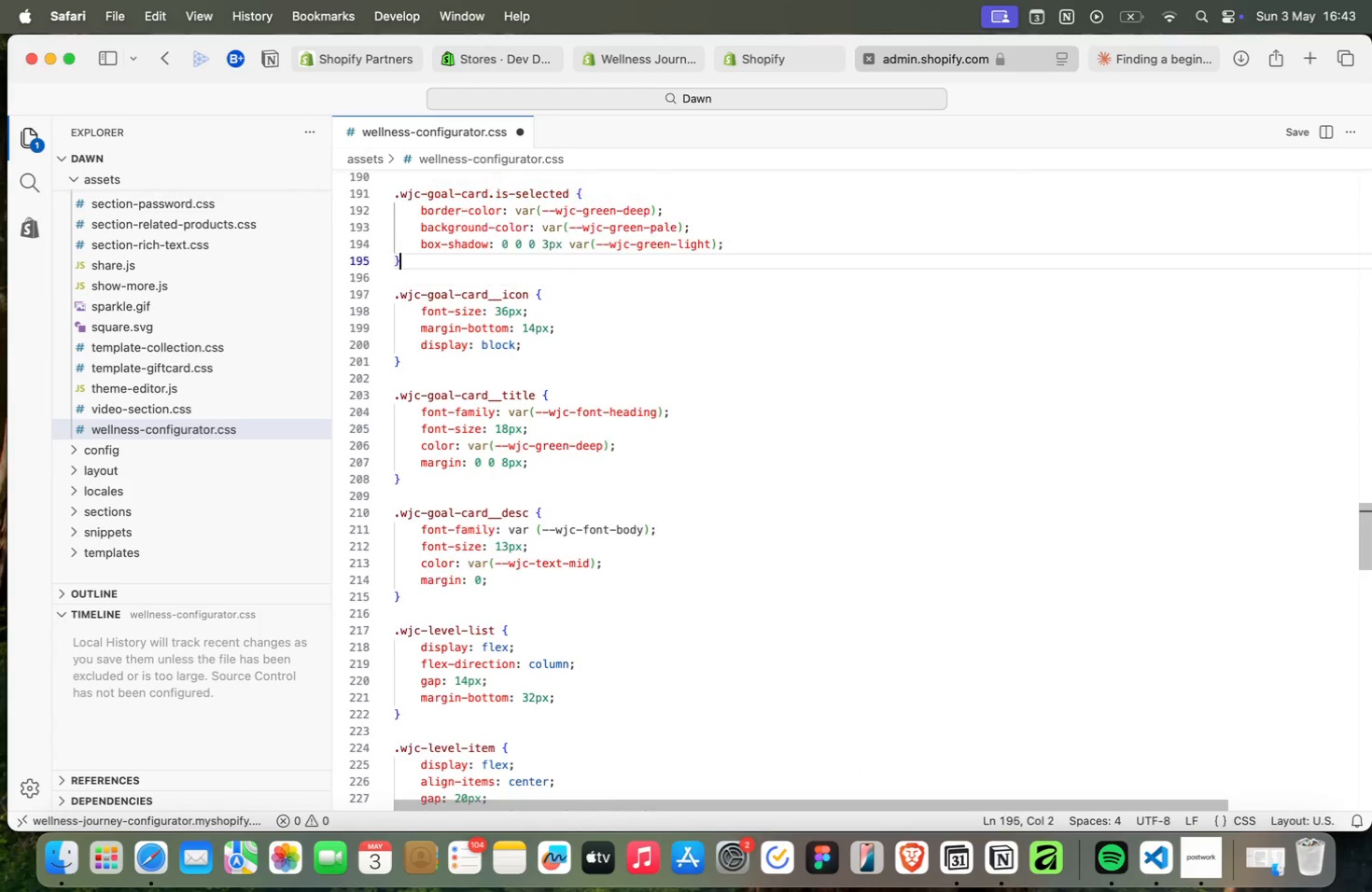 
key(ArrowUp)
 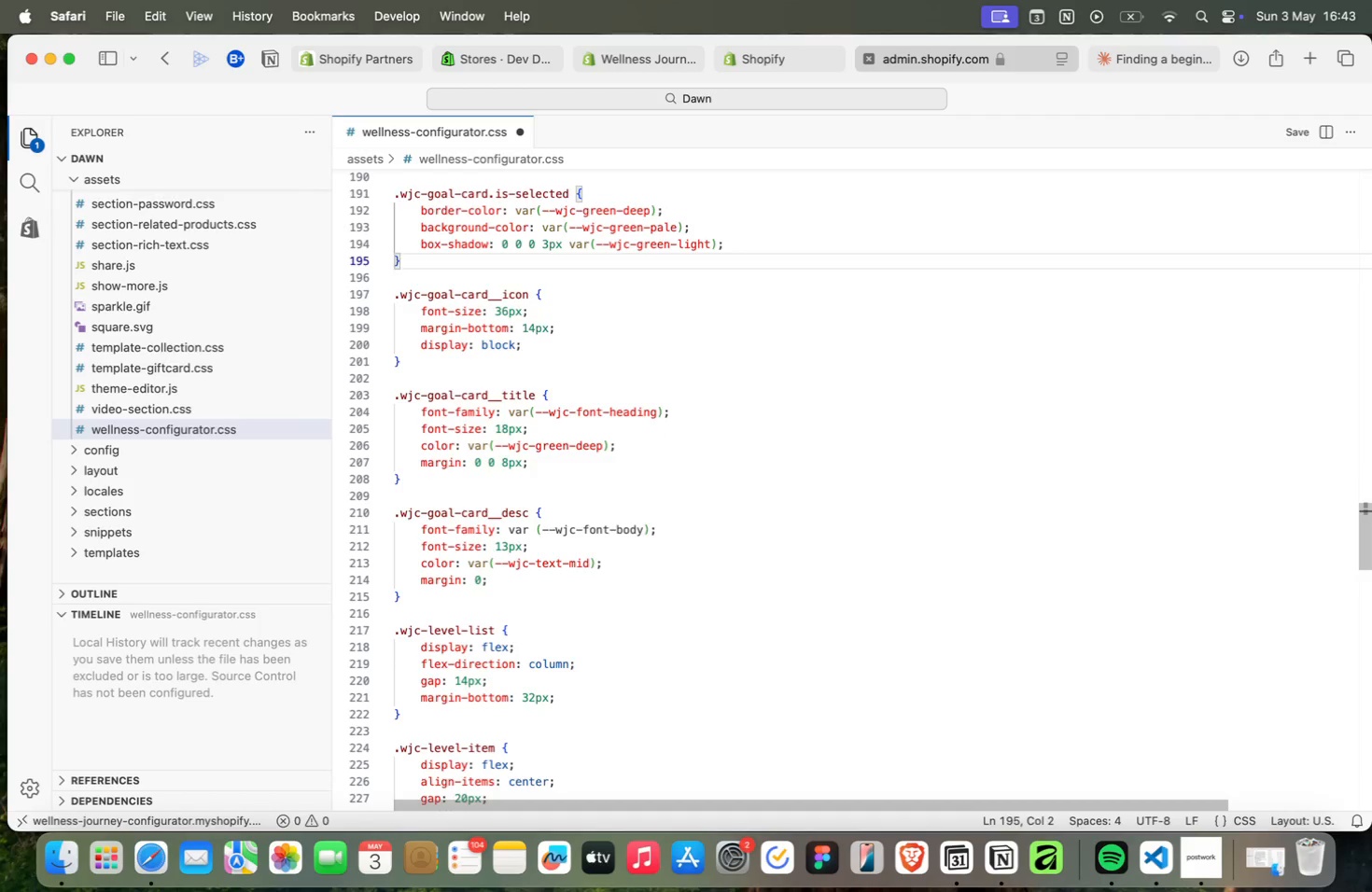 
key(ArrowUp)
 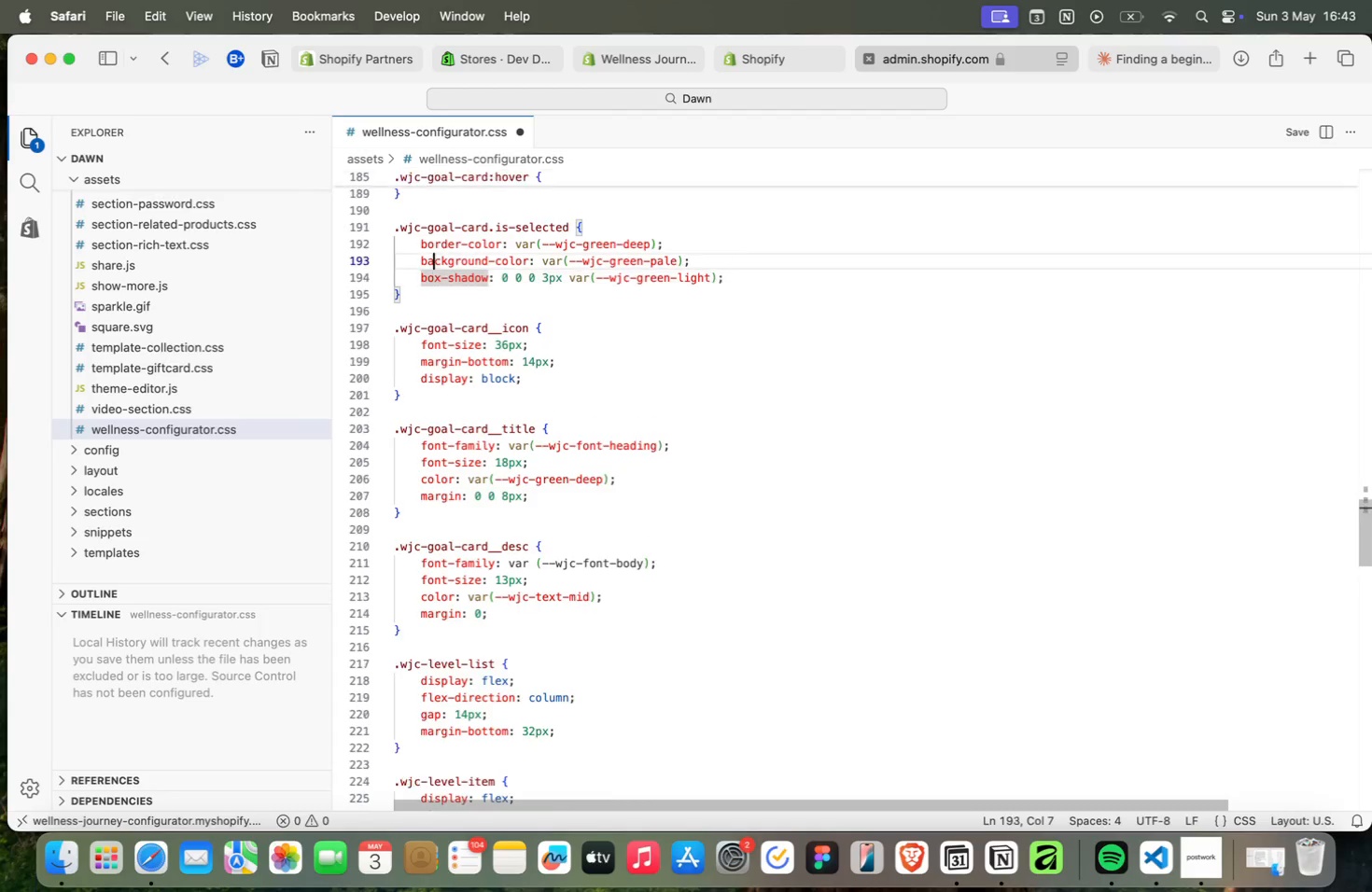 
key(ArrowUp)
 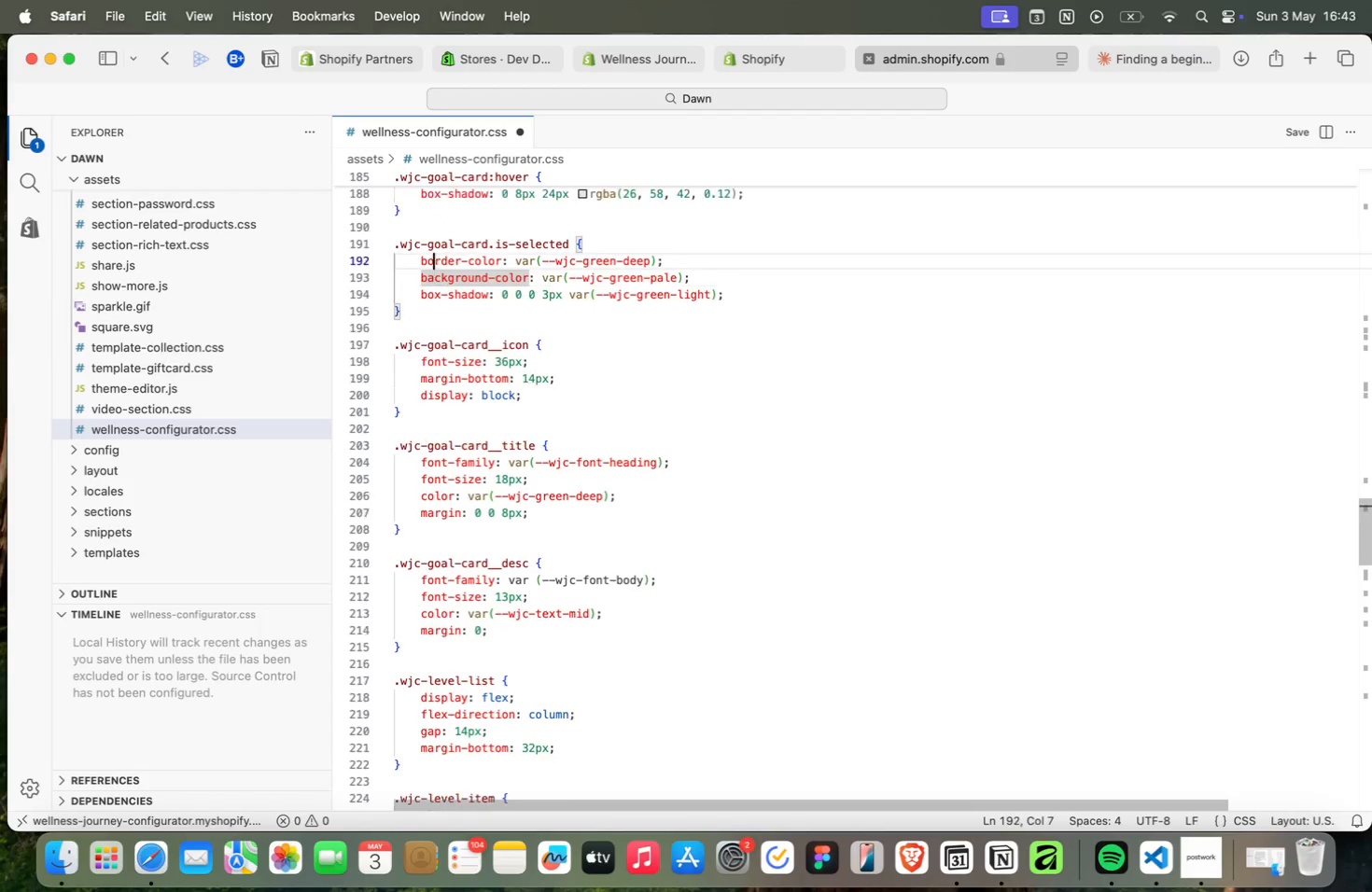 
key(ArrowUp)
 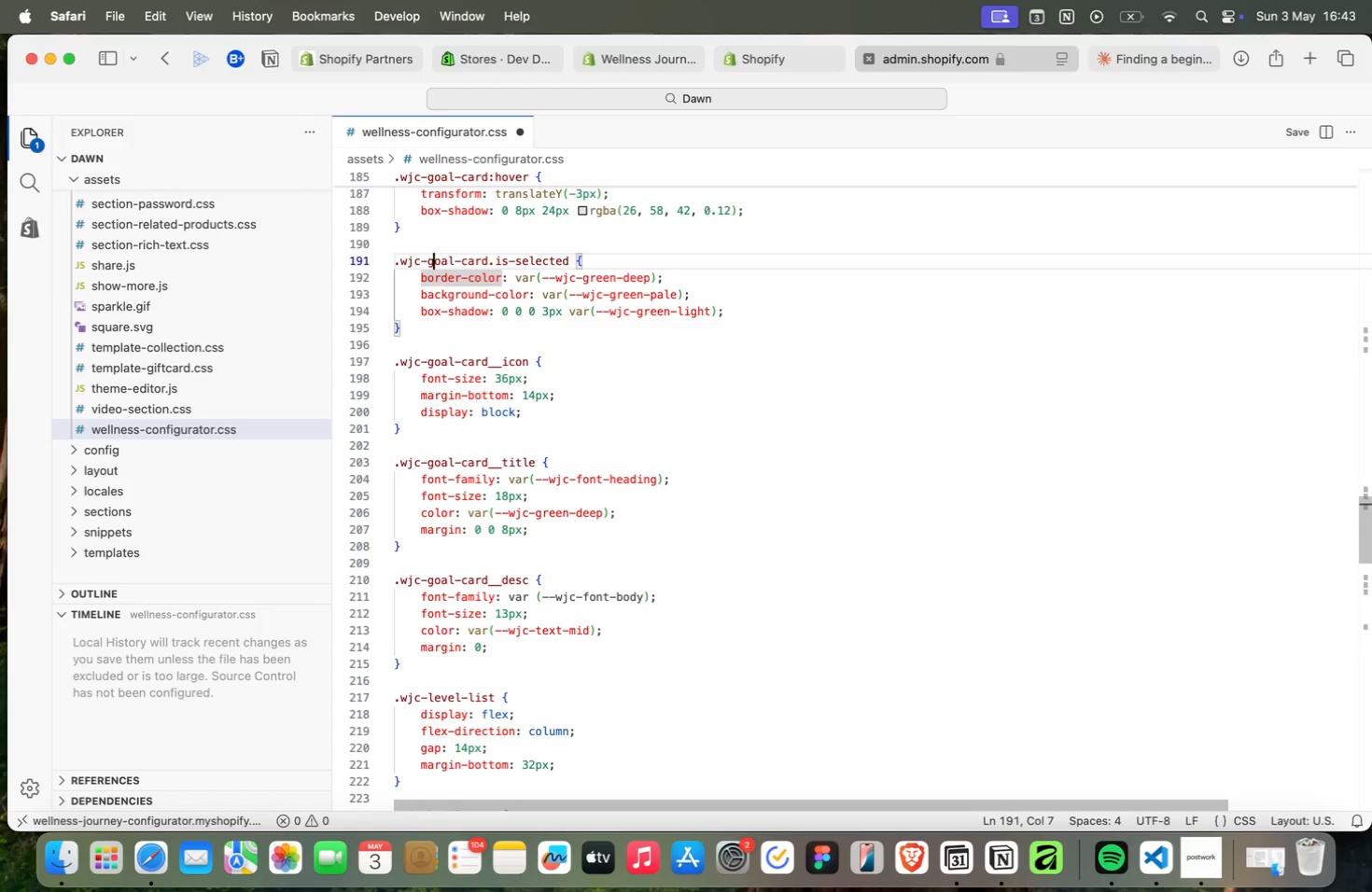 
key(ArrowUp)
 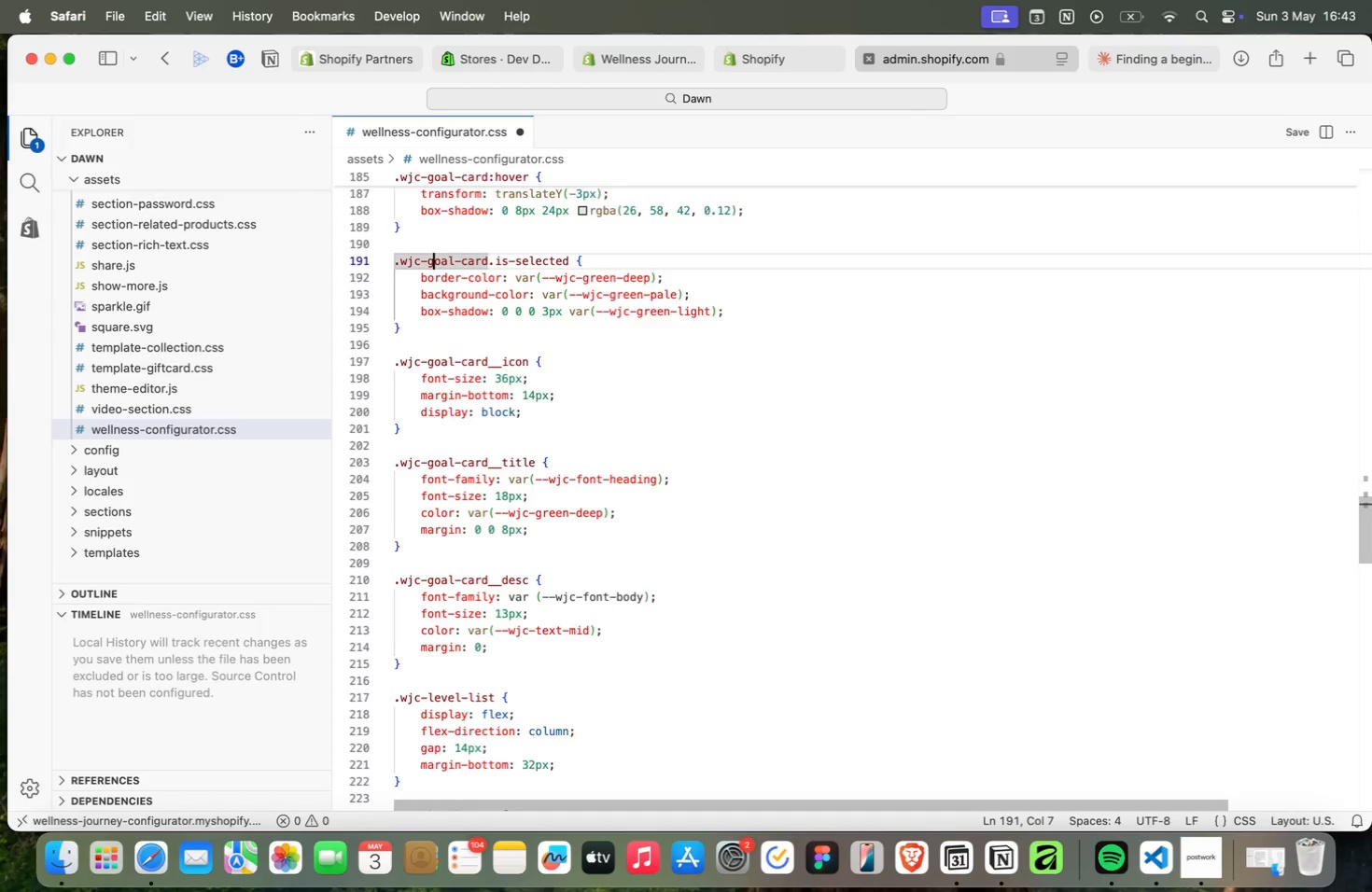 
key(ArrowUp)
 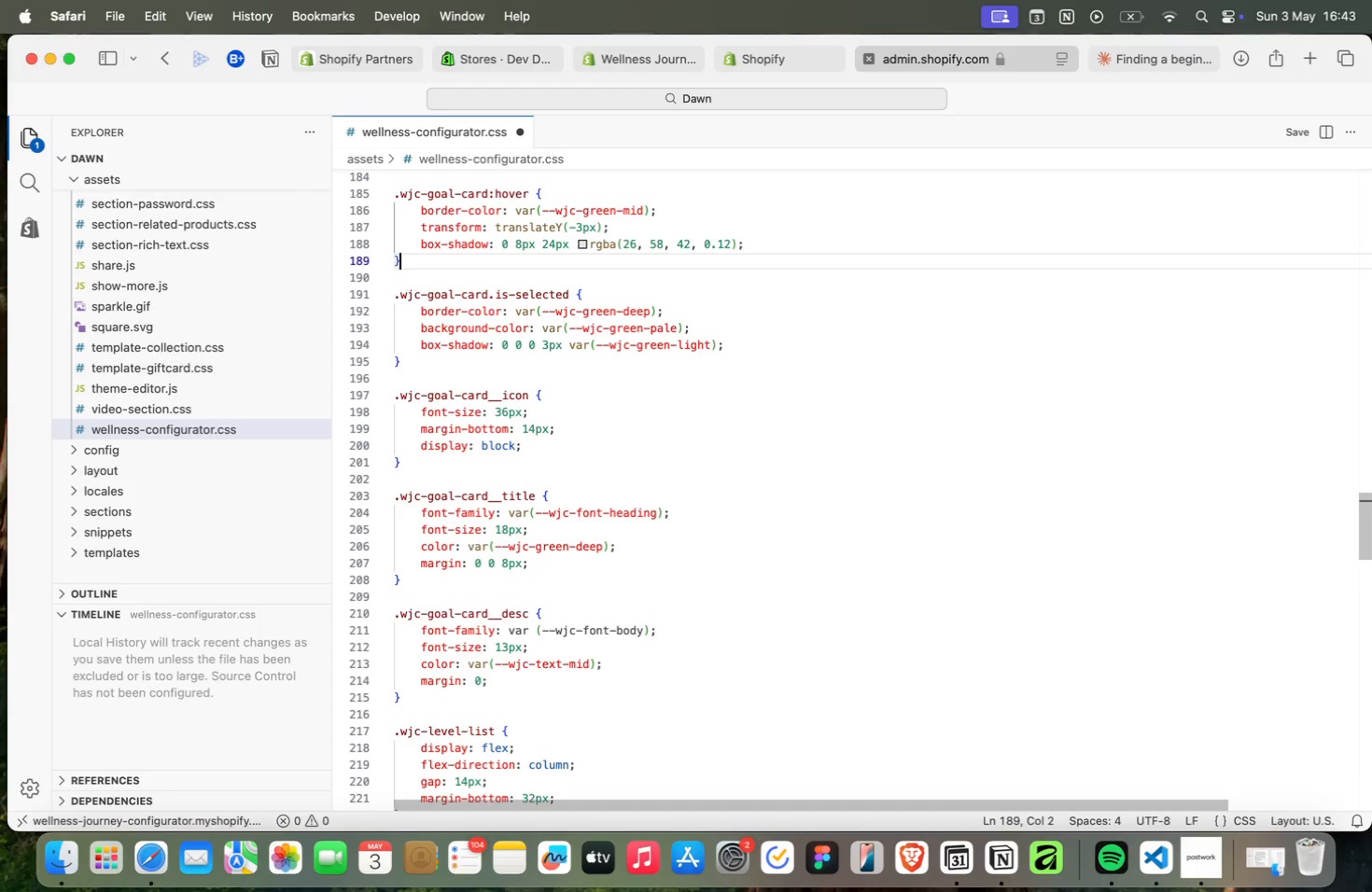 
key(ArrowUp)
 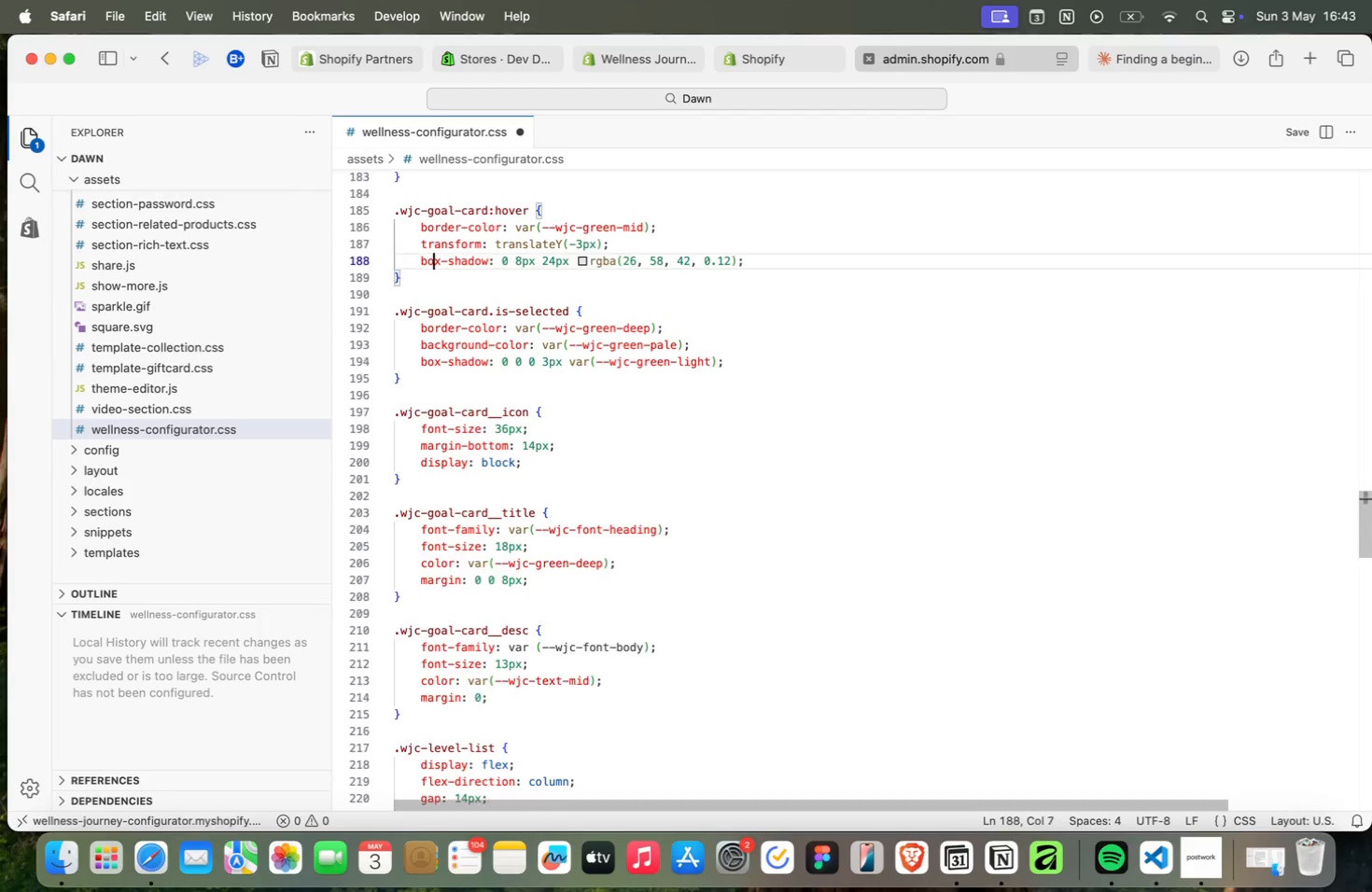 
key(ArrowUp)
 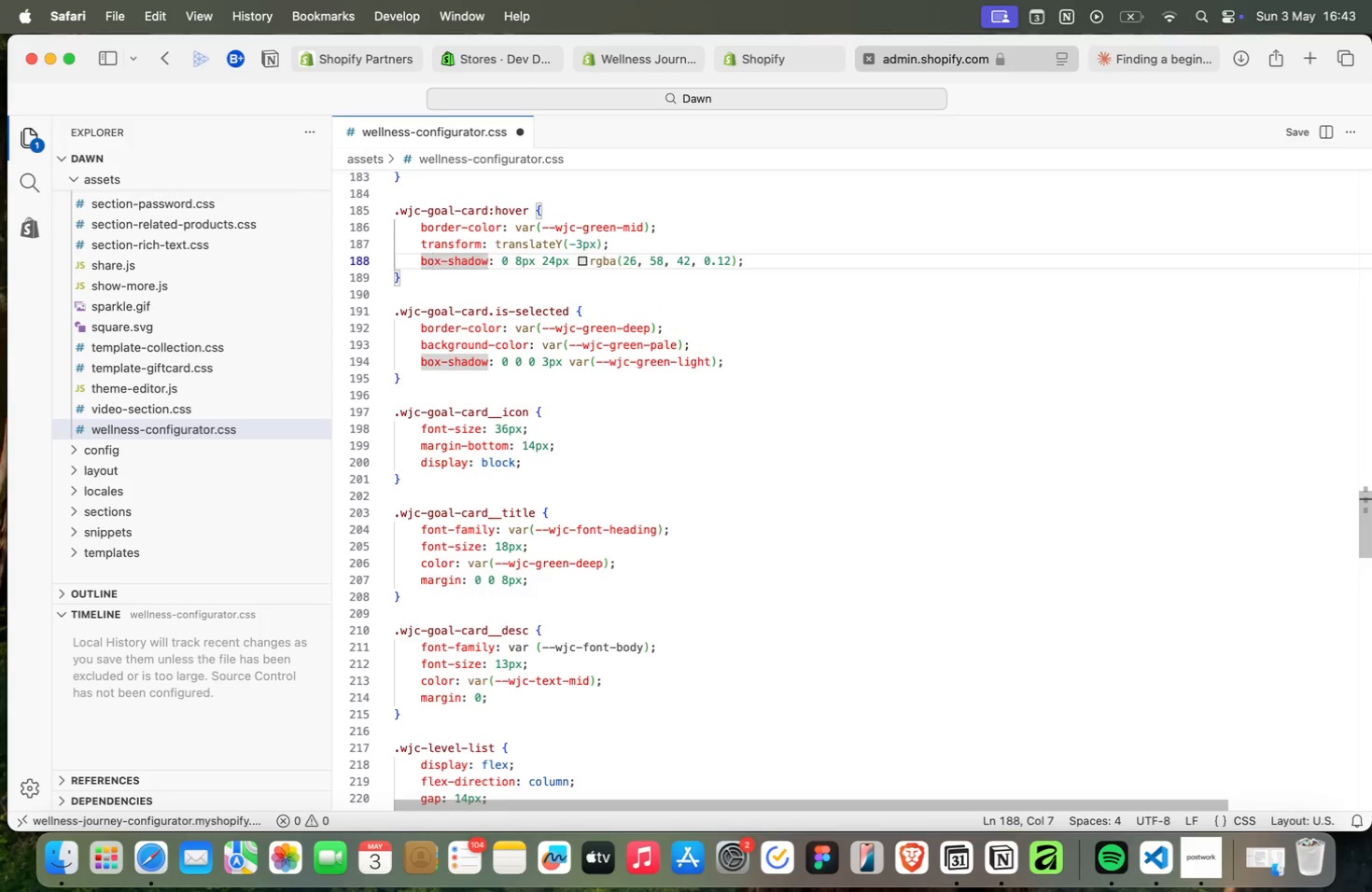 
key(ArrowUp)
 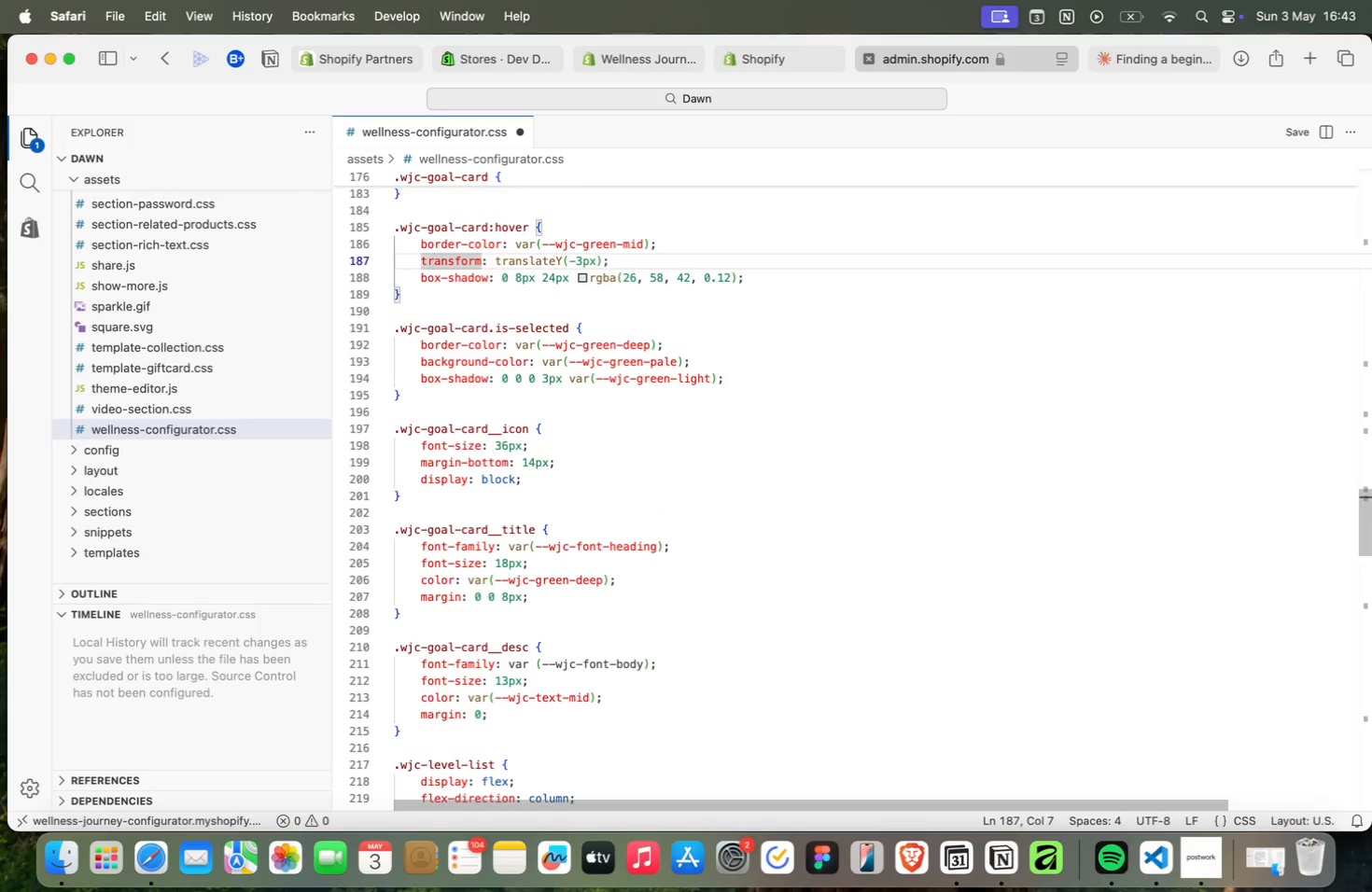 
key(ArrowUp)
 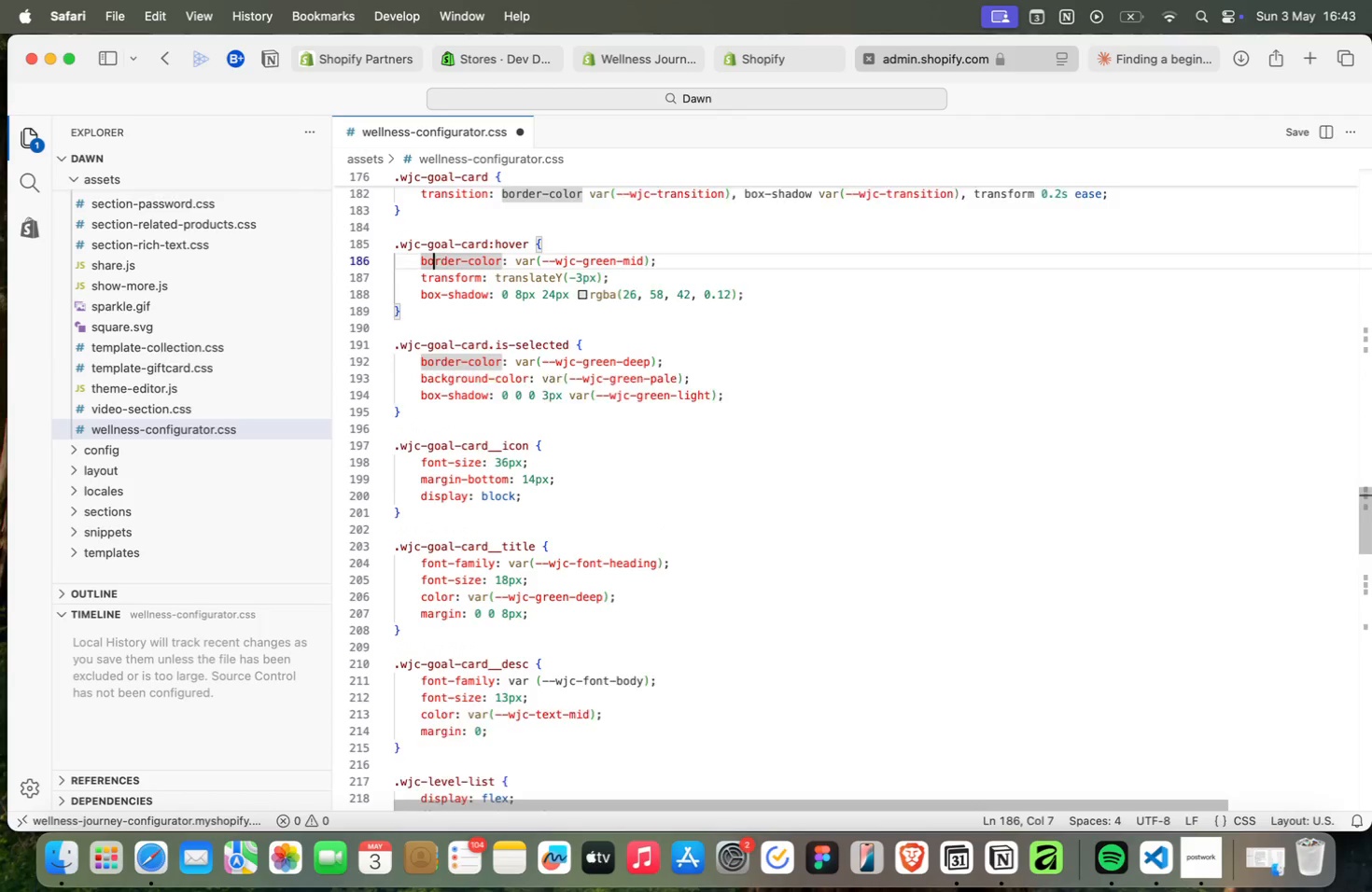 
key(ArrowUp)
 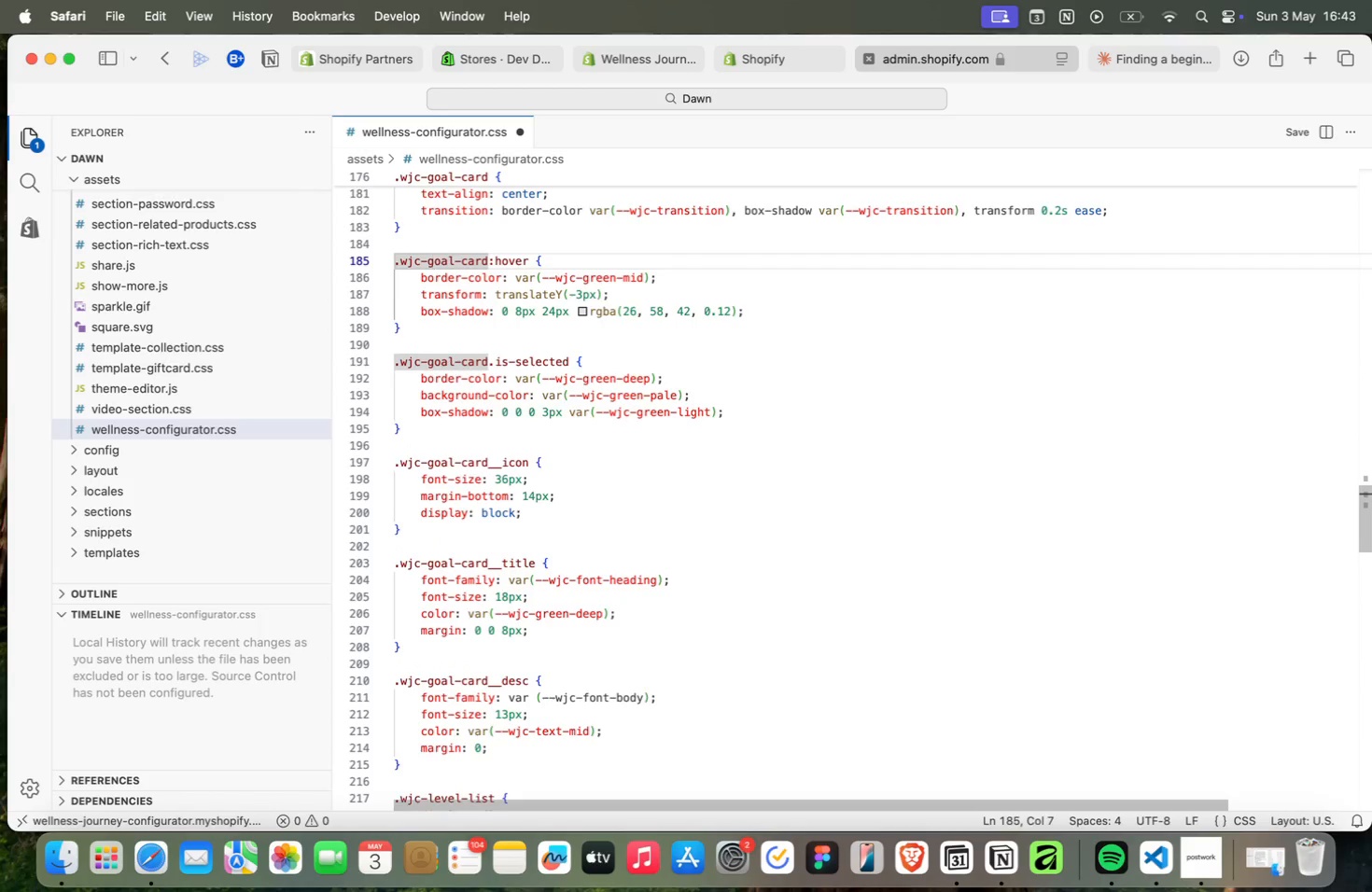 
key(ArrowUp)
 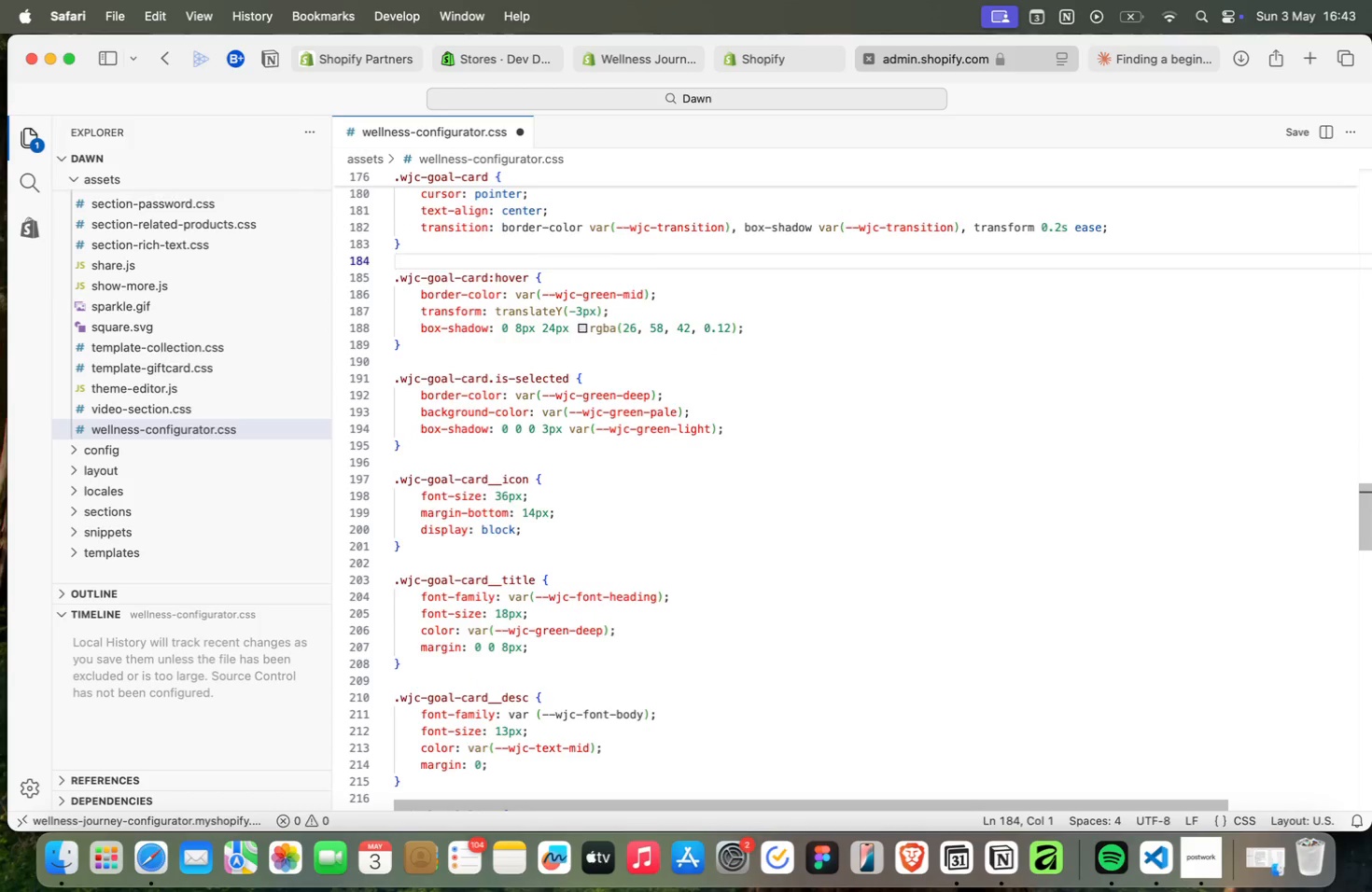 
key(ArrowUp)
 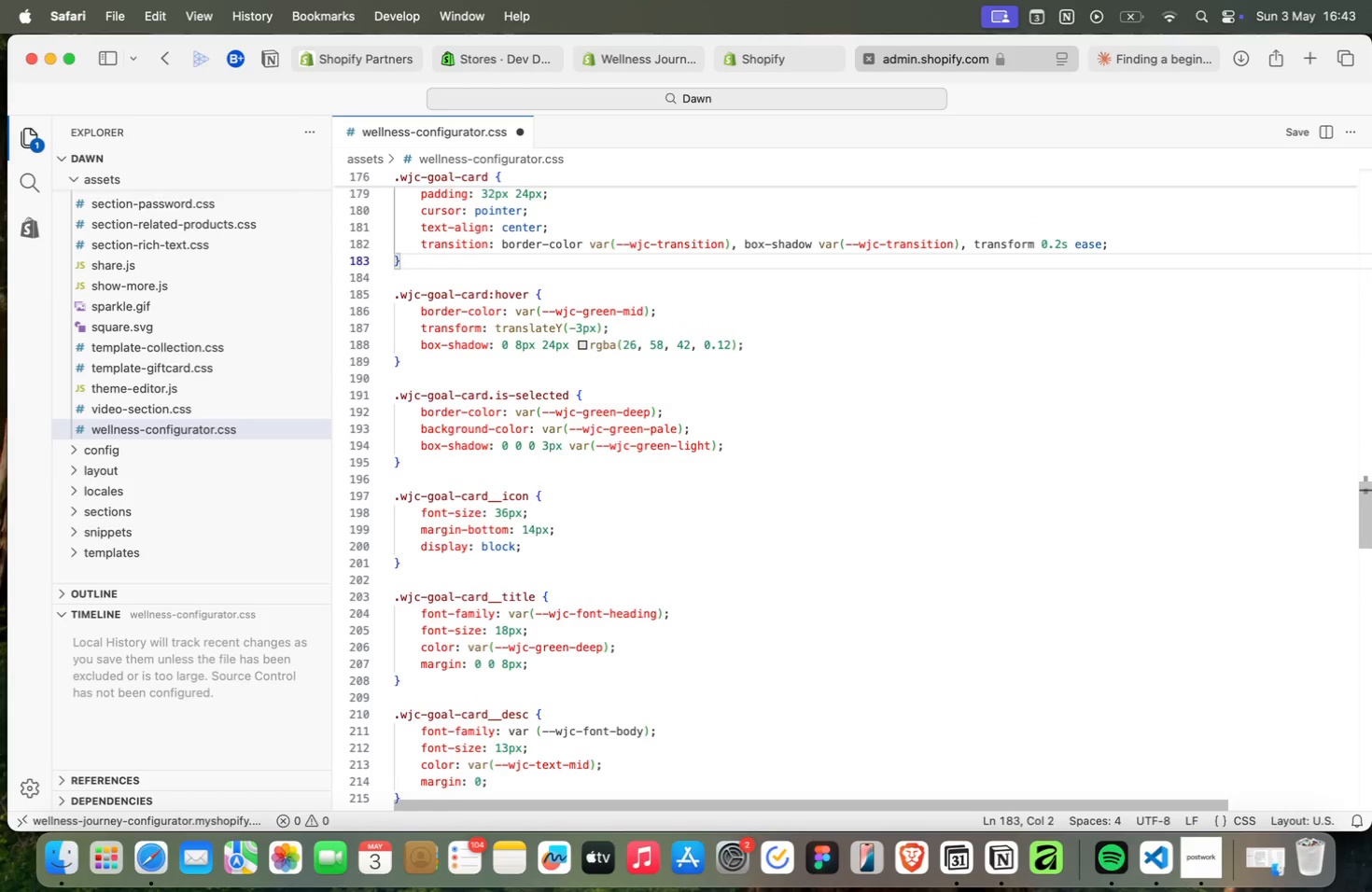 
key(ArrowUp)
 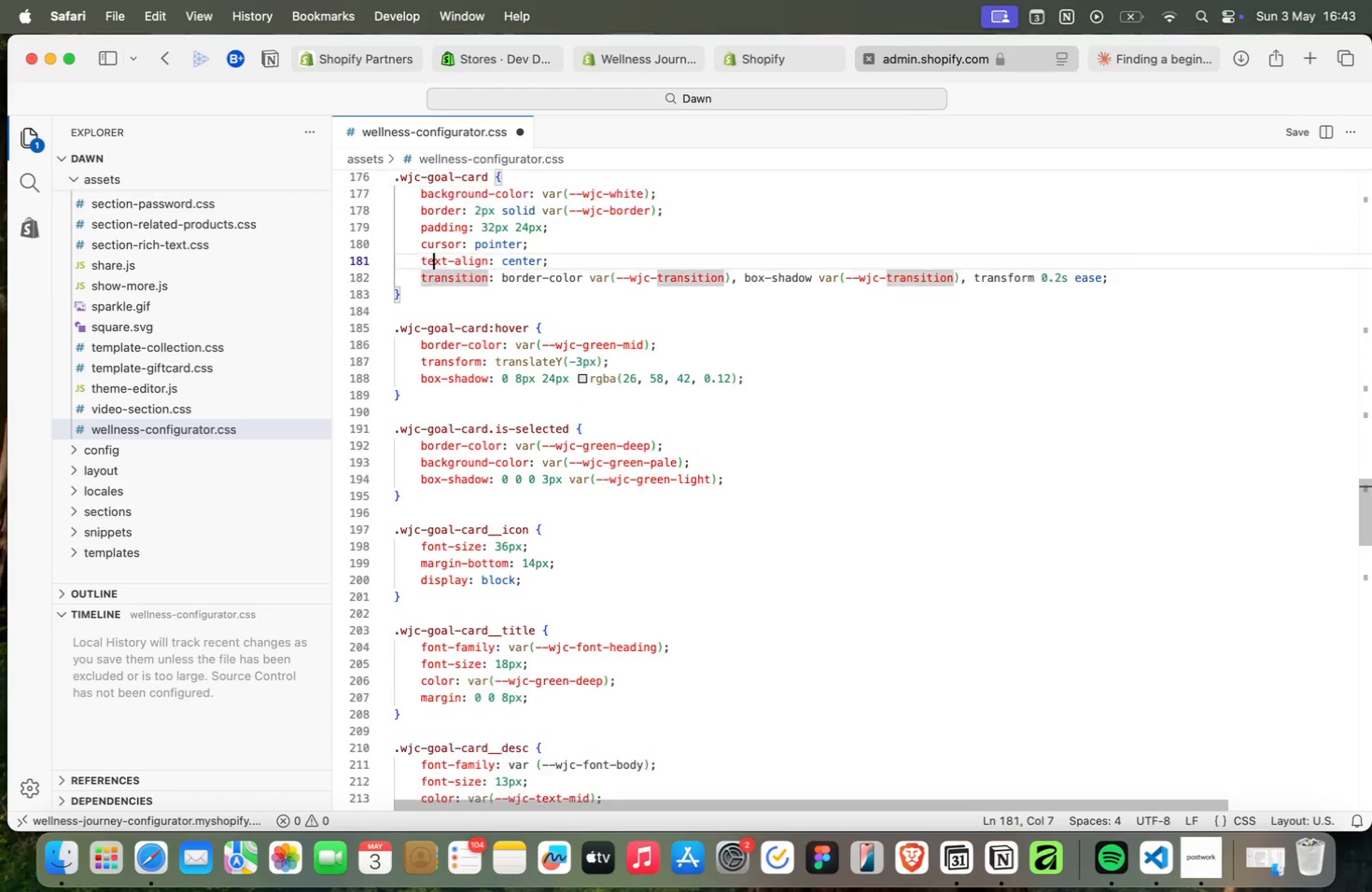 
key(ArrowUp)
 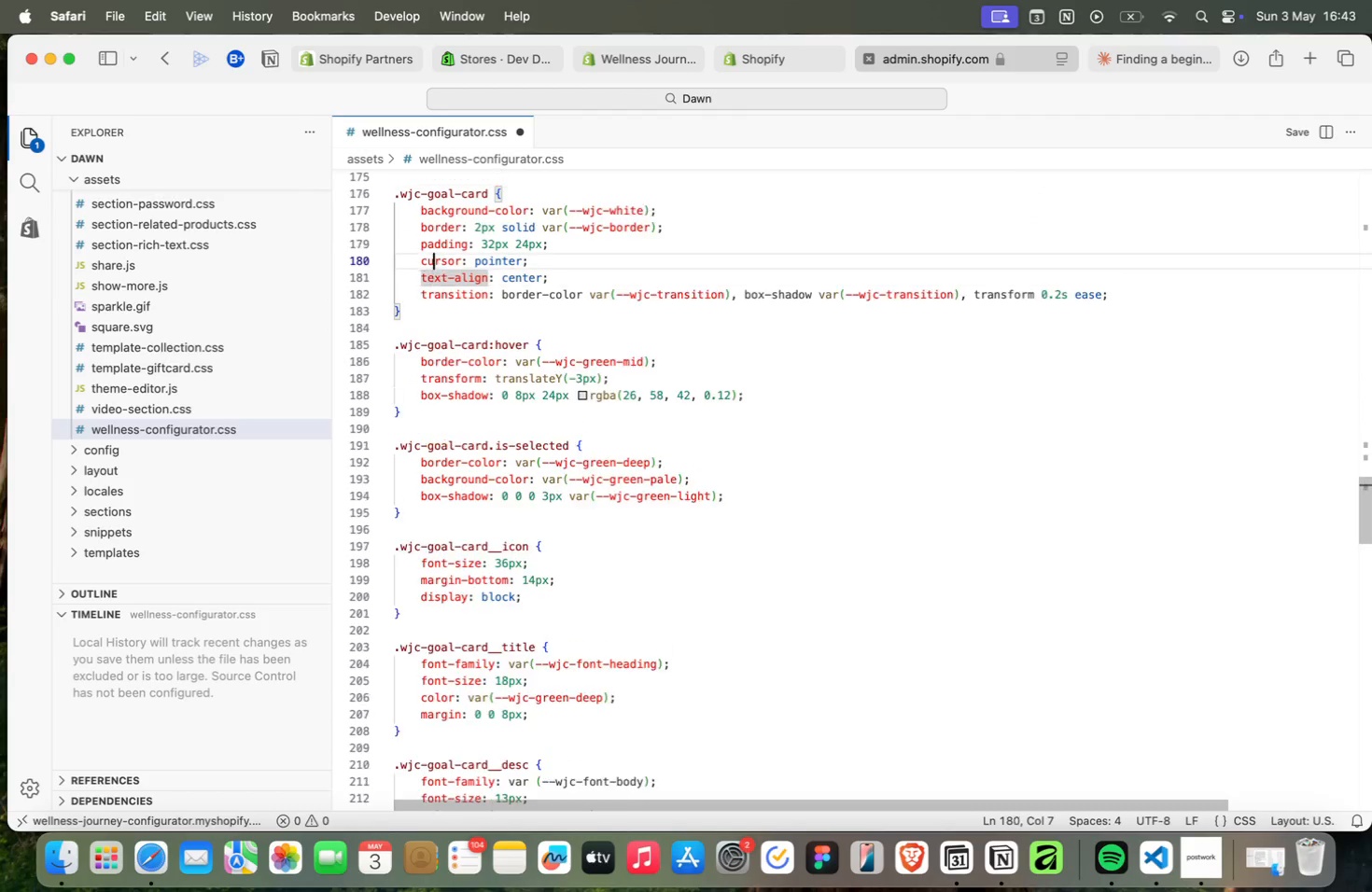 
key(ArrowUp)
 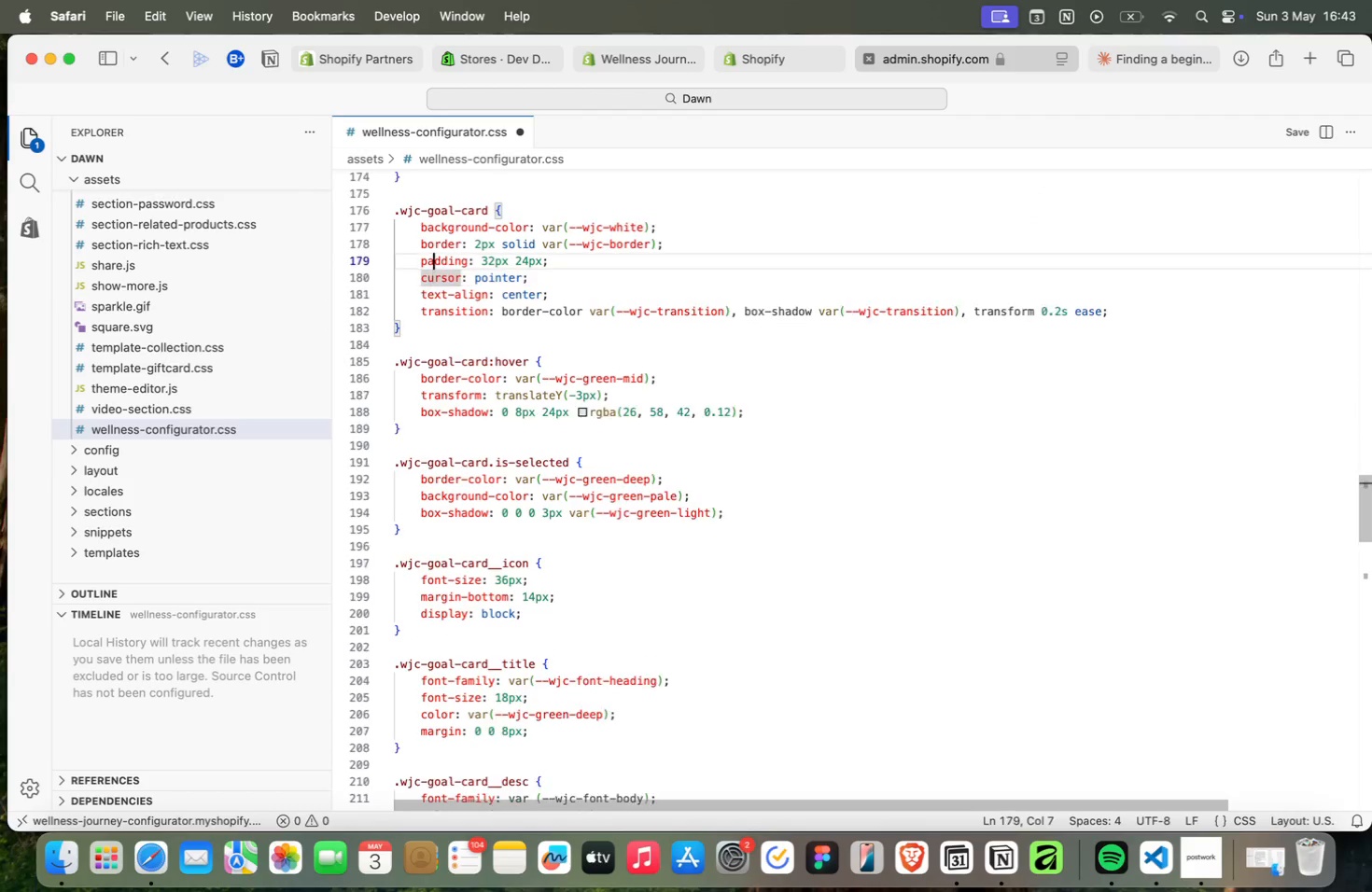 
key(ArrowUp)
 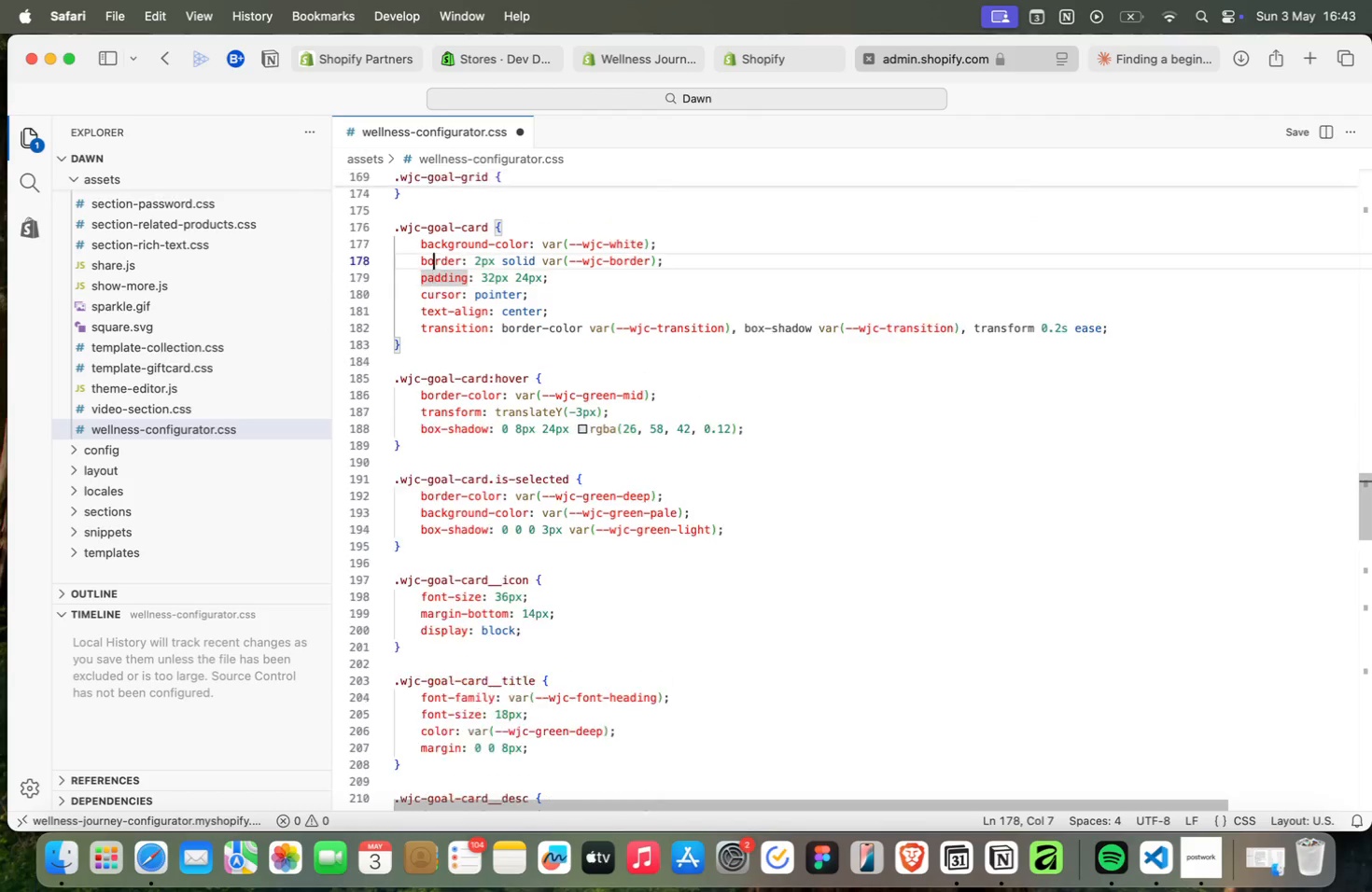 
key(ArrowUp)
 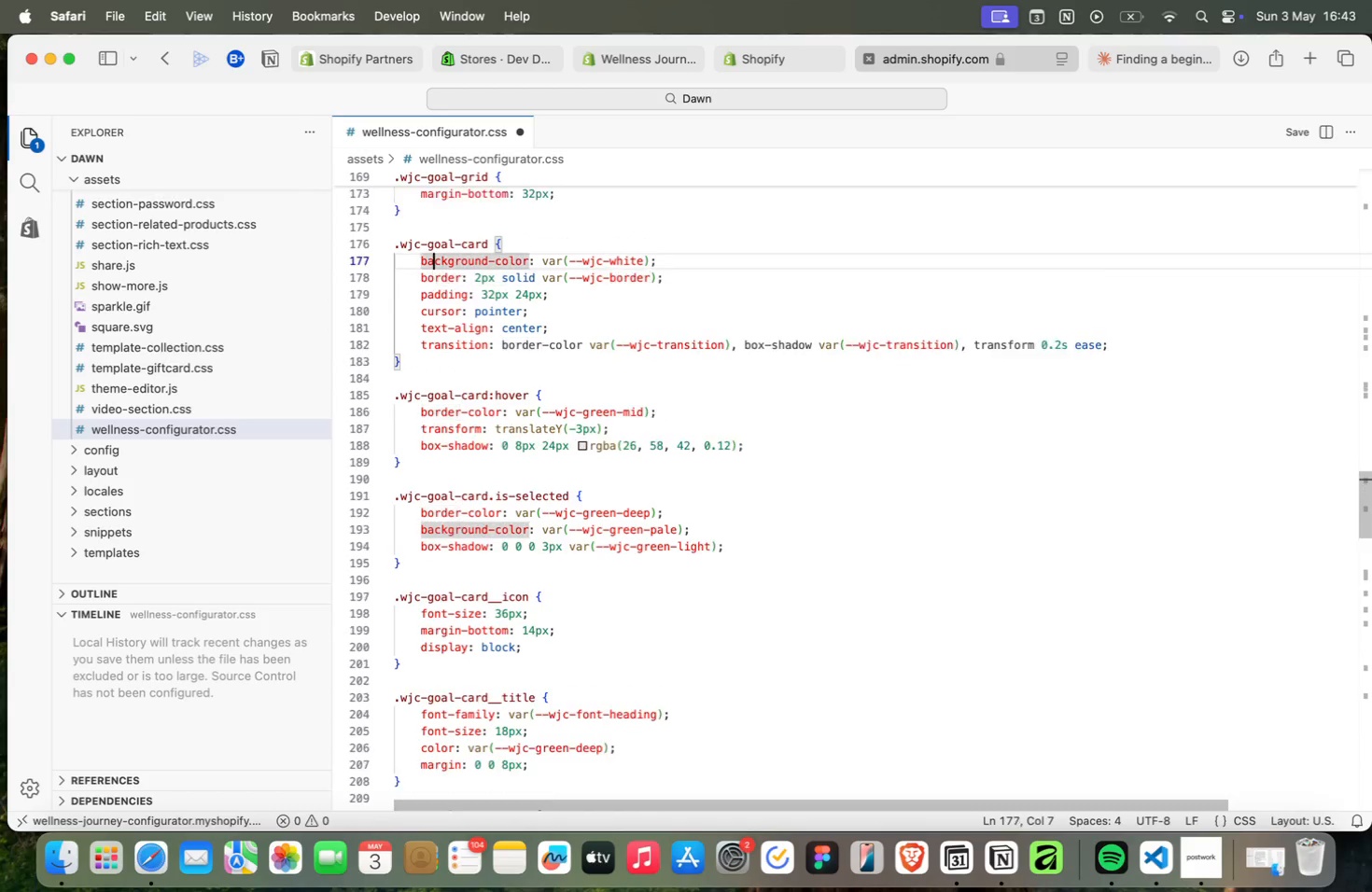 
key(ArrowUp)
 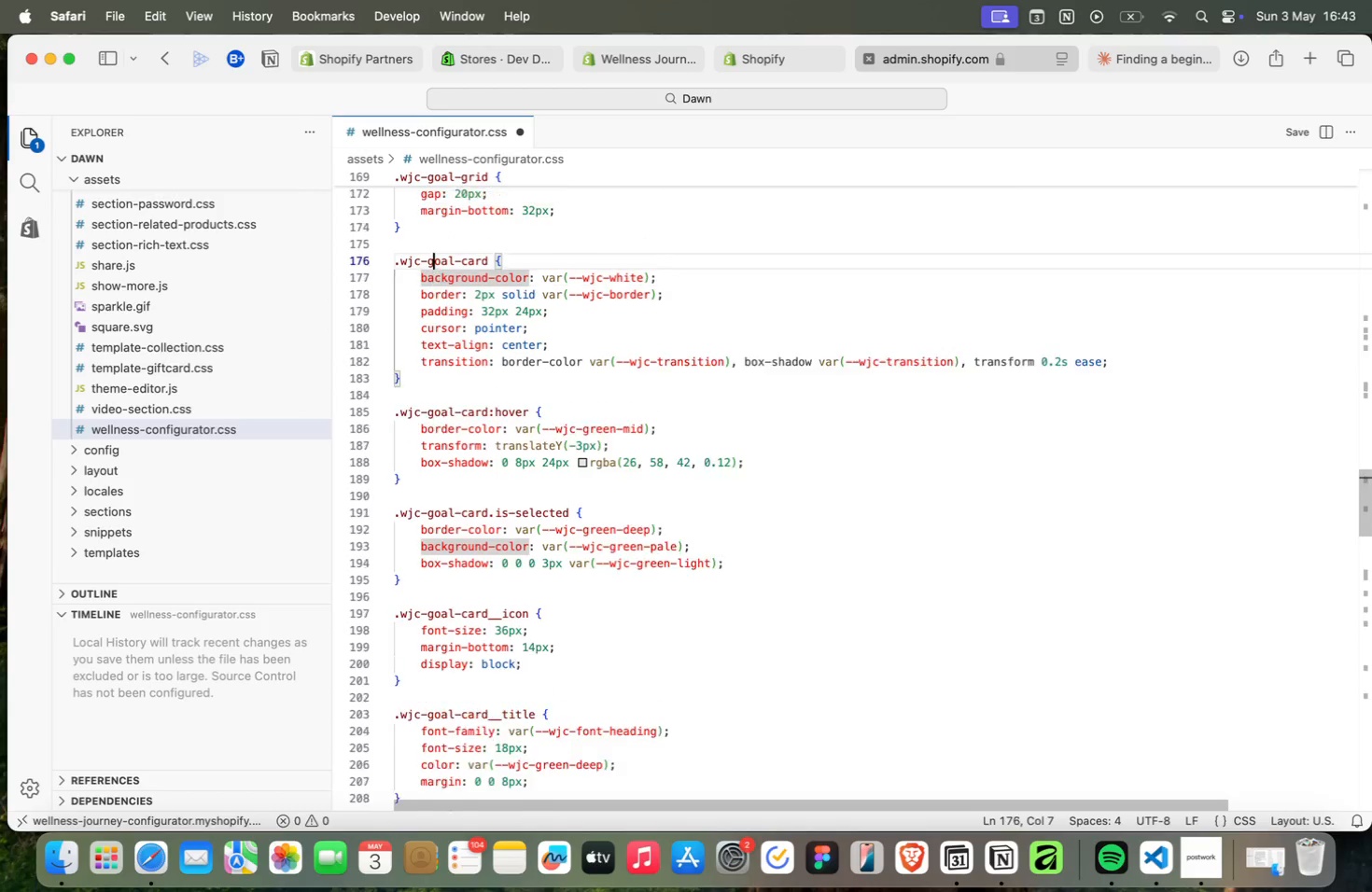 
key(ArrowUp)
 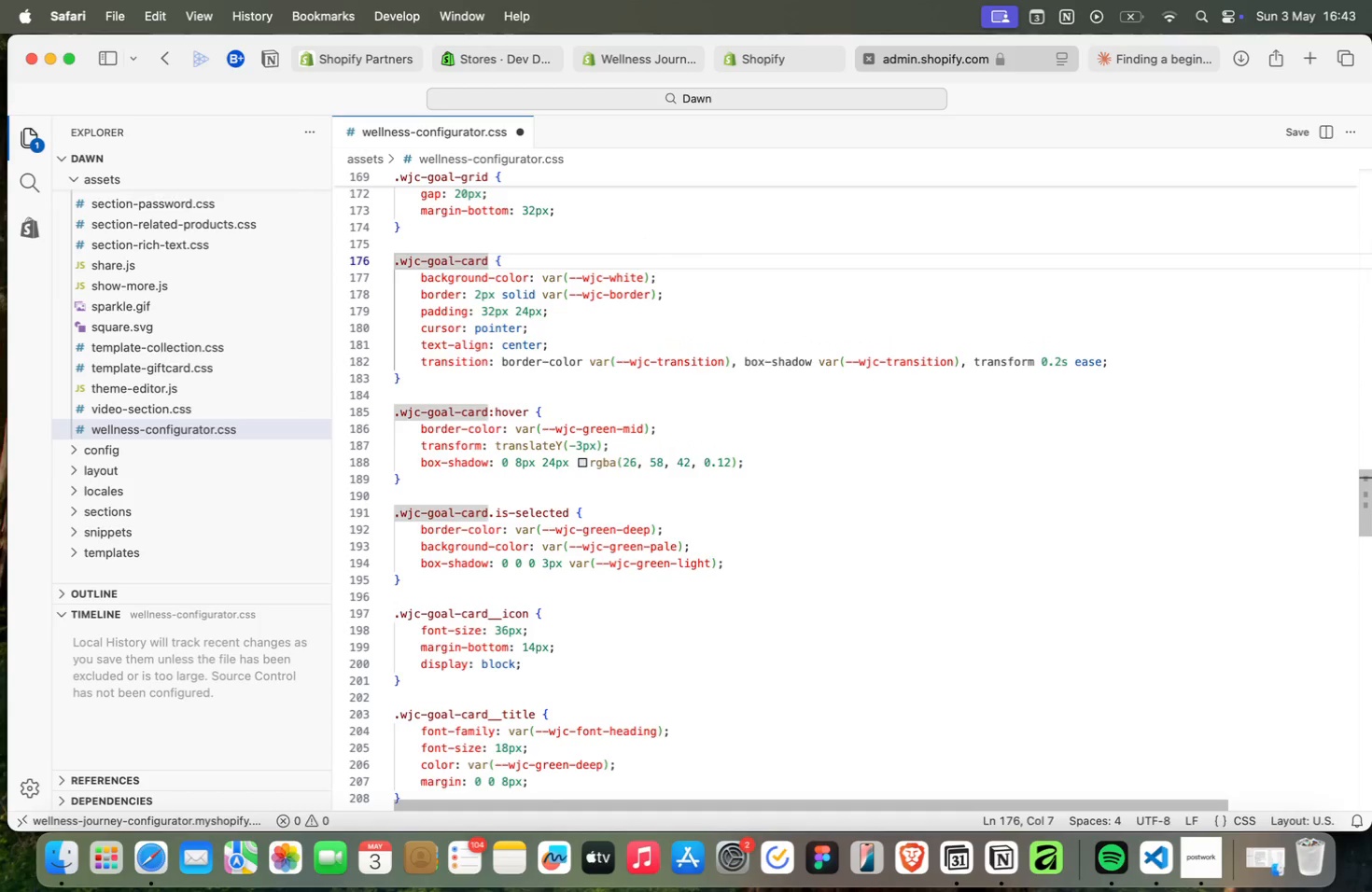 
key(ArrowUp)
 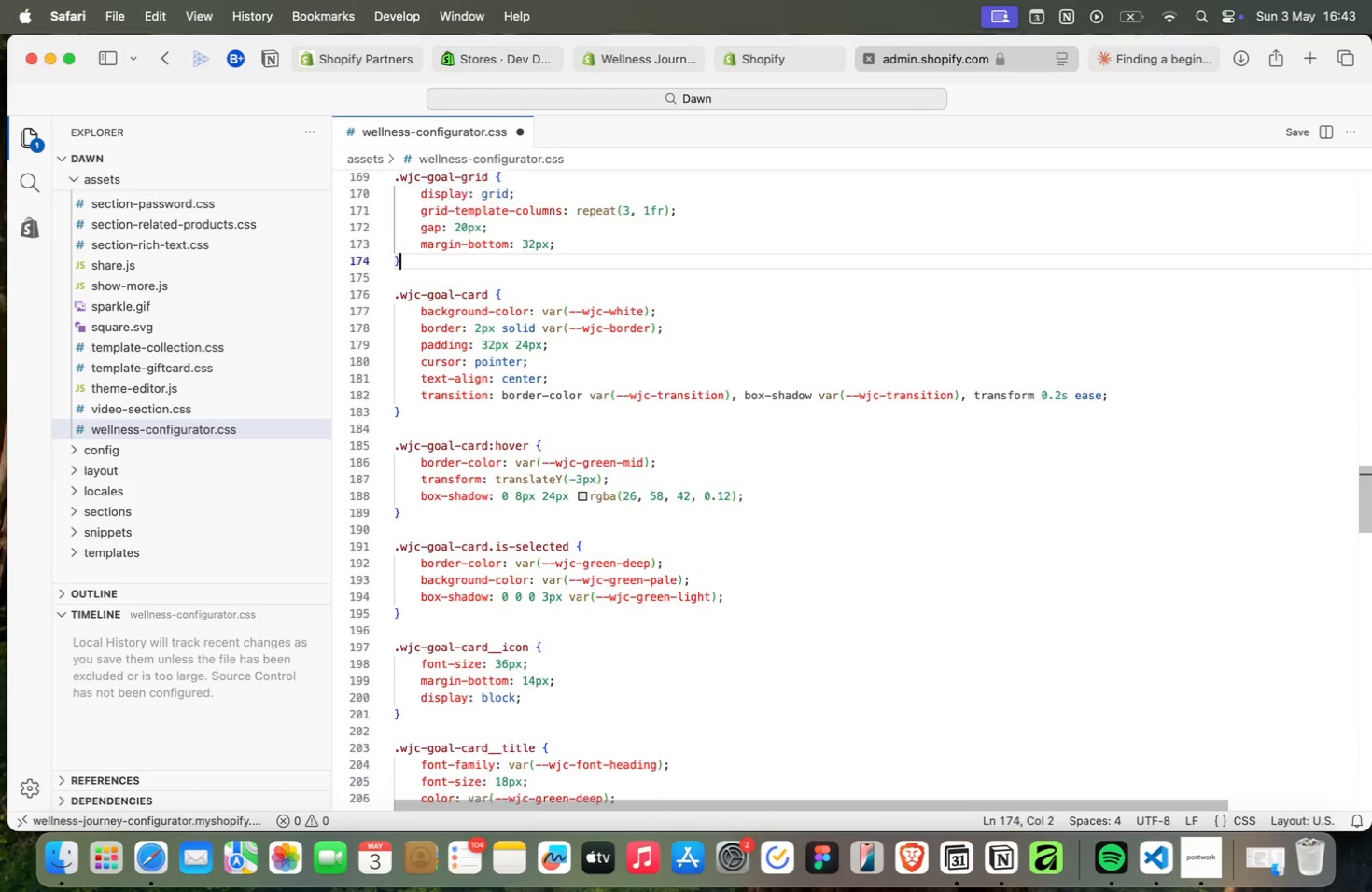 
key(ArrowUp)
 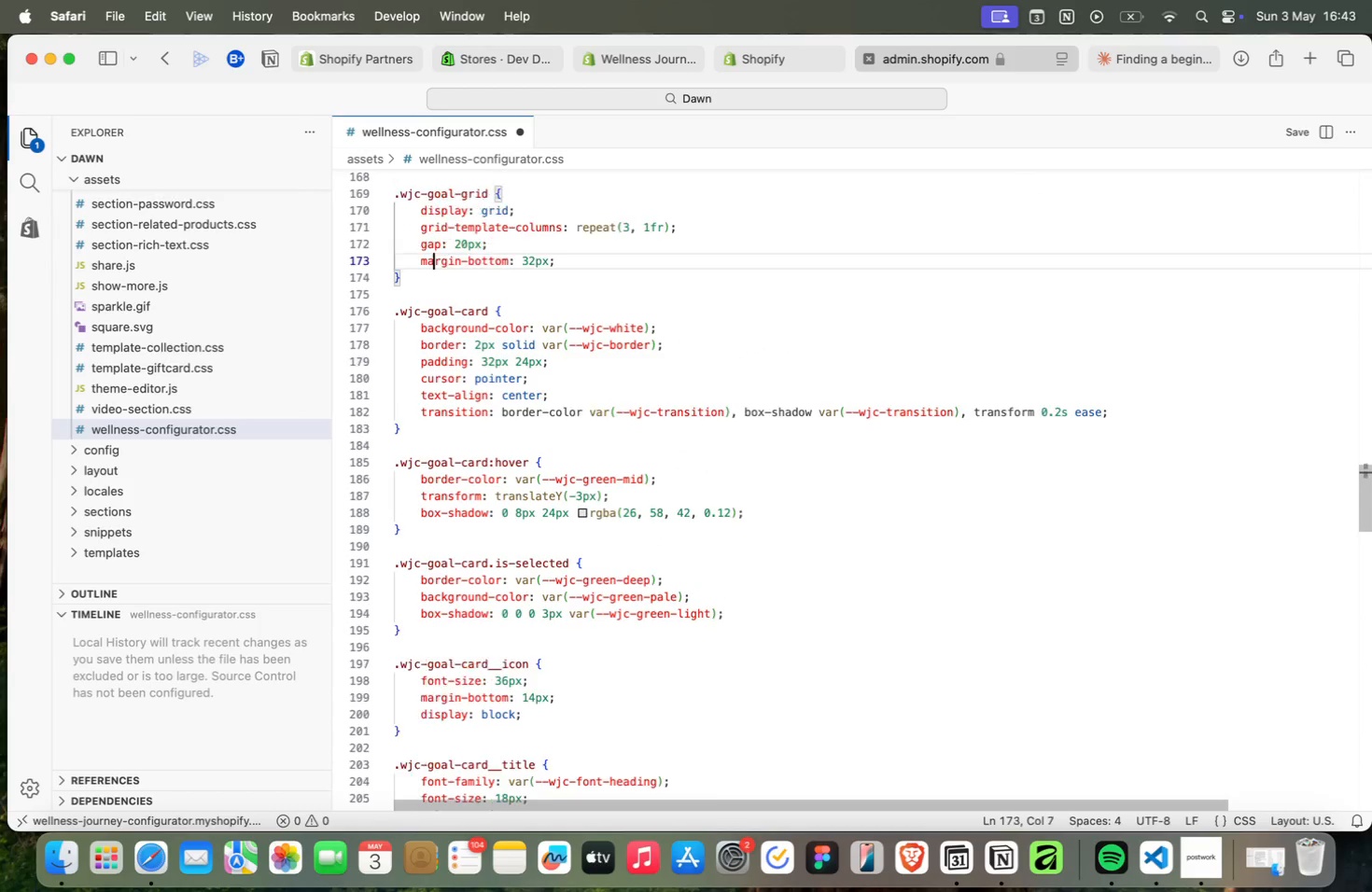 
key(ArrowUp)
 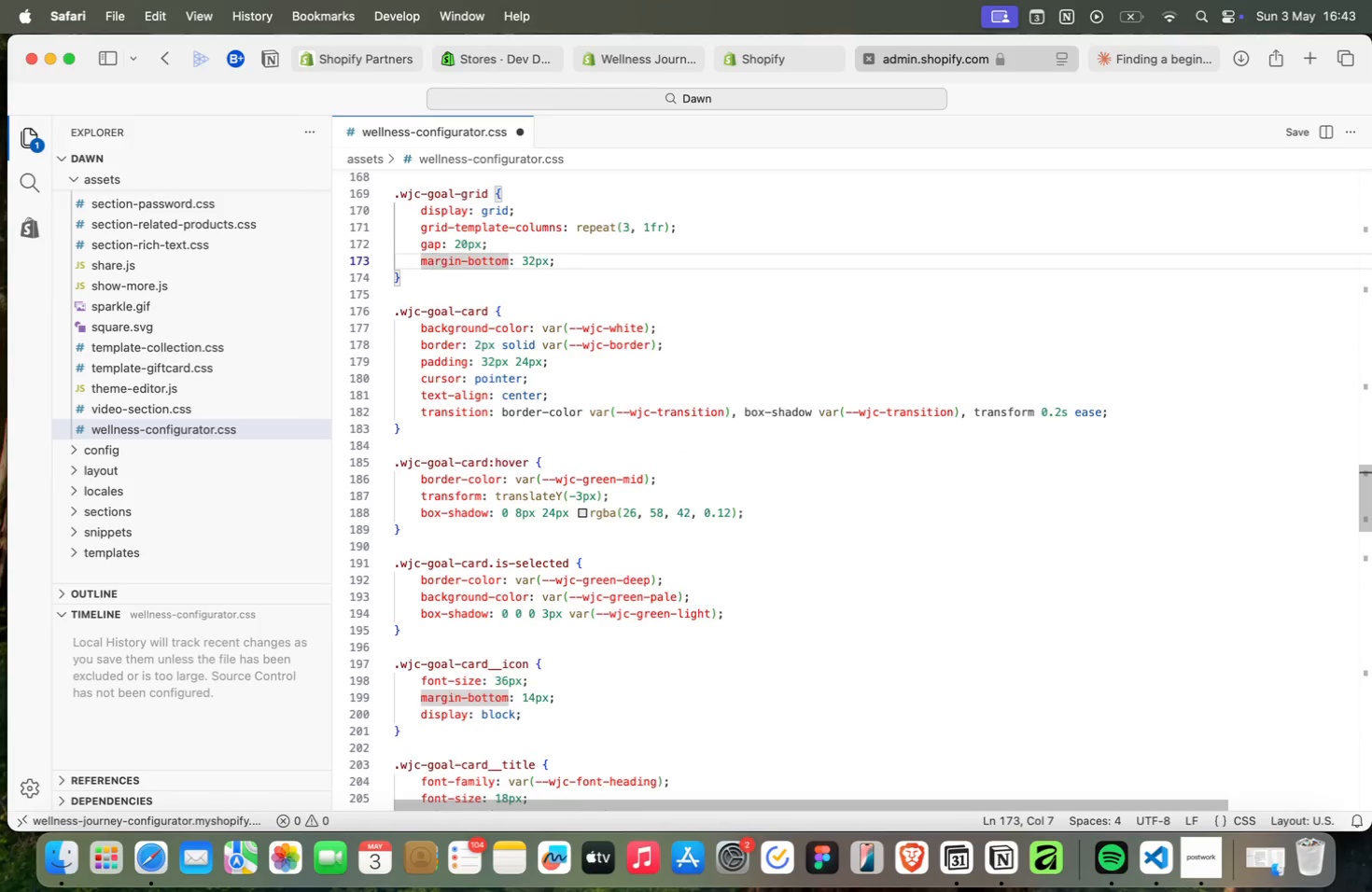 
key(ArrowUp)
 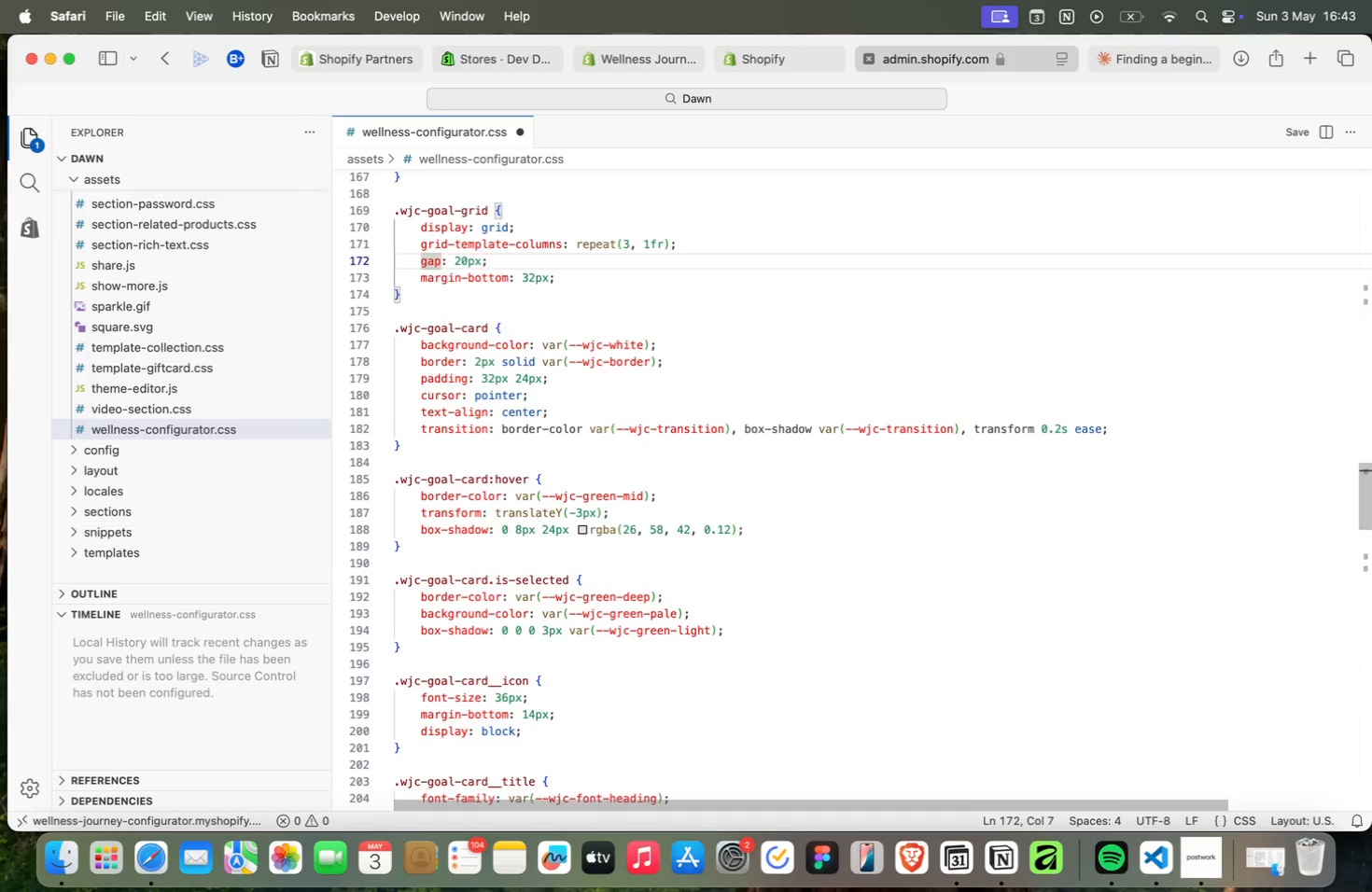 
key(ArrowUp)
 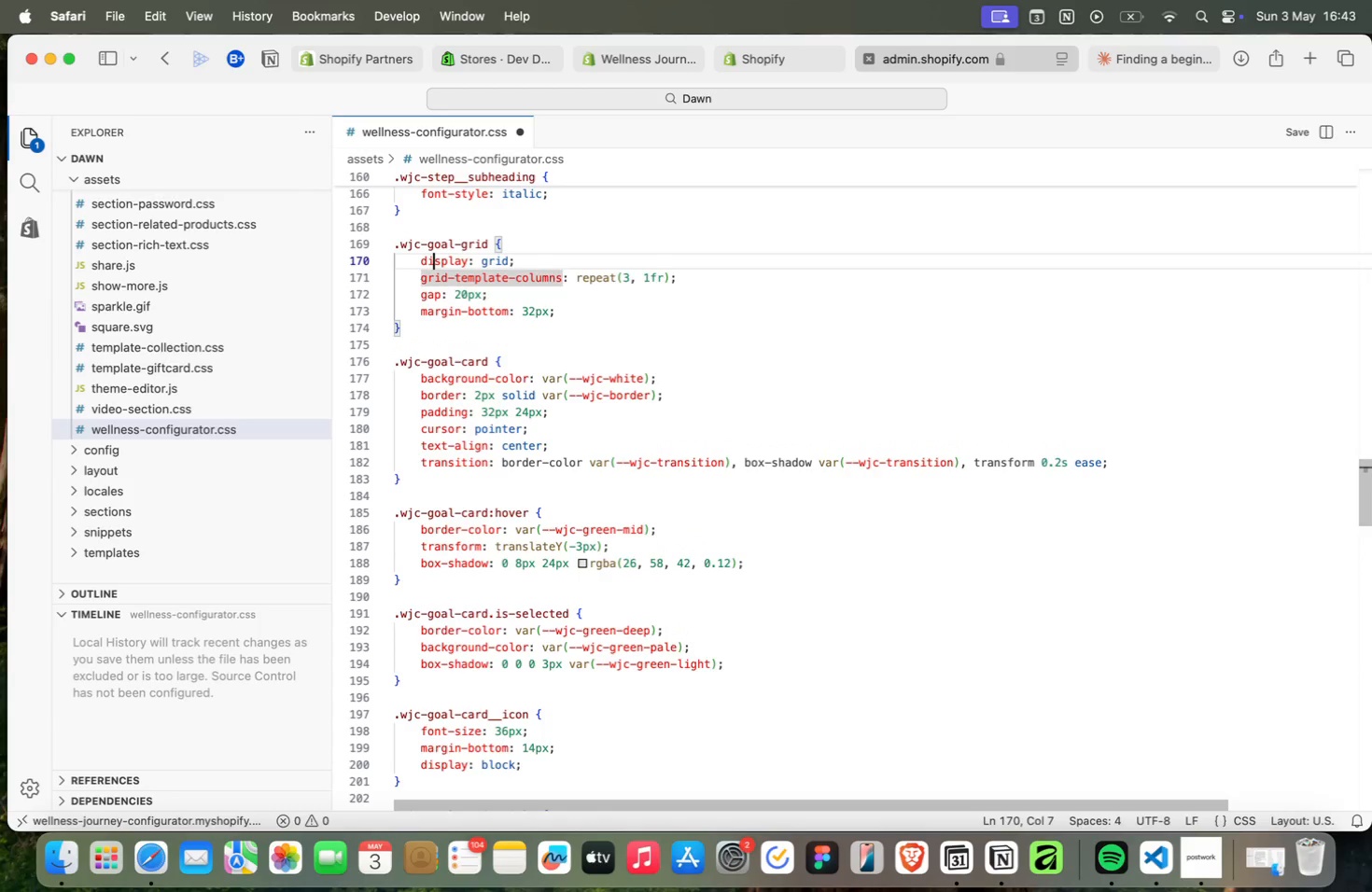 
key(ArrowUp)
 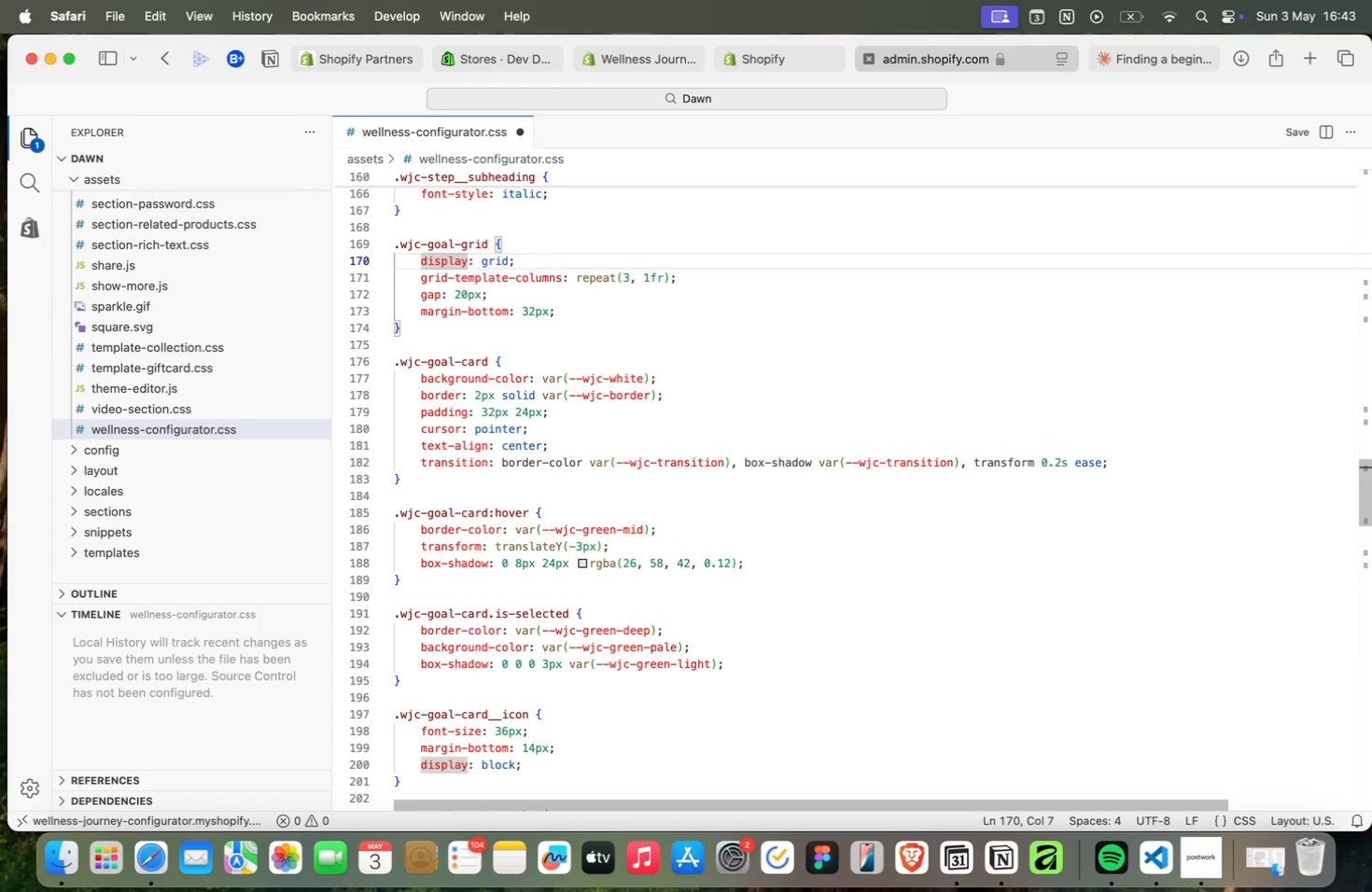 
key(ArrowUp)
 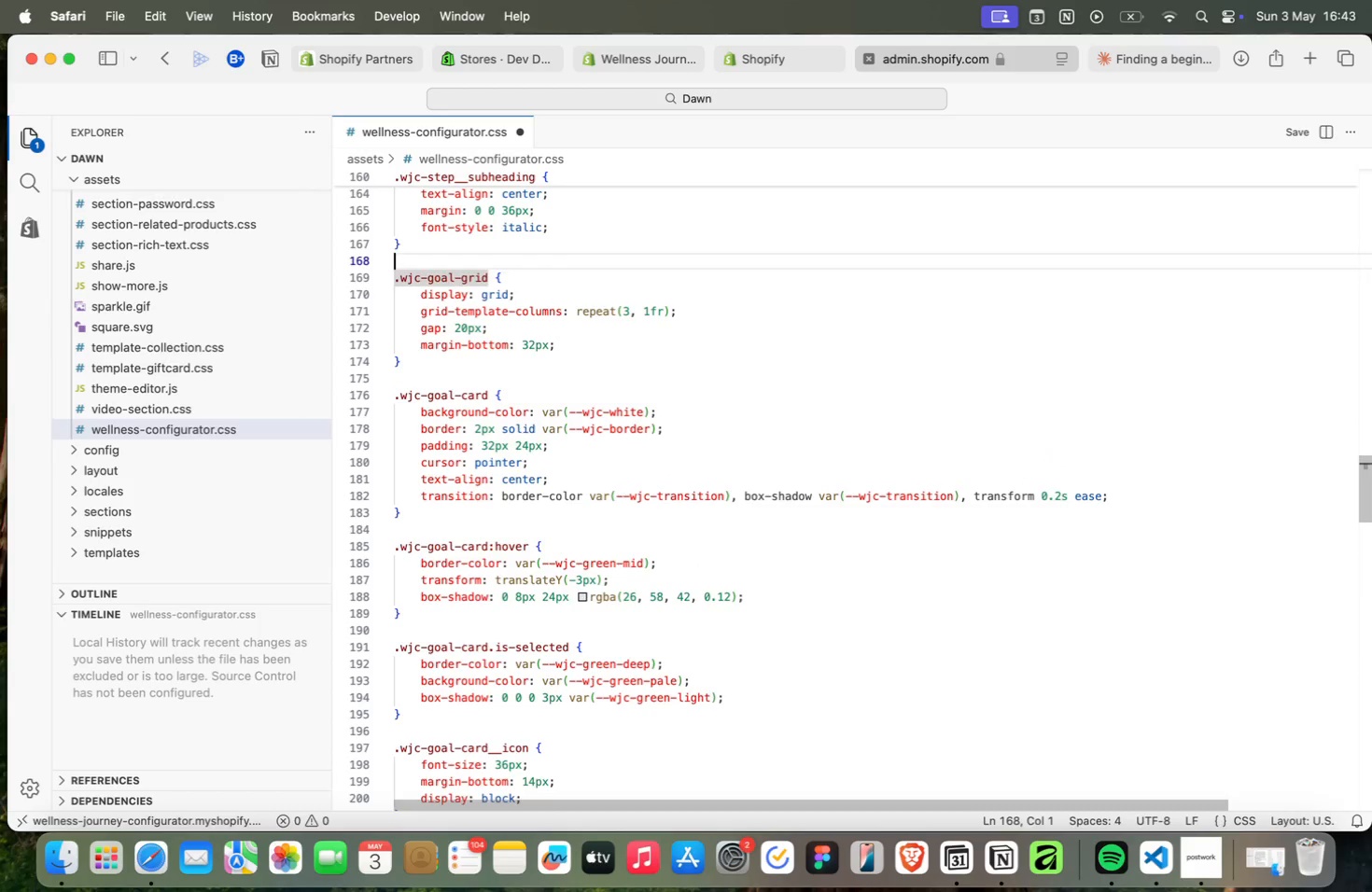 
key(ArrowUp)
 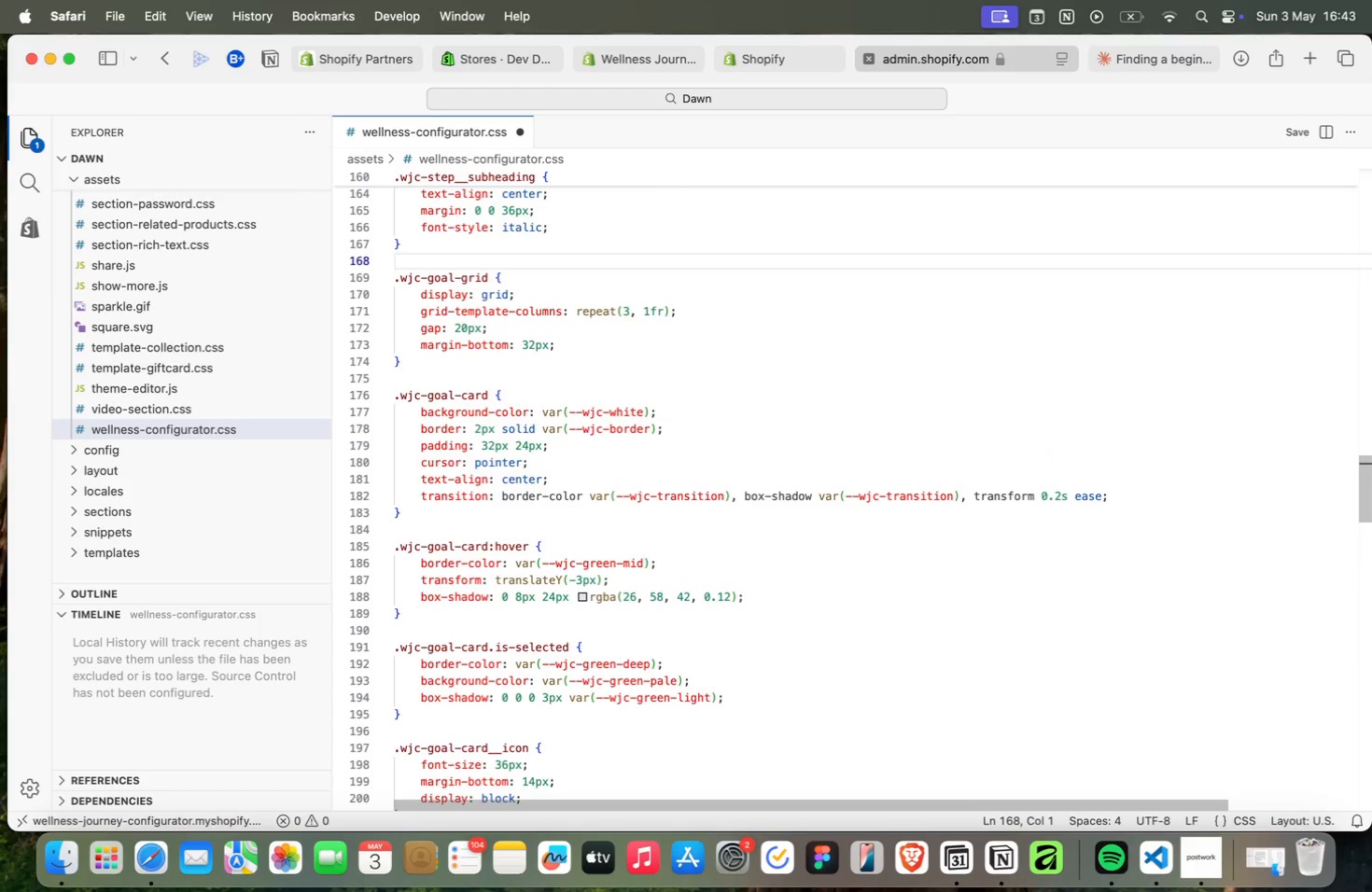 
key(ArrowUp)
 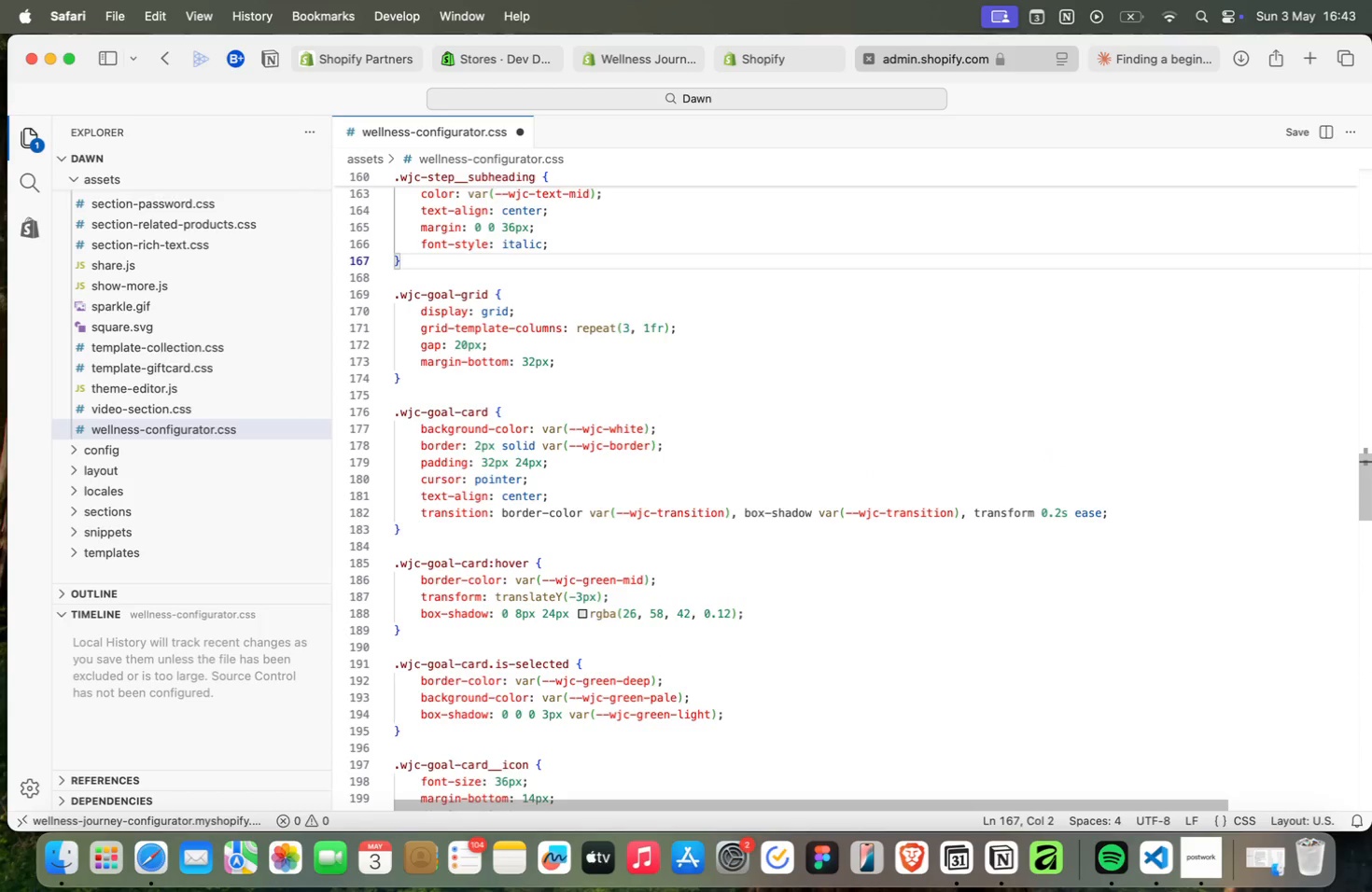 
key(ArrowUp)
 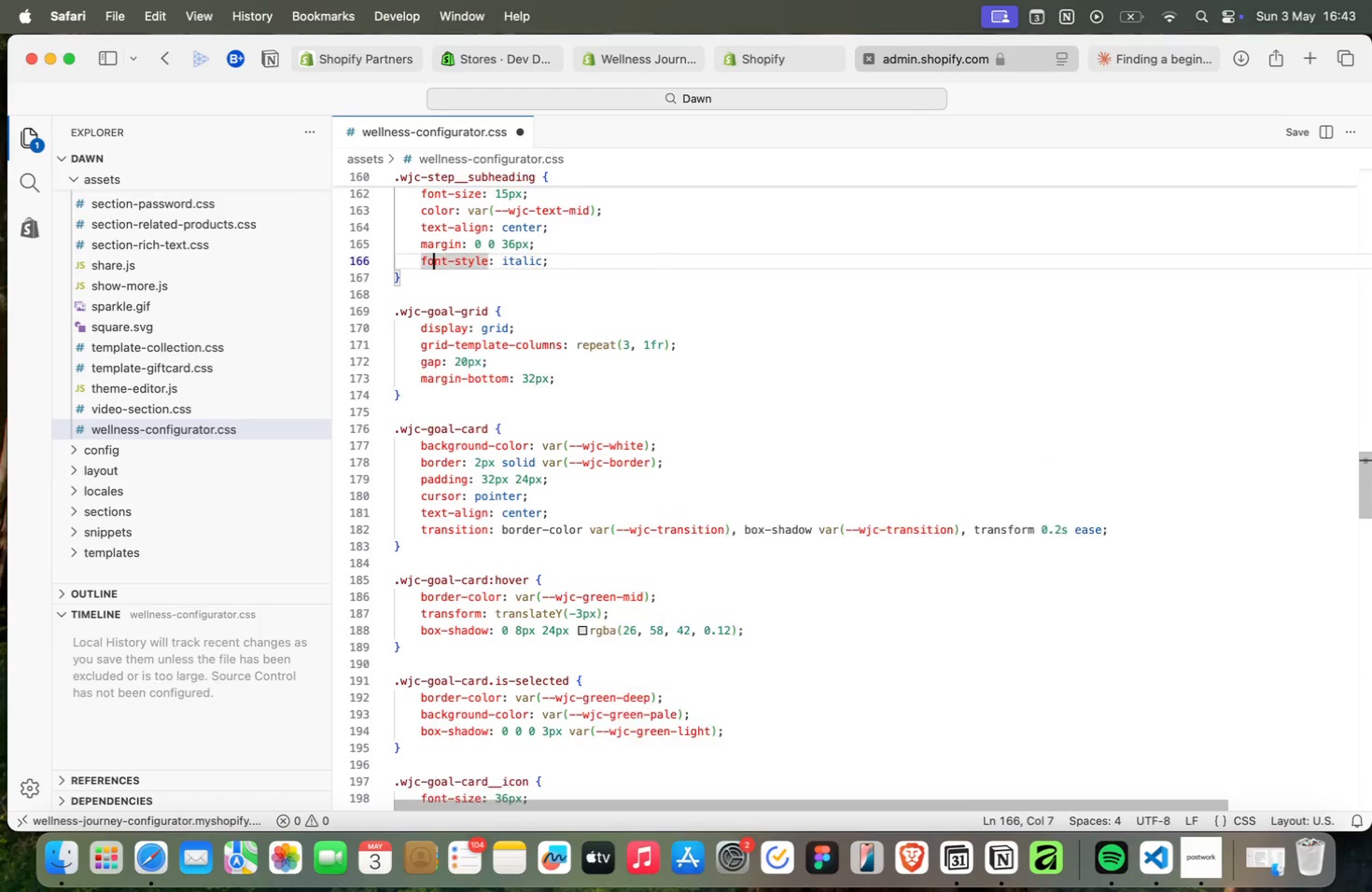 
key(ArrowUp)
 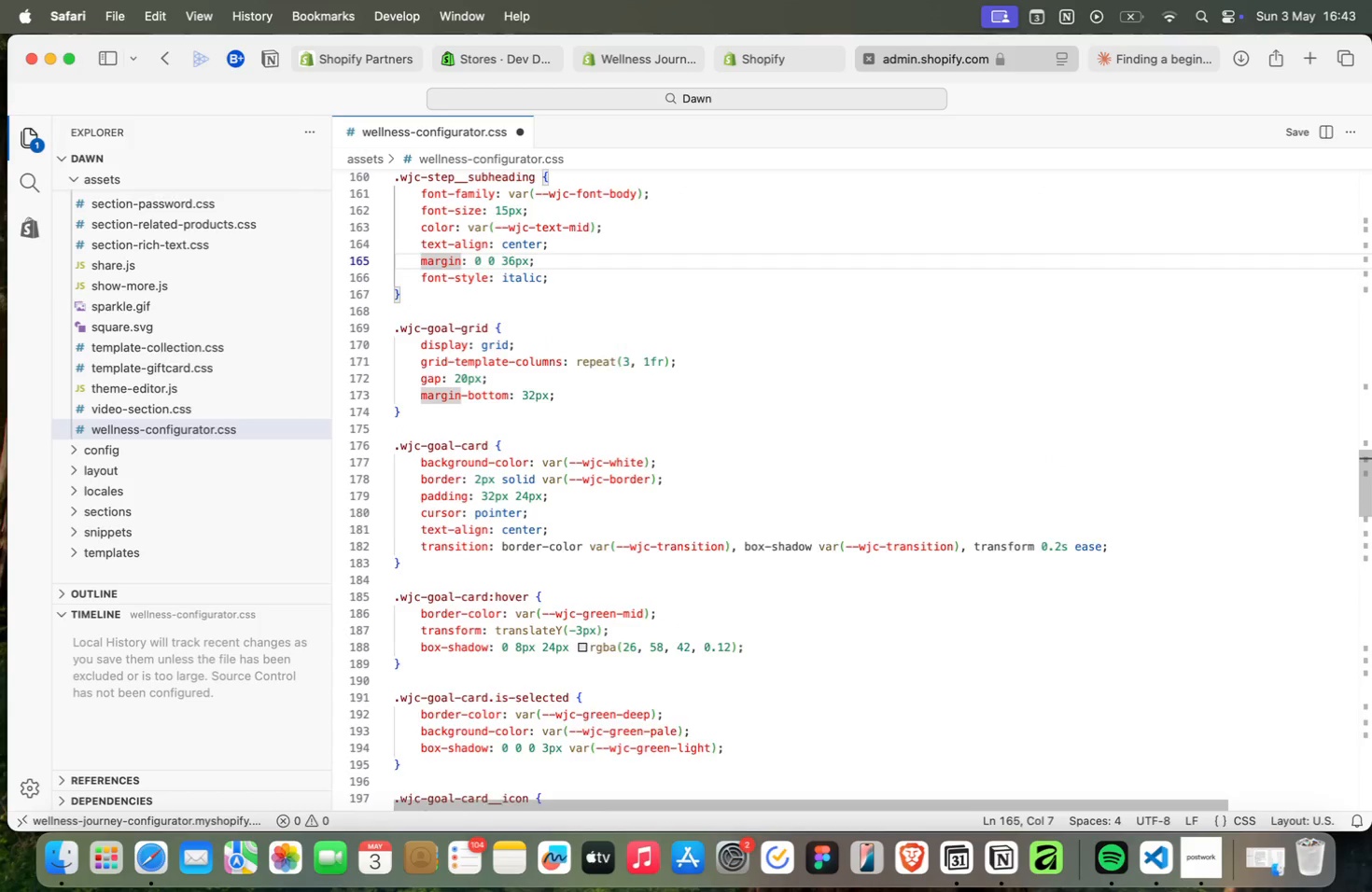 
key(ArrowUp)
 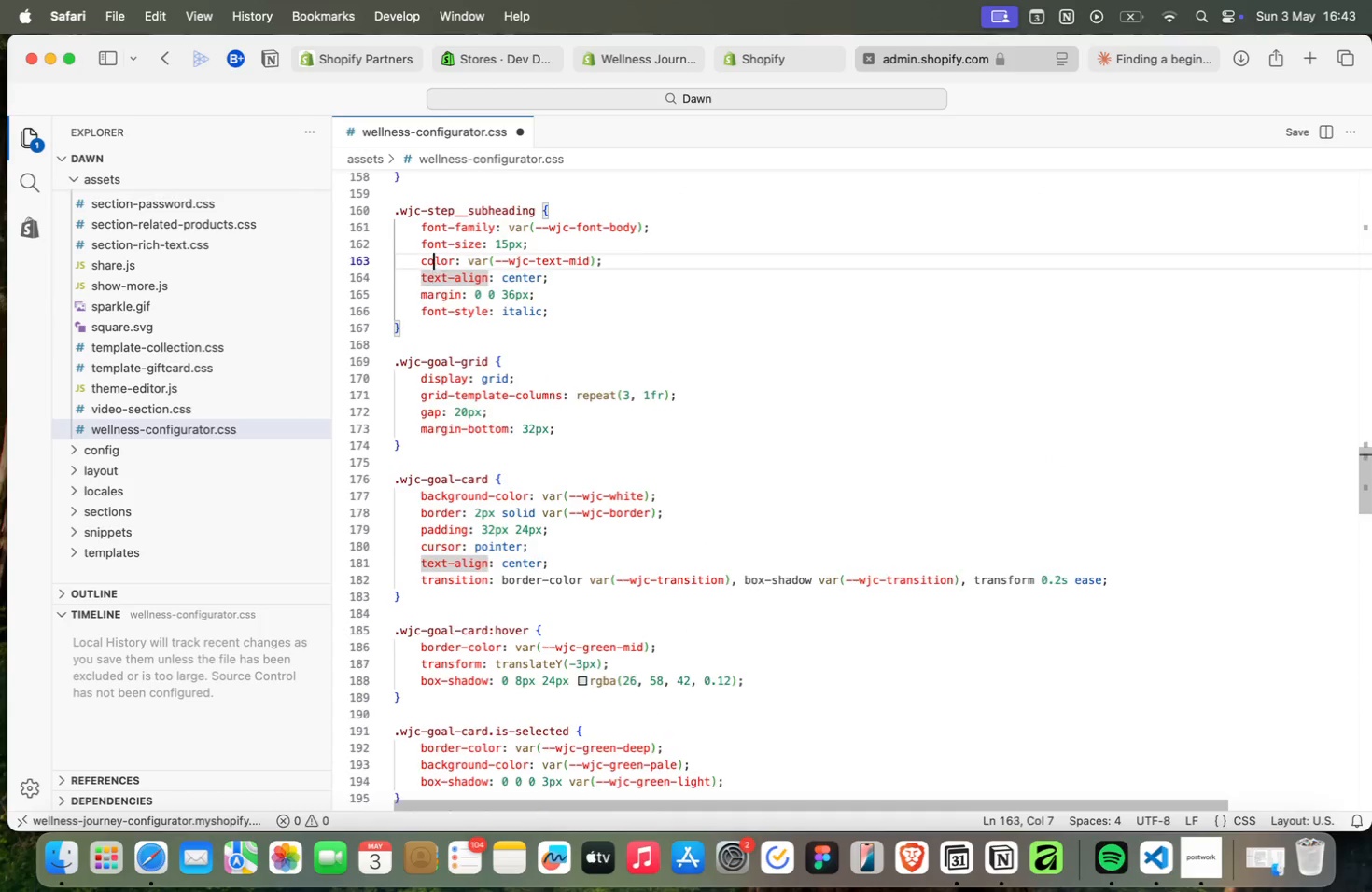 
key(ArrowUp)
 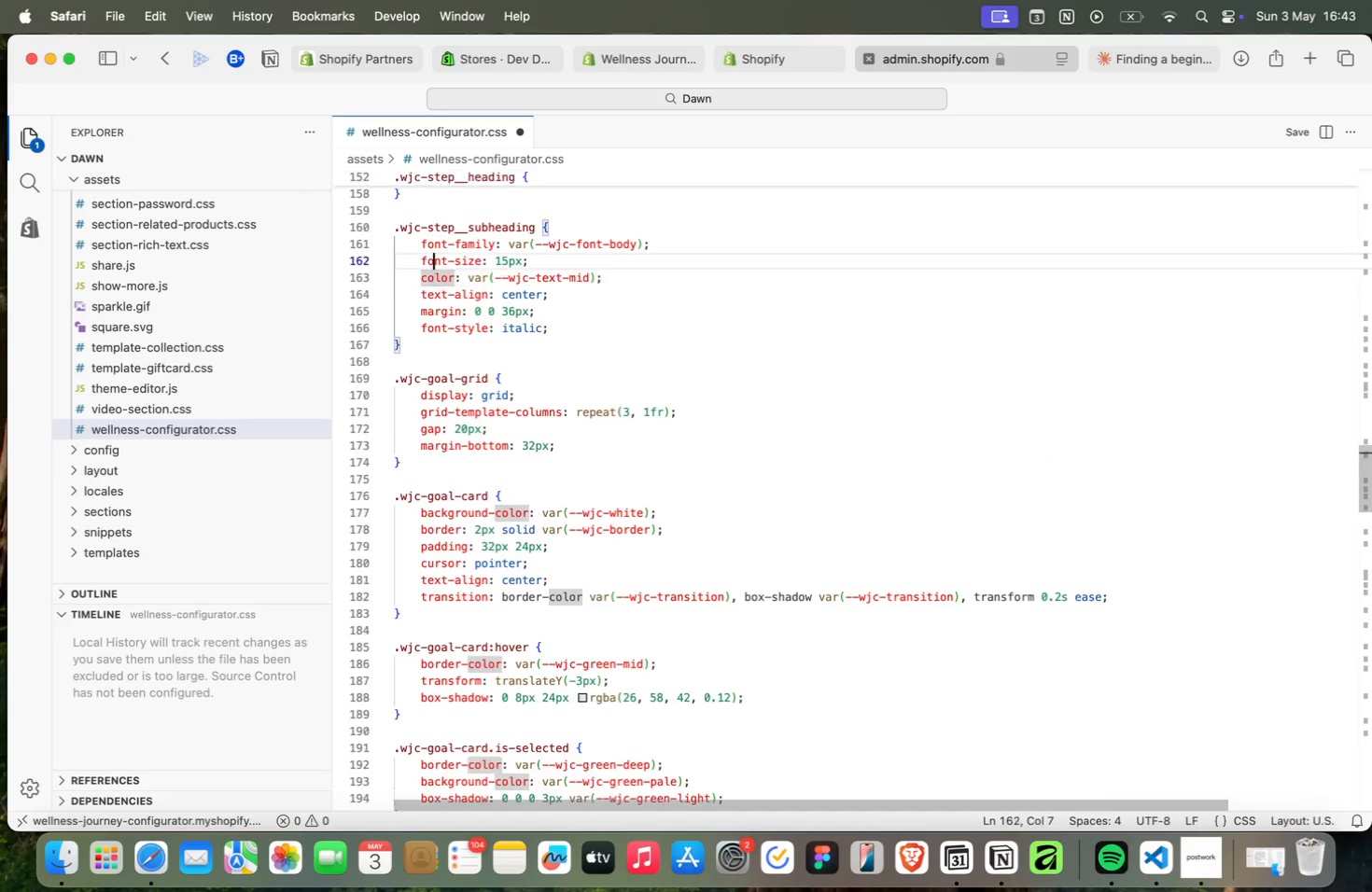 
key(ArrowUp)
 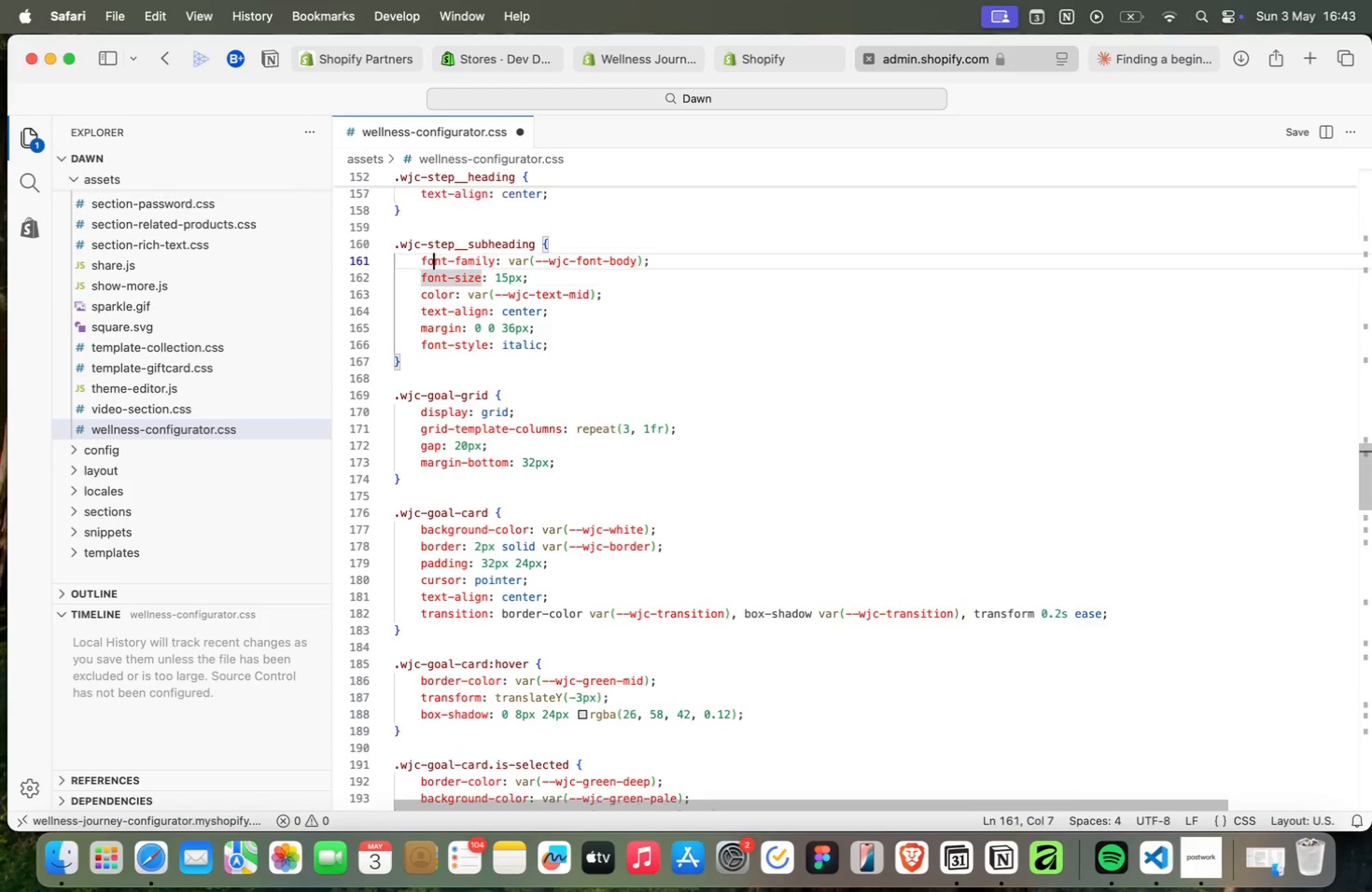 
key(ArrowUp)
 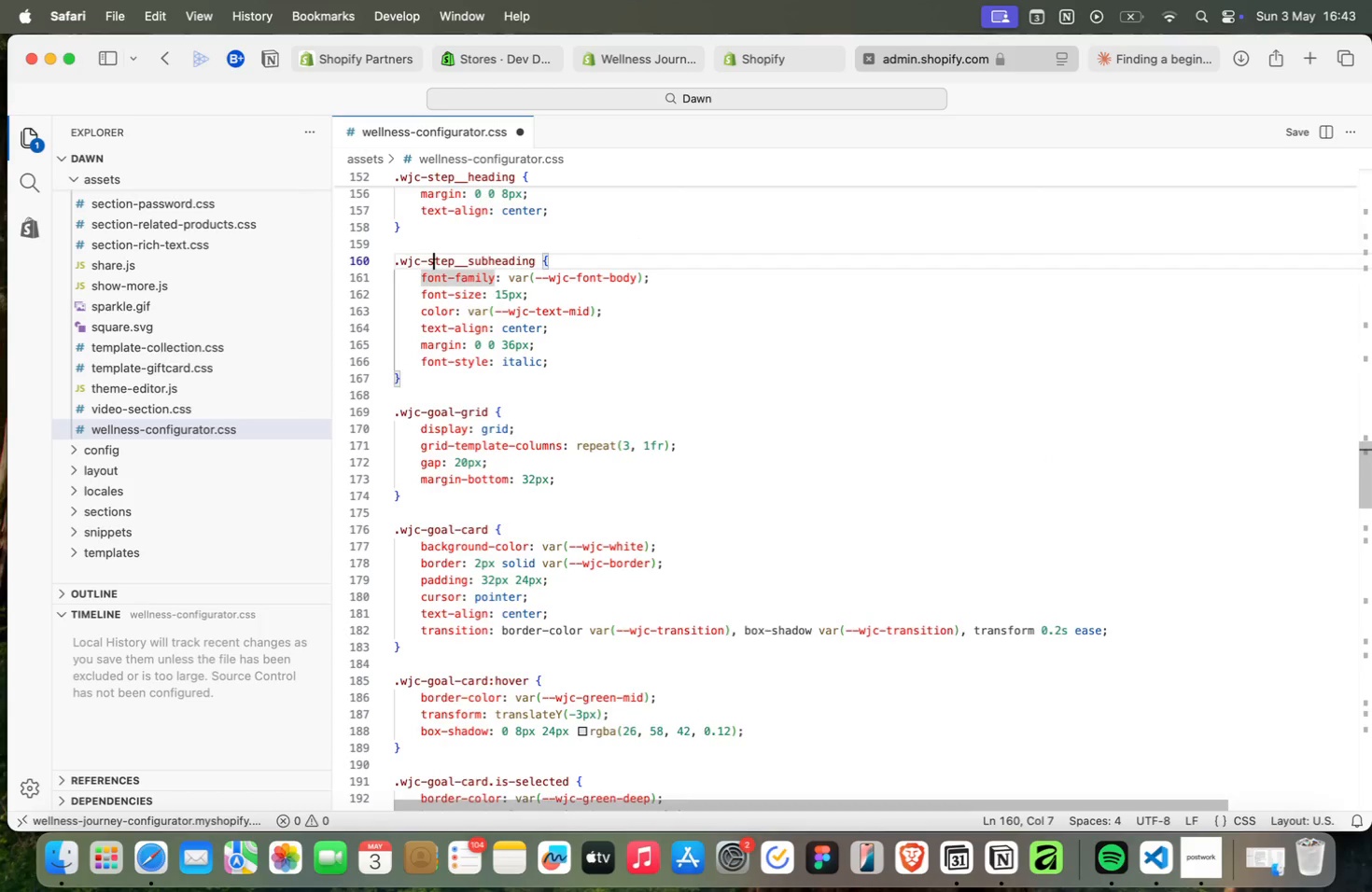 
key(ArrowUp)
 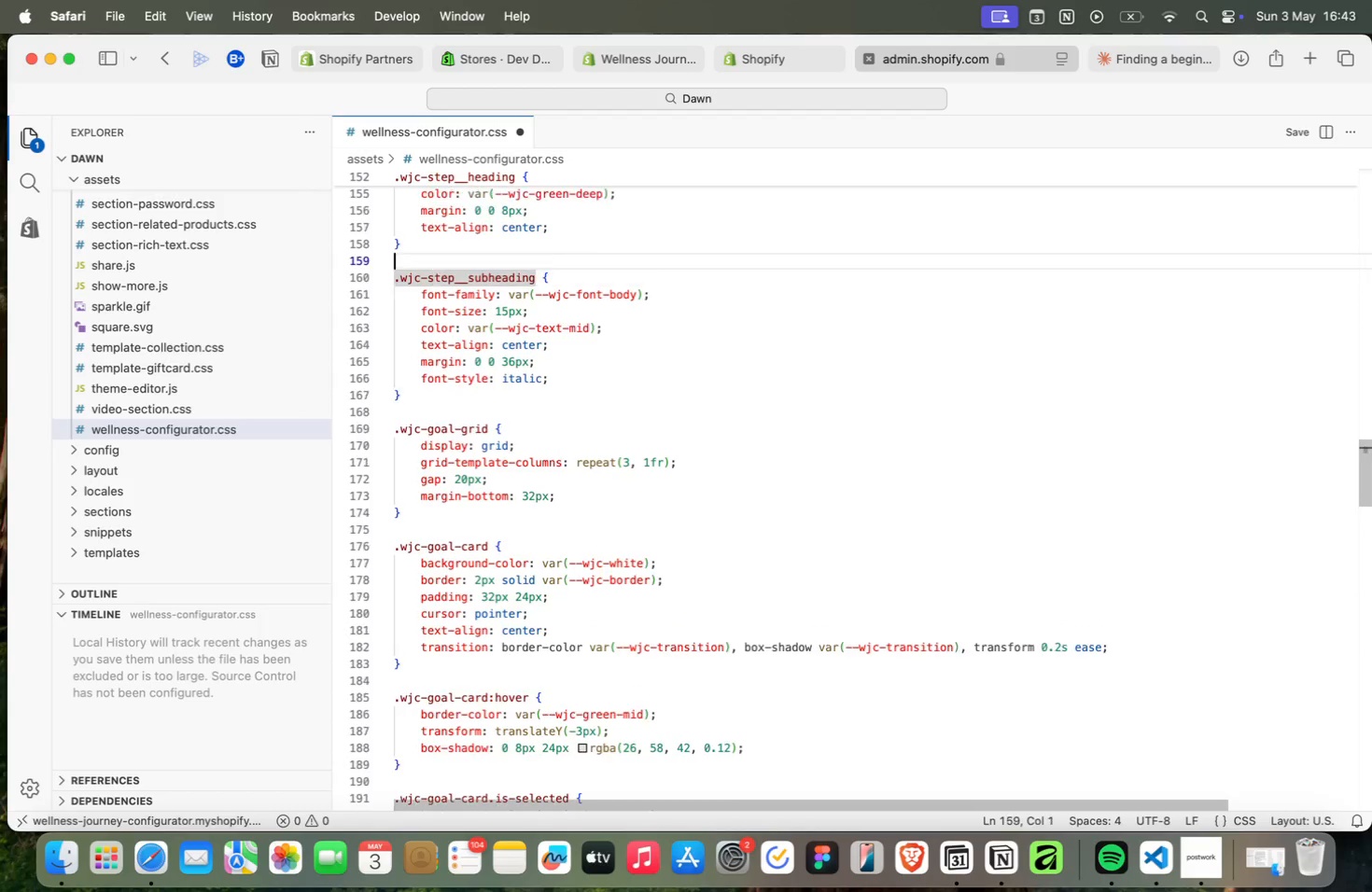 
key(ArrowUp)
 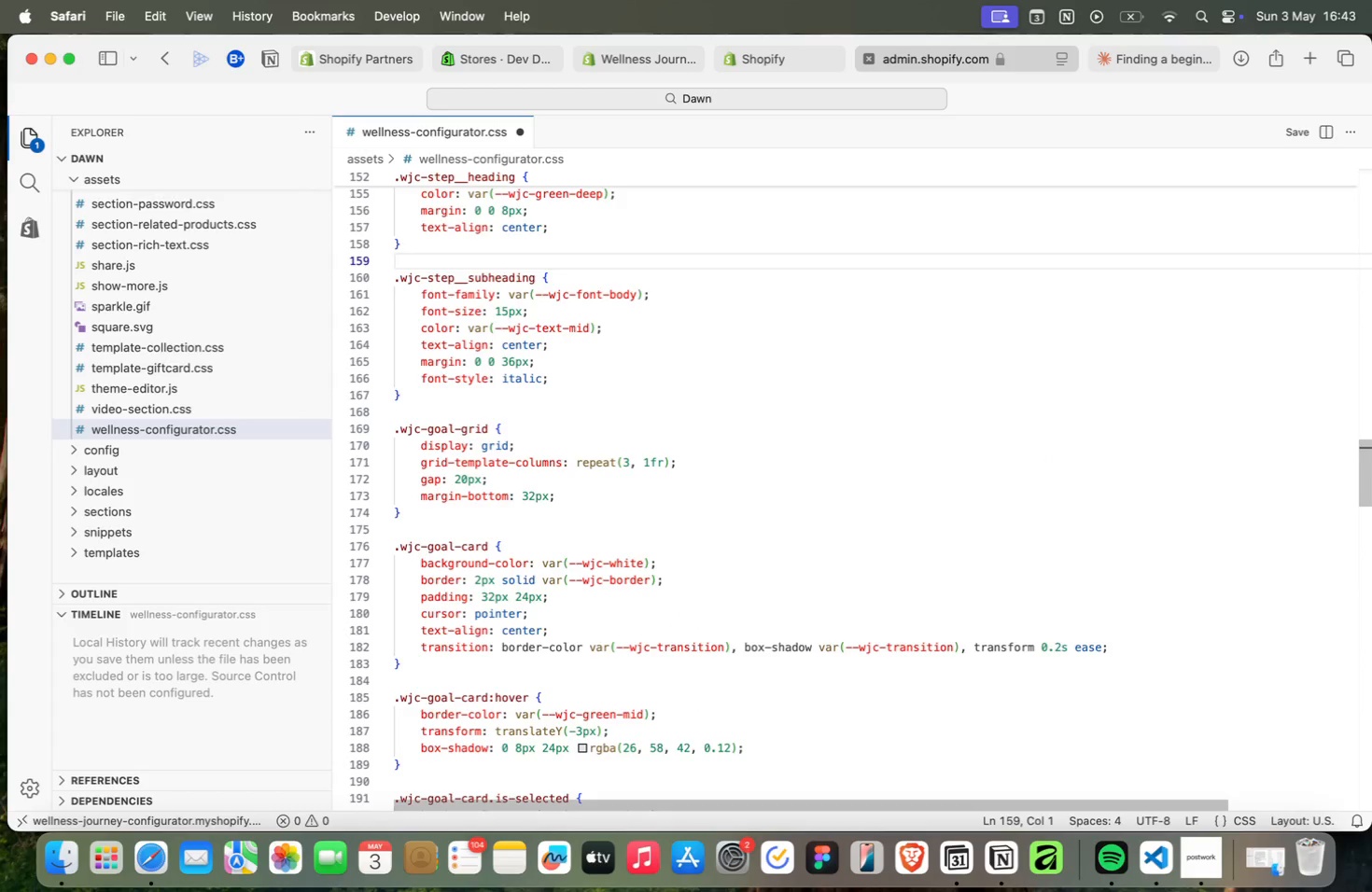 
key(ArrowUp)
 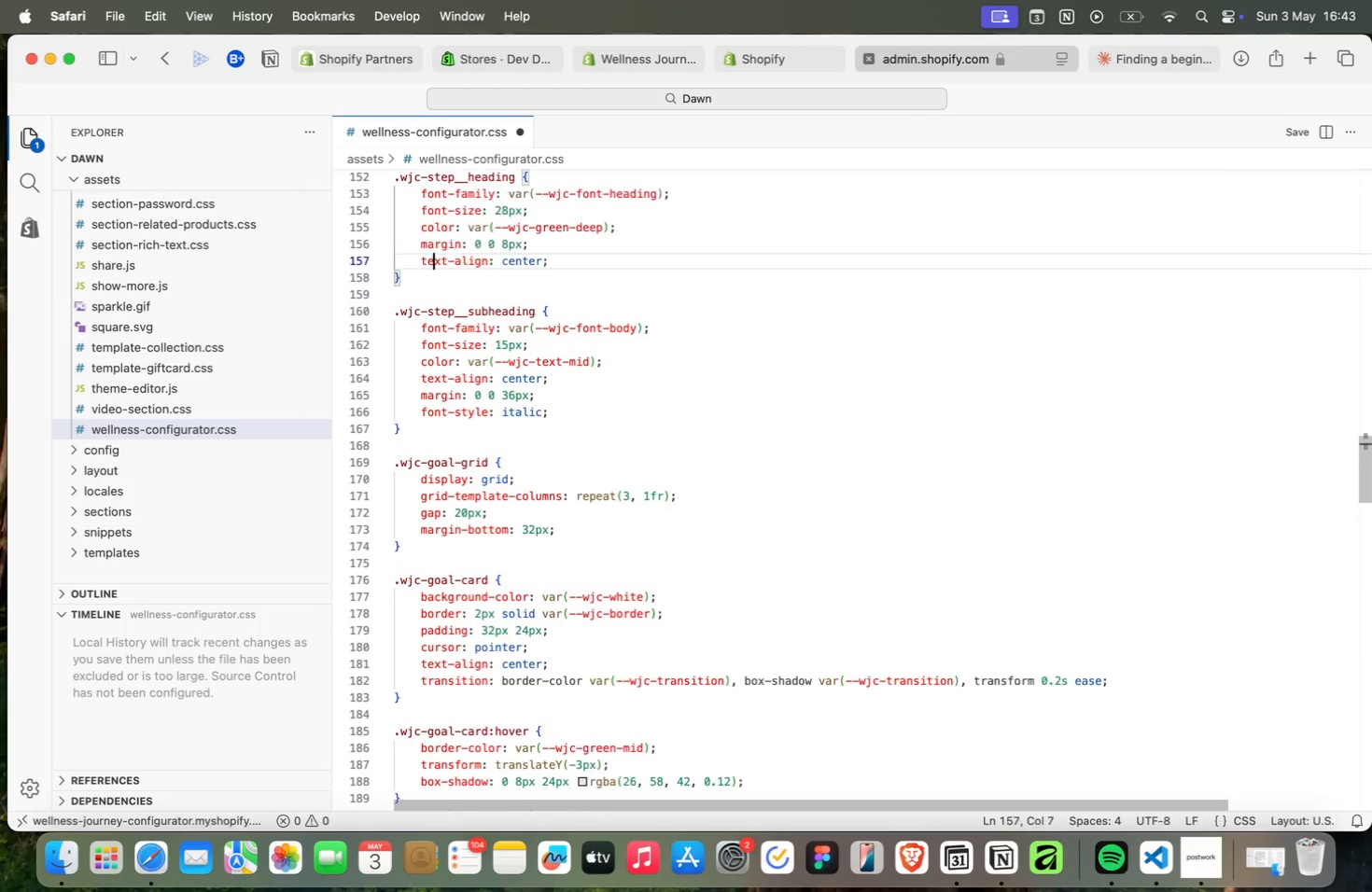 
key(ArrowUp)
 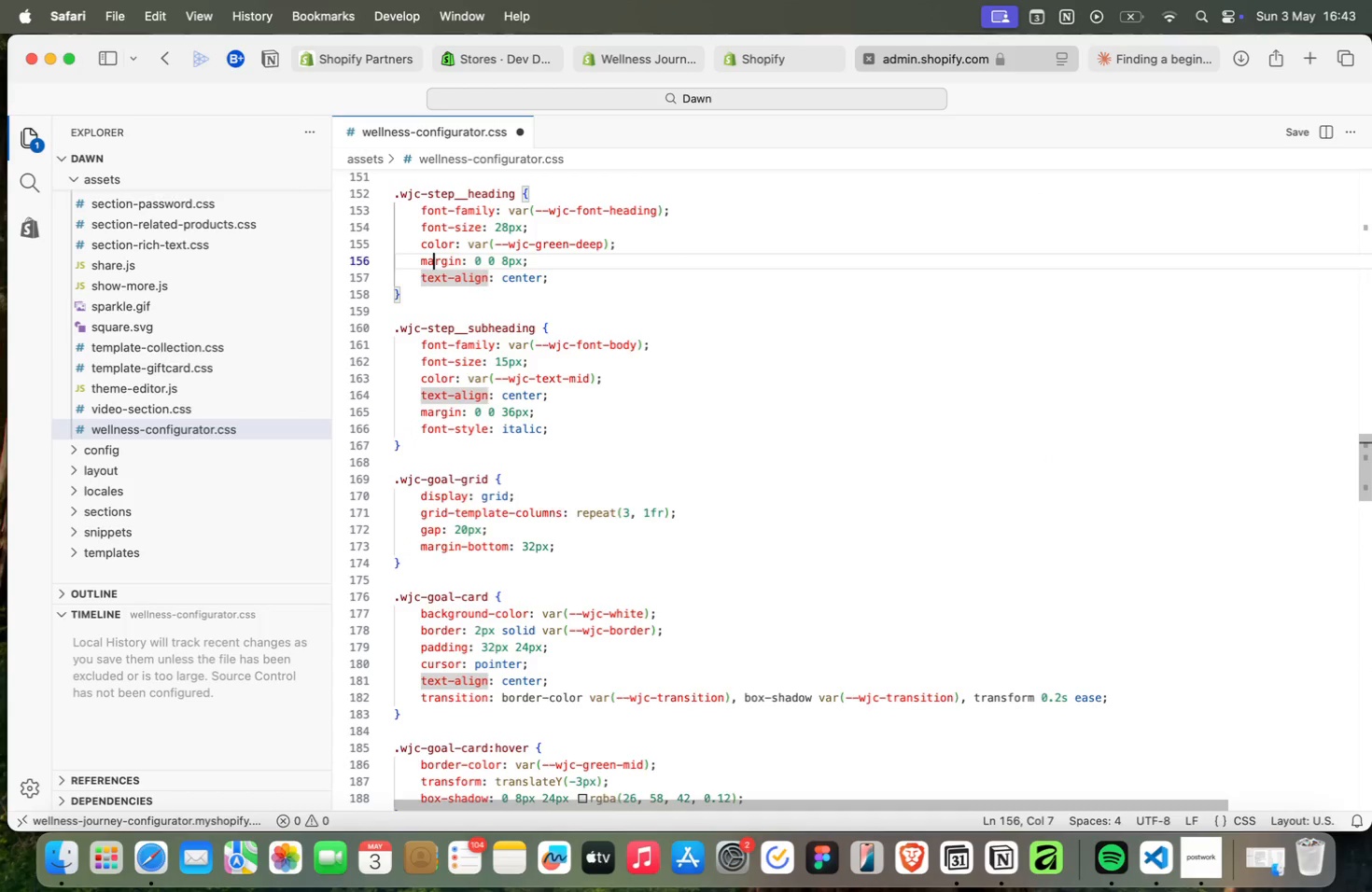 
key(ArrowUp)
 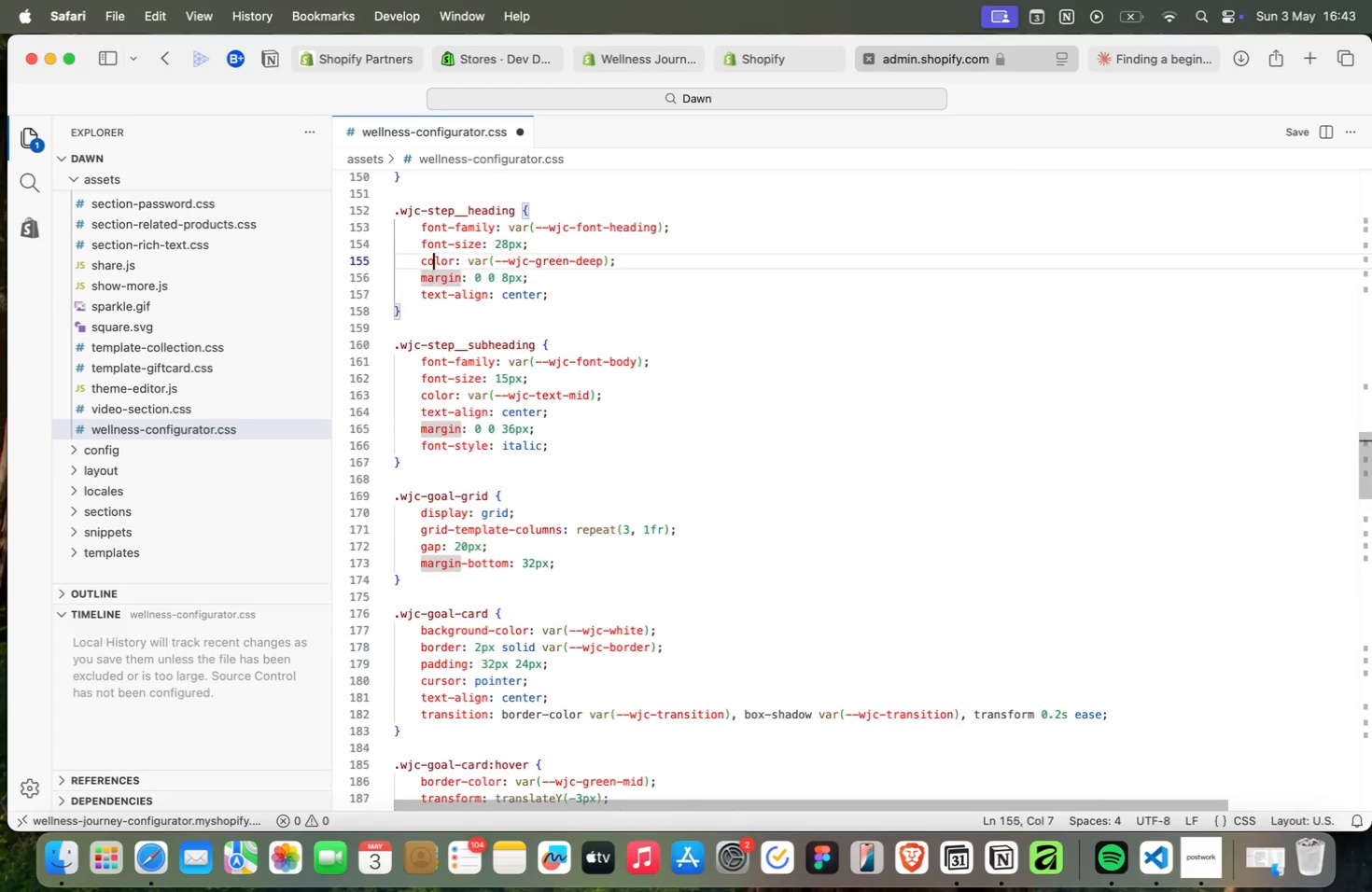 
key(ArrowUp)
 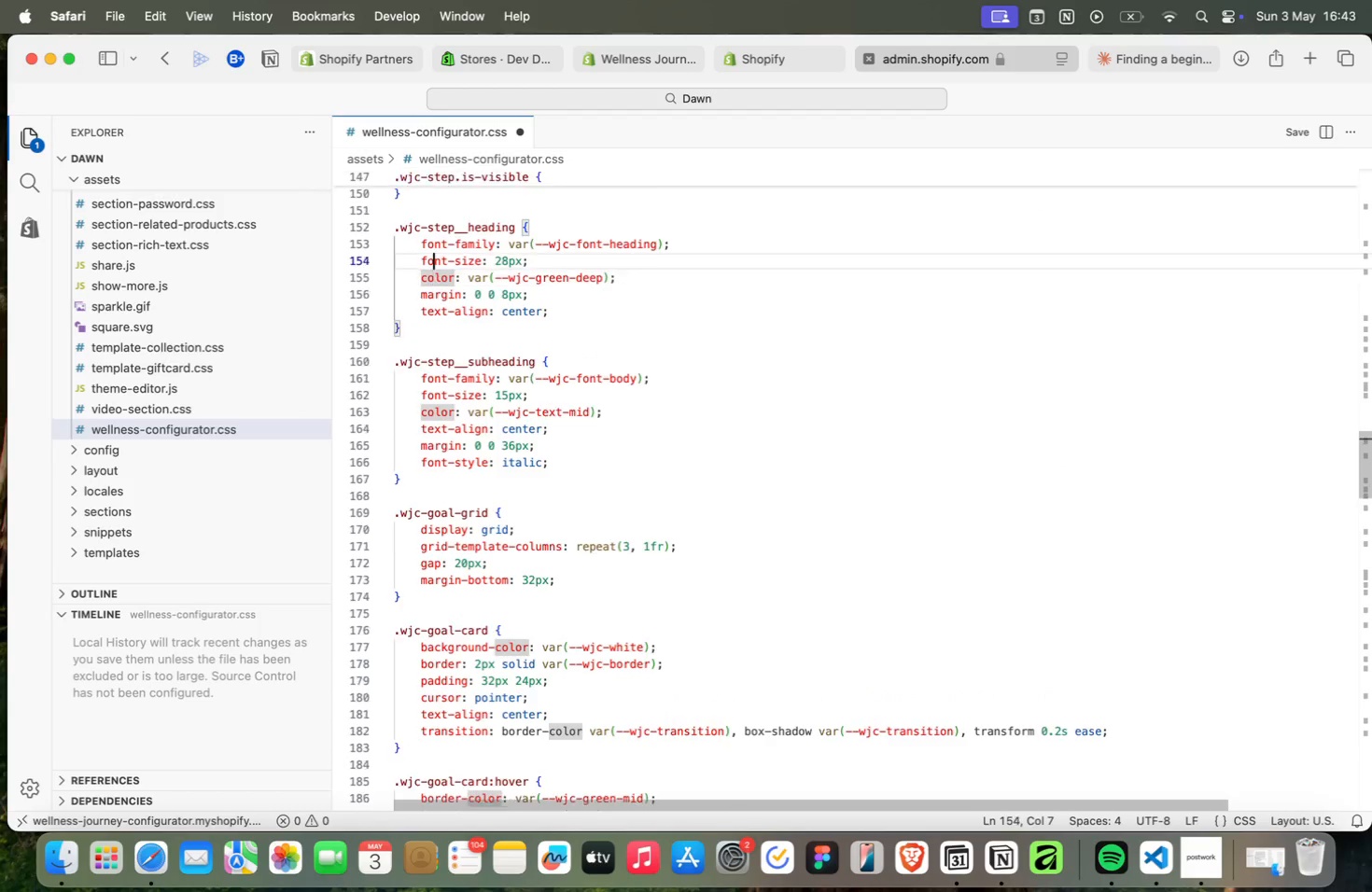 
key(ArrowUp)
 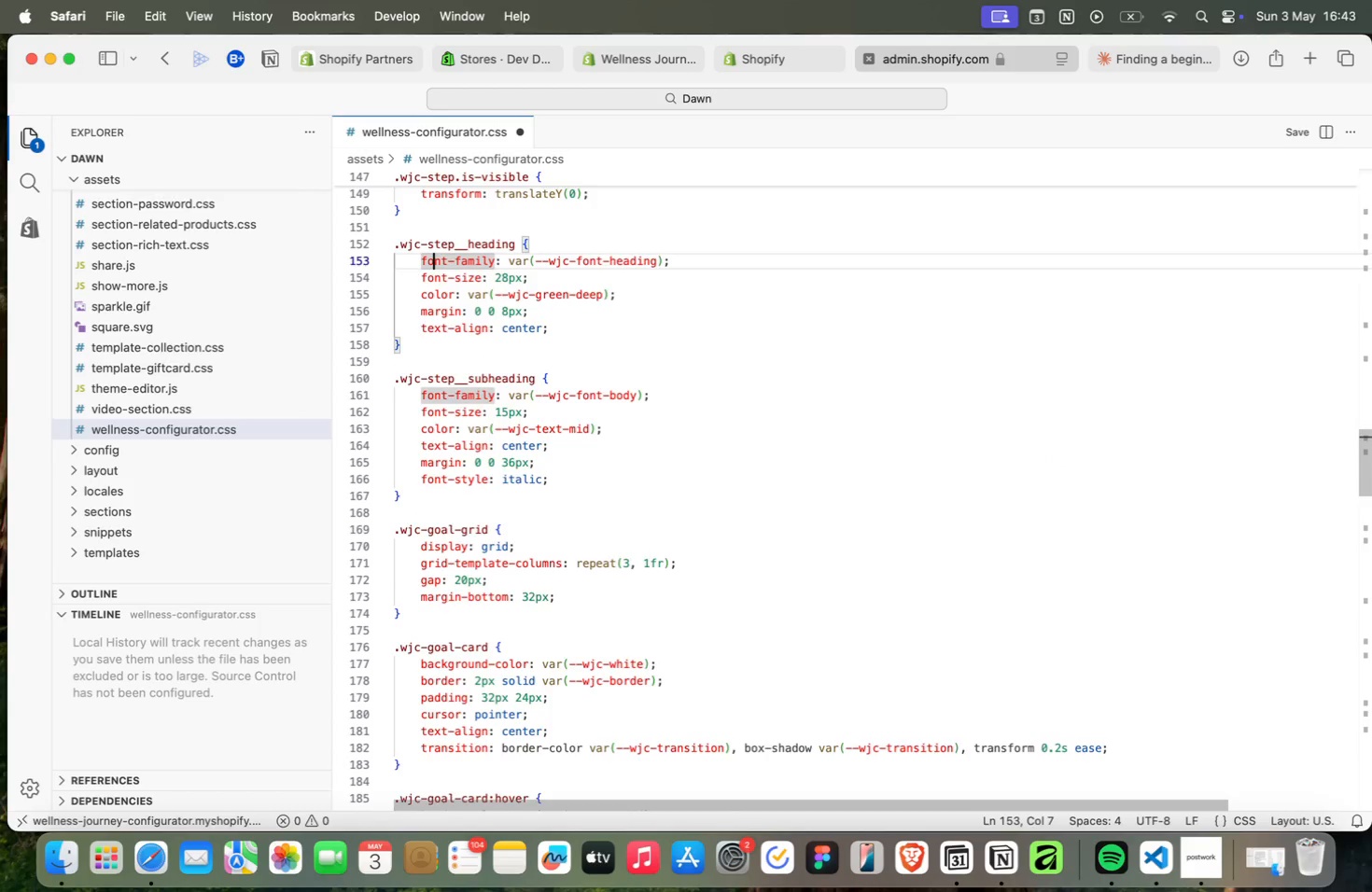 
key(ArrowUp)
 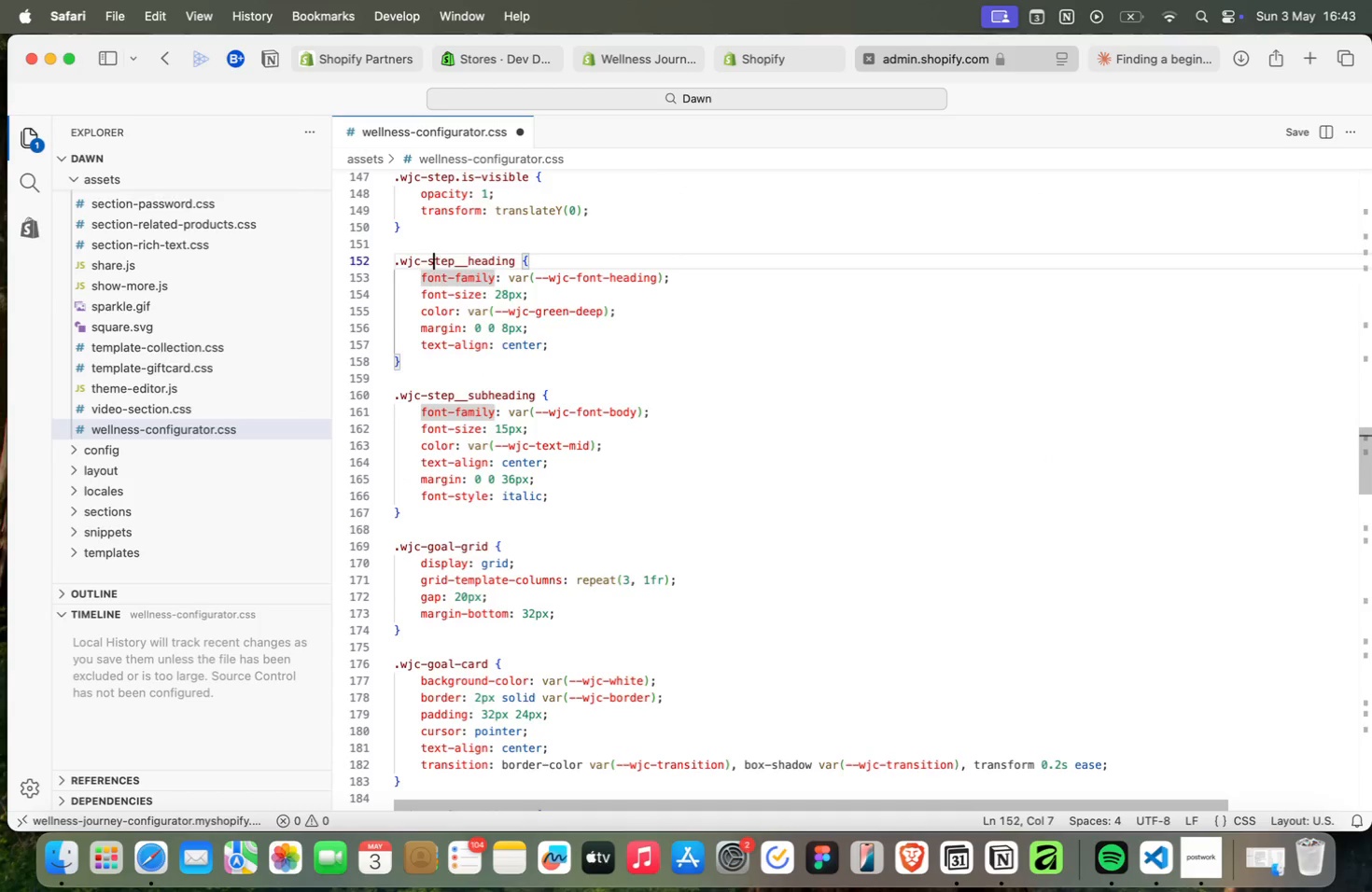 
key(ArrowUp)
 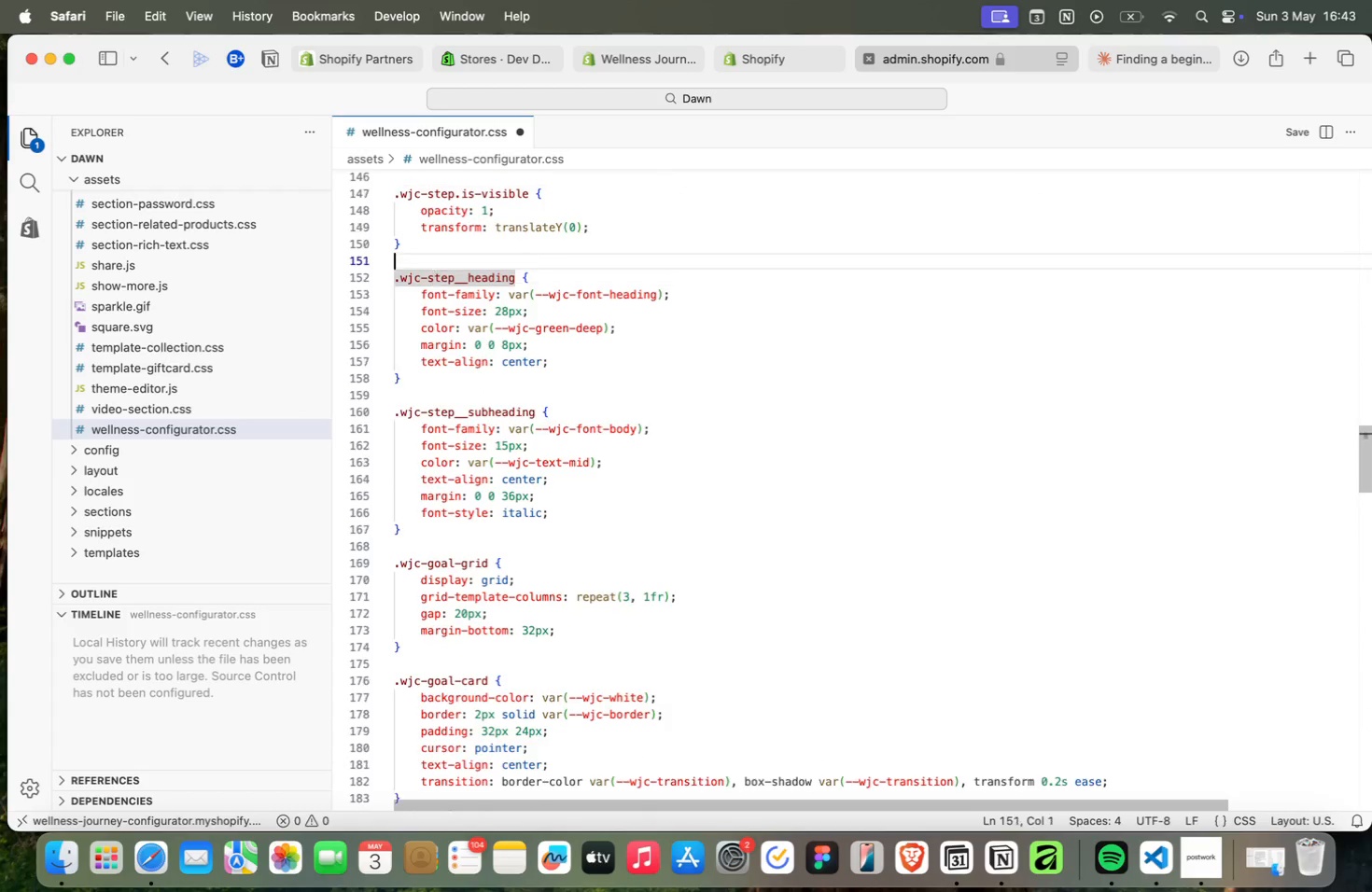 
key(ArrowUp)
 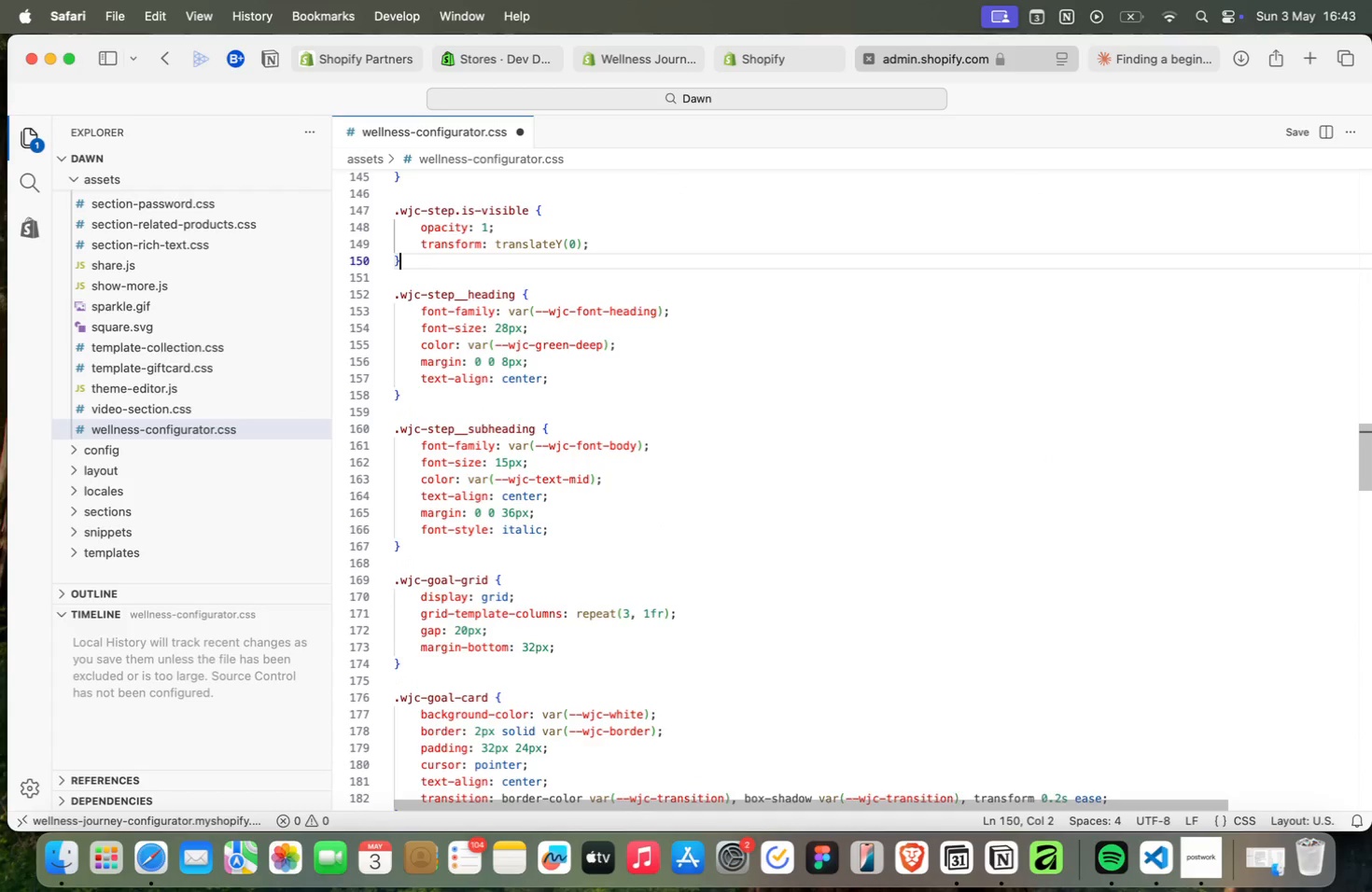 
key(ArrowUp)
 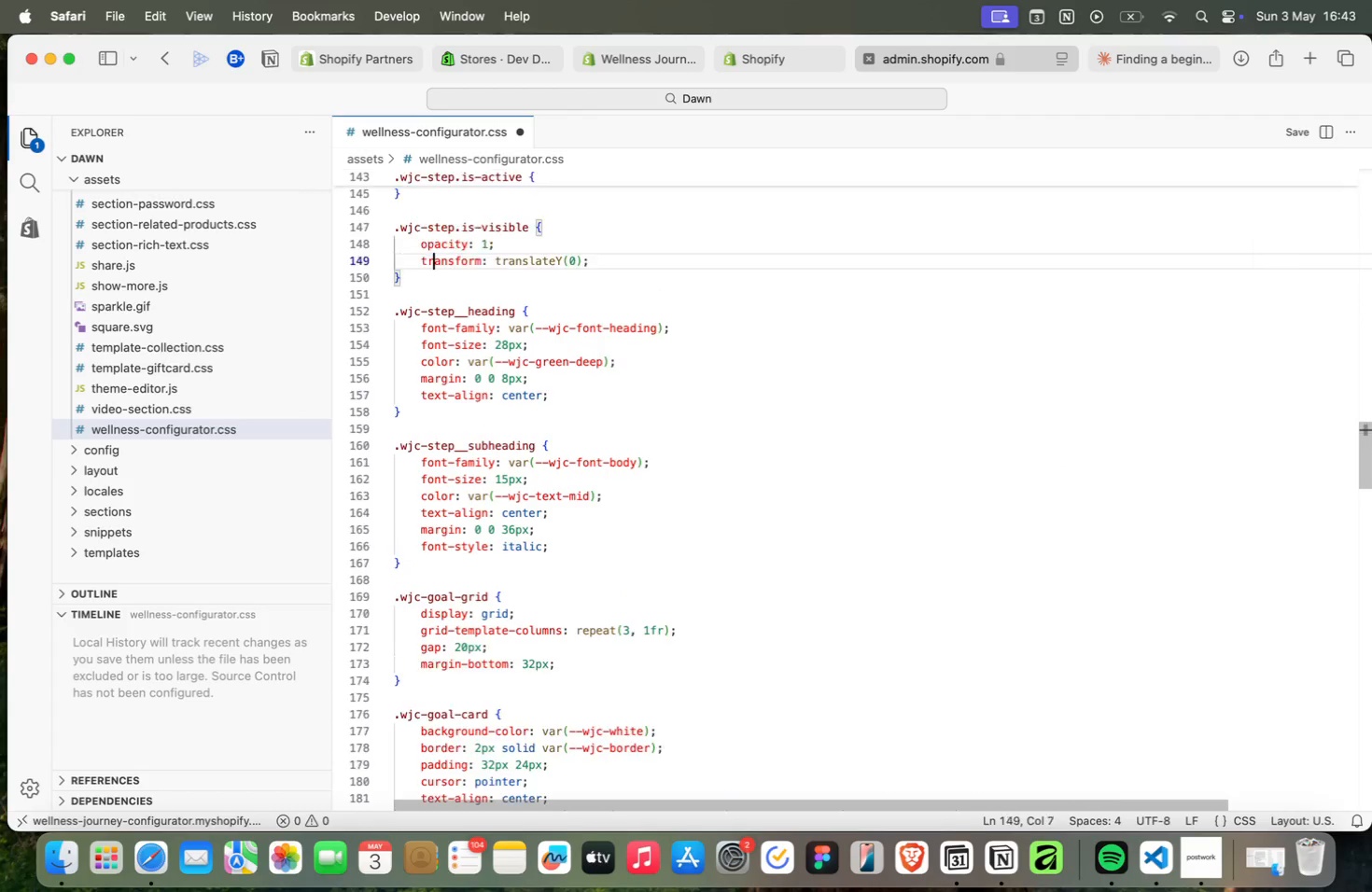 
key(ArrowUp)
 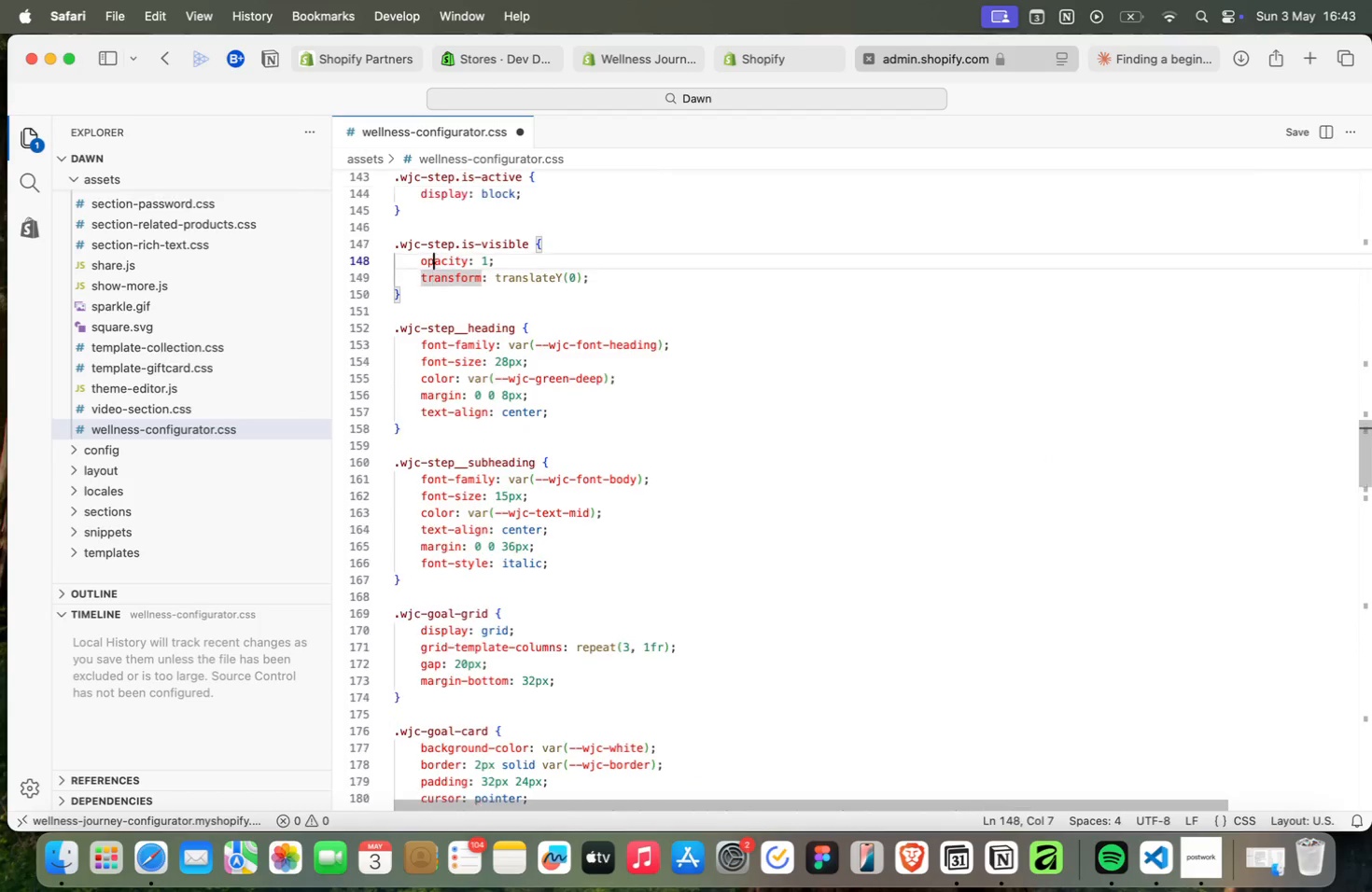 
key(ArrowUp)
 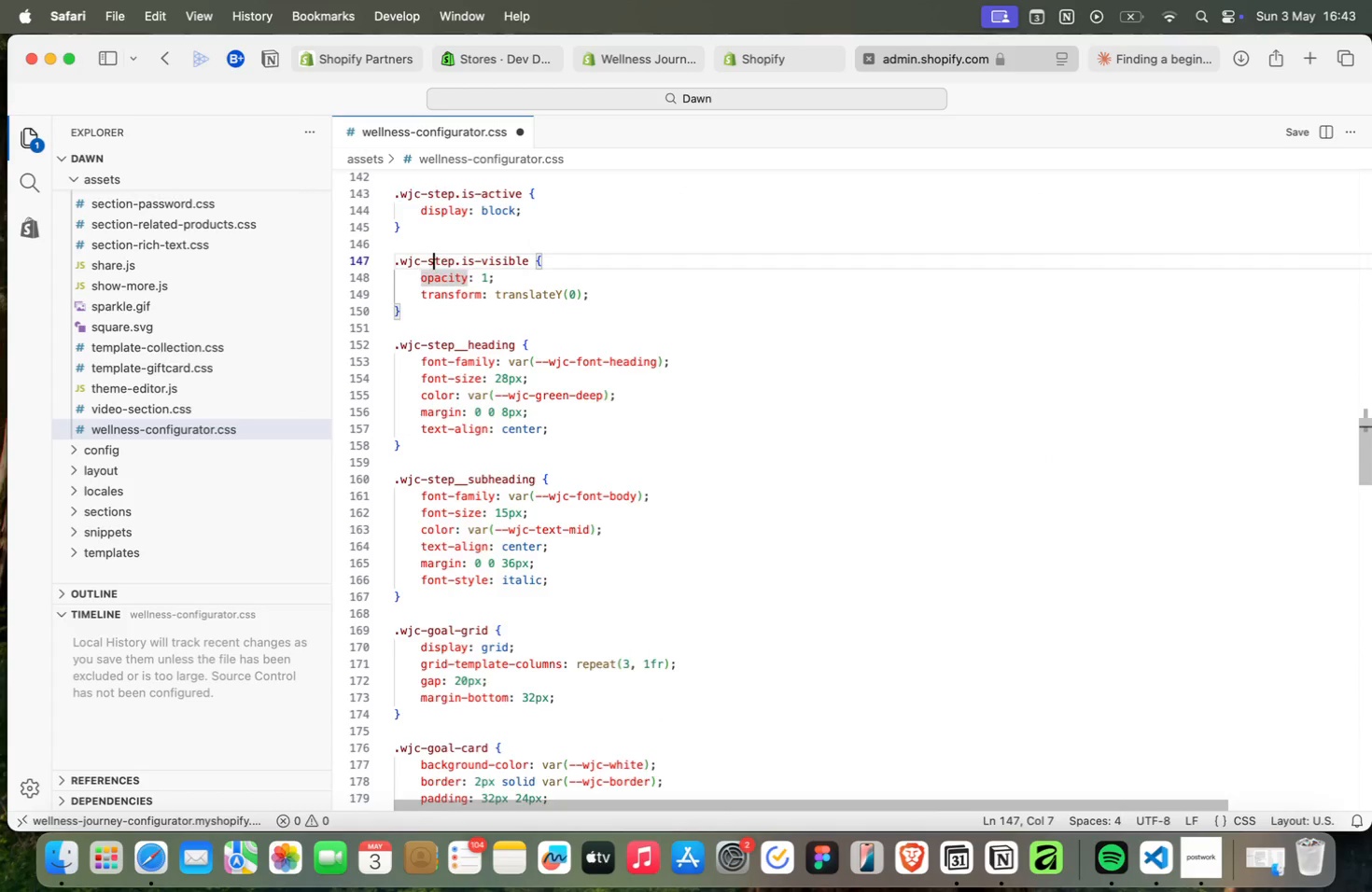 
key(ArrowUp)
 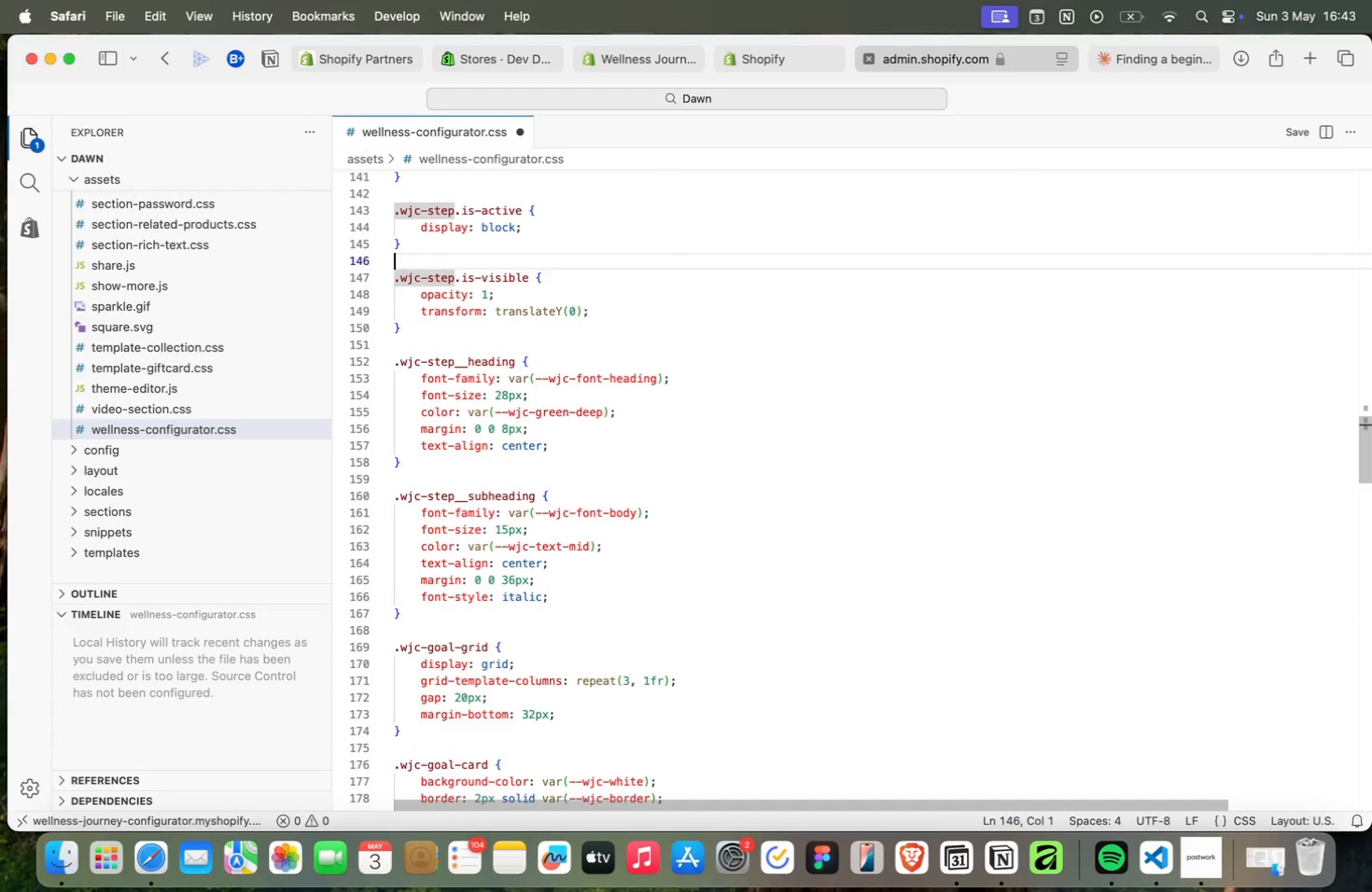 
key(ArrowUp)
 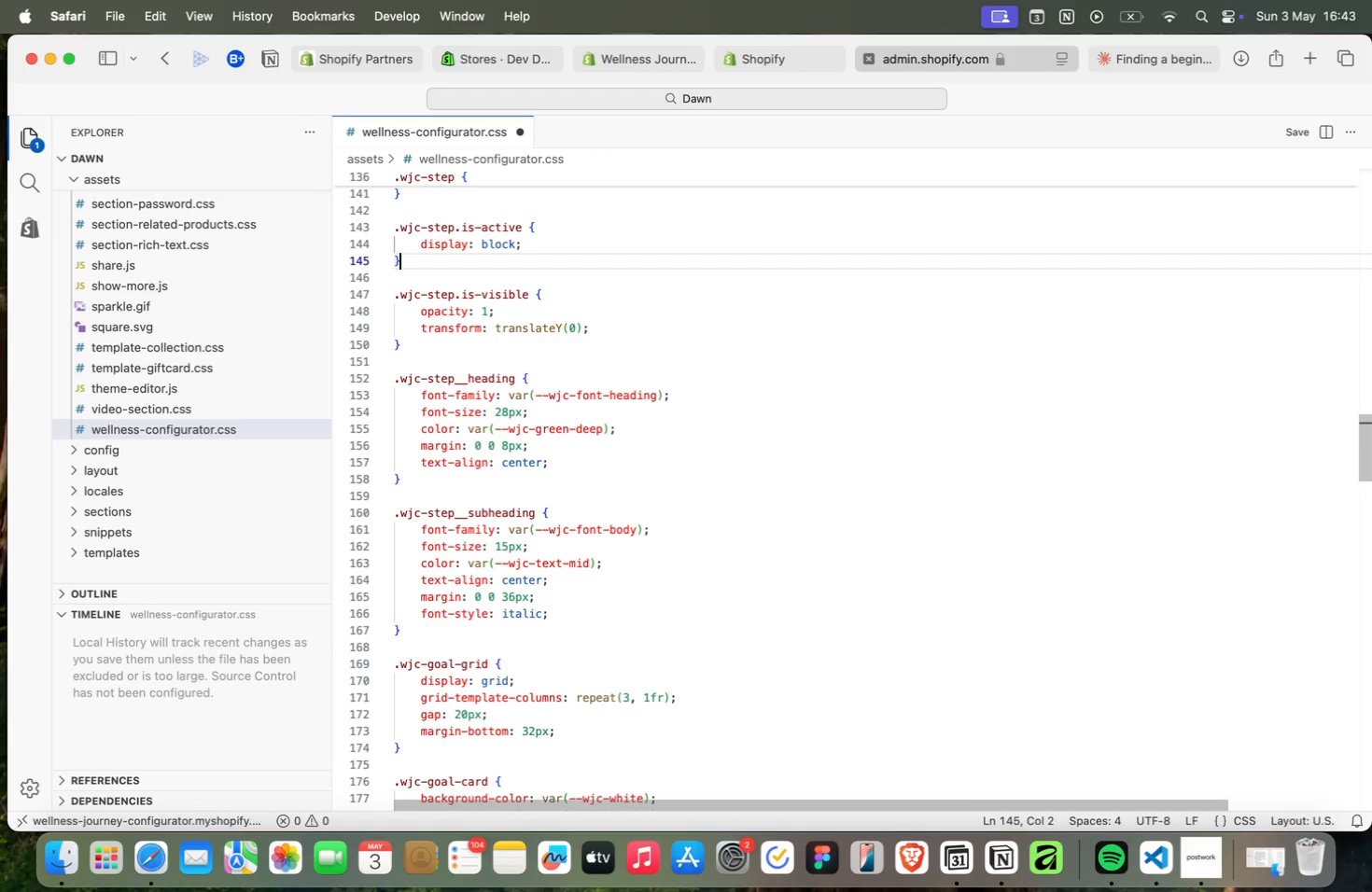 
key(ArrowUp)
 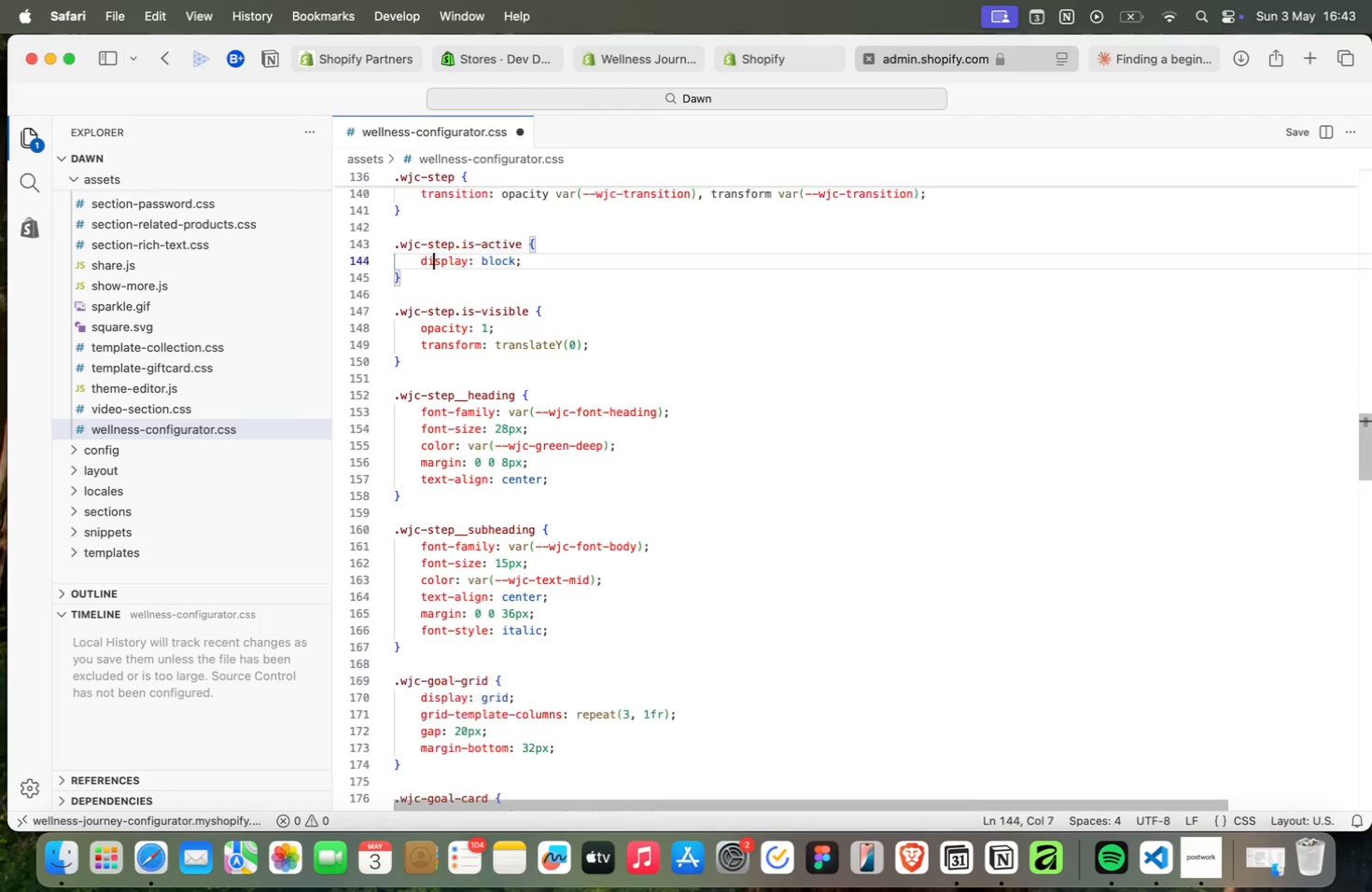 
key(ArrowUp)
 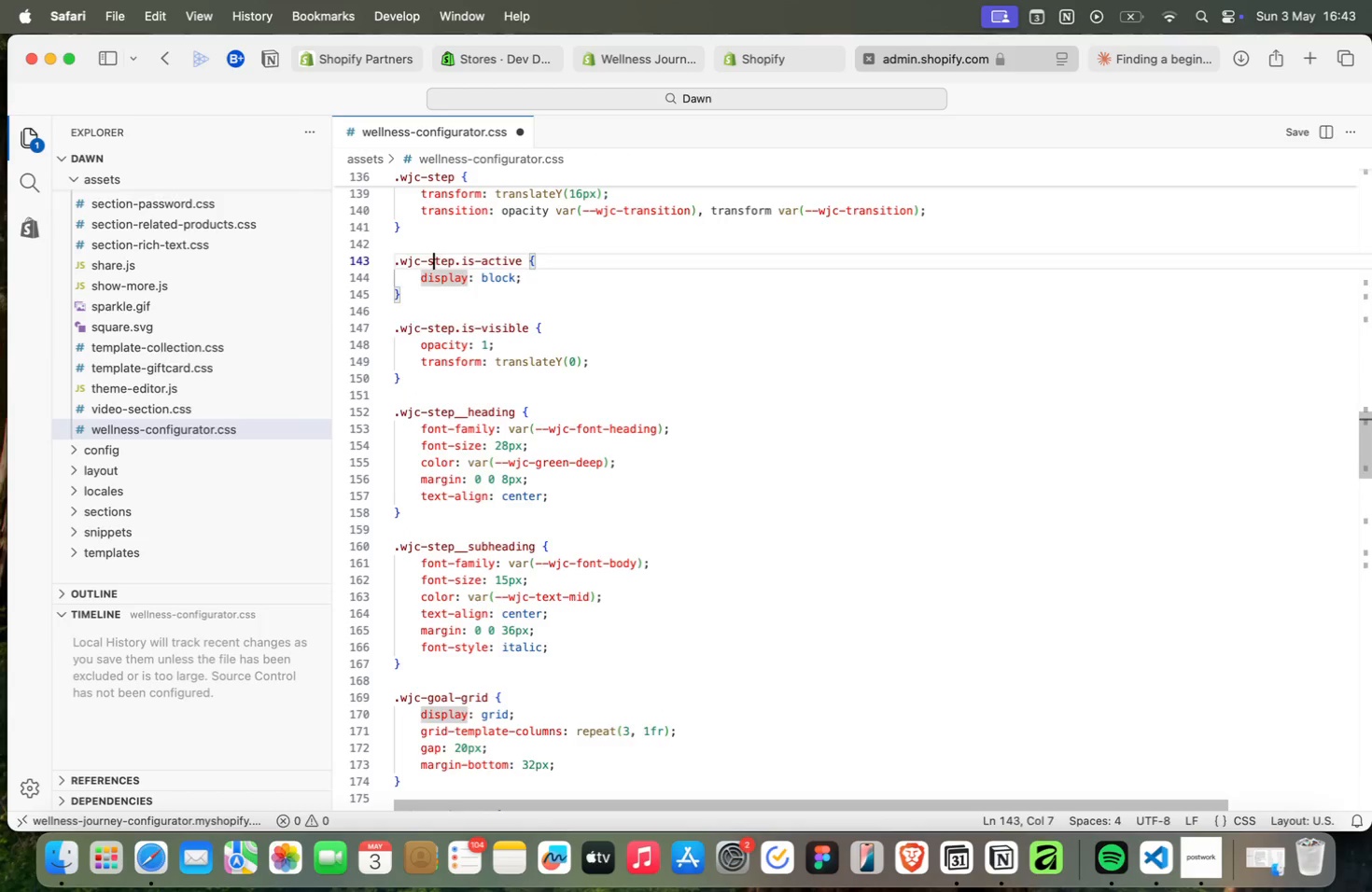 
key(ArrowUp)
 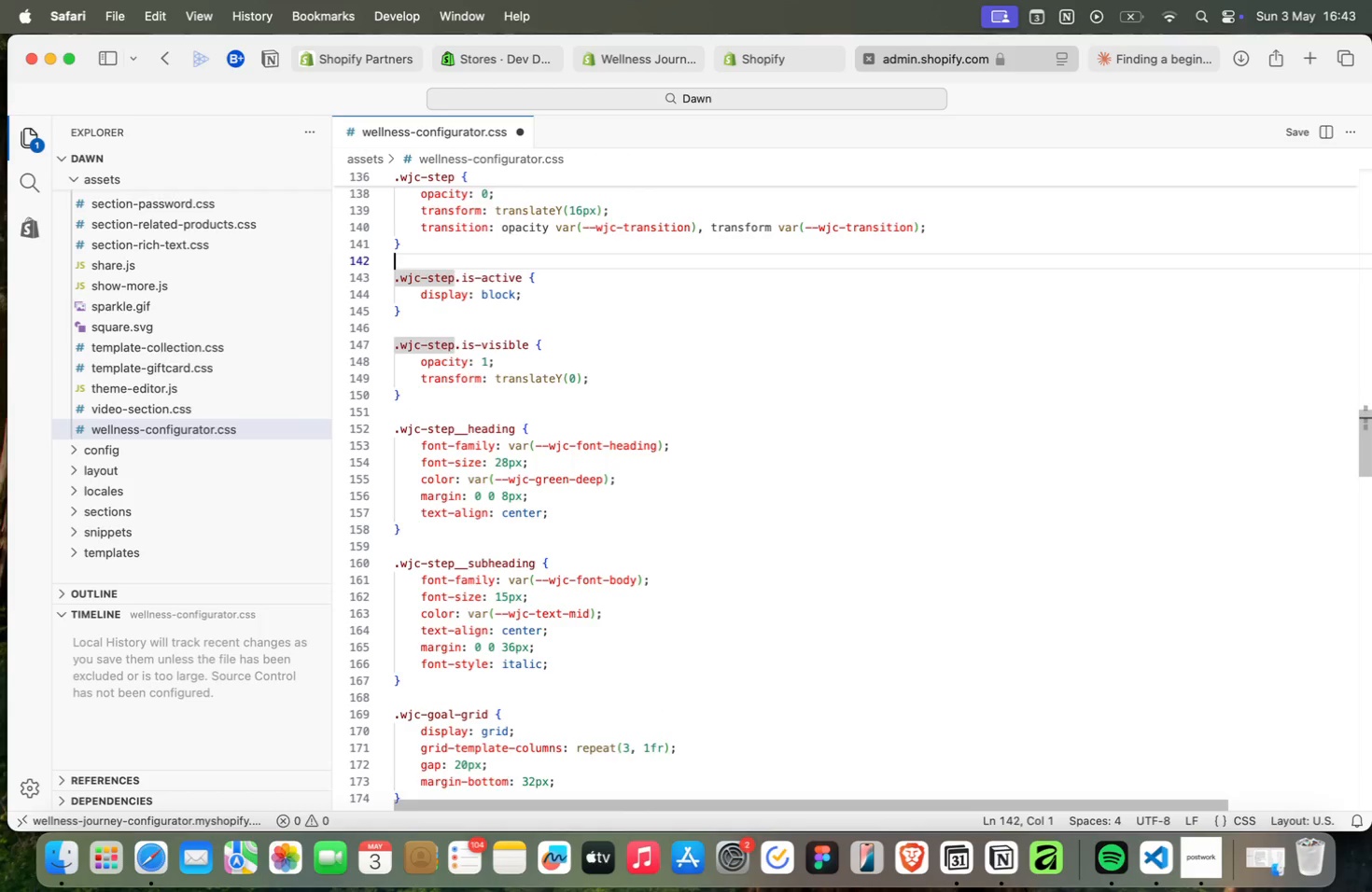 
key(ArrowUp)
 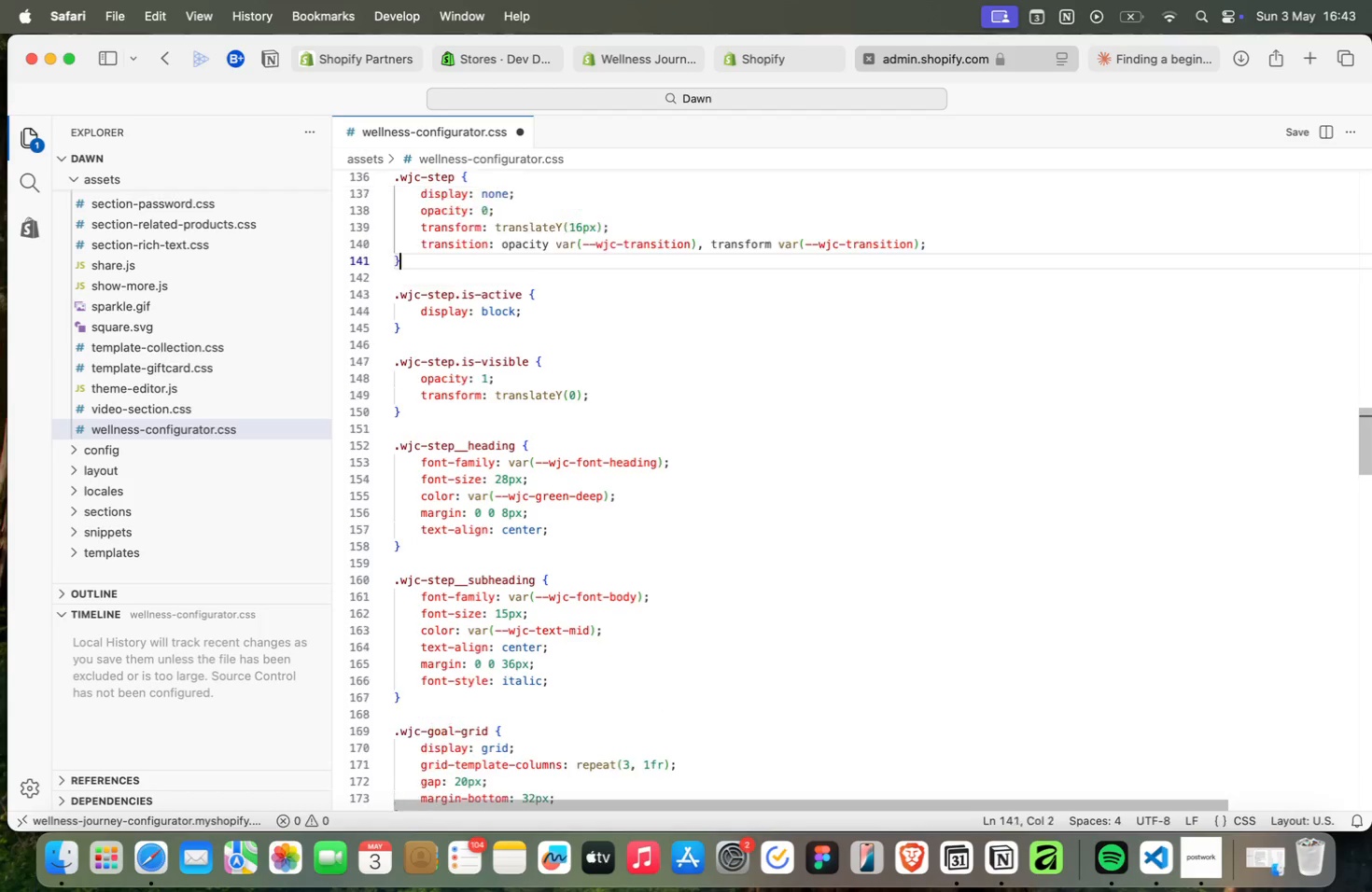 
key(ArrowUp)
 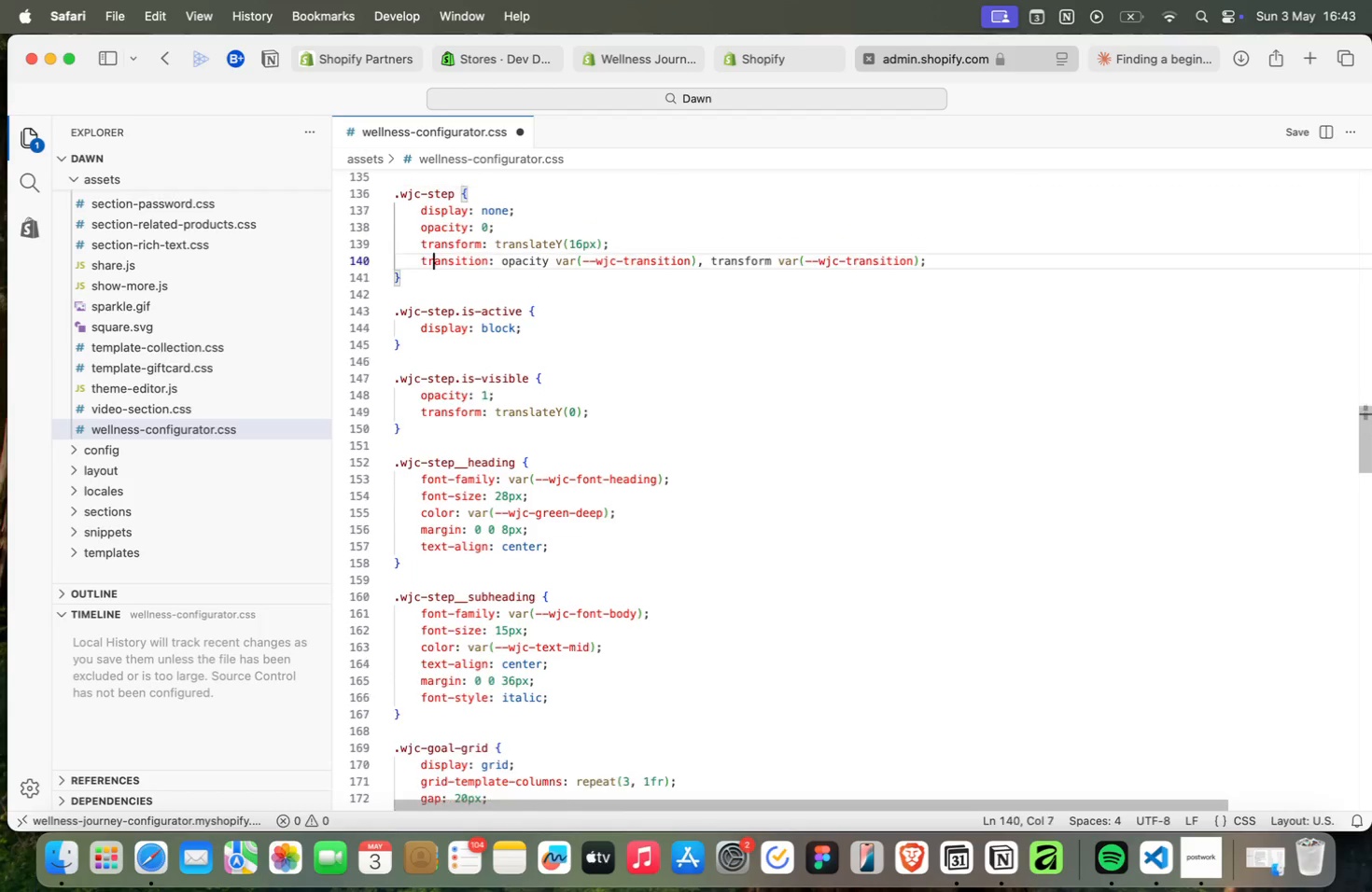 
key(ArrowUp)
 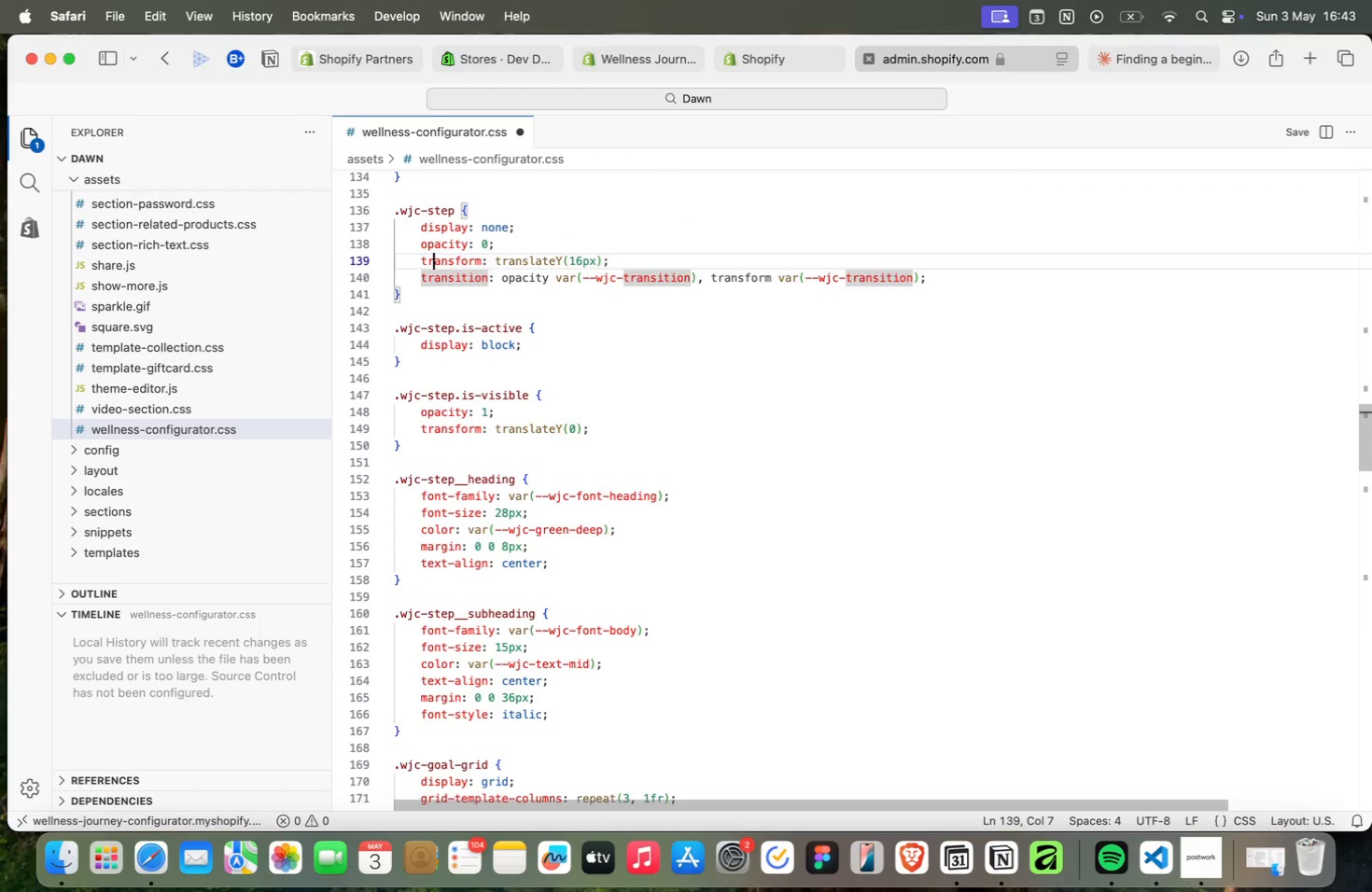 
key(ArrowUp)
 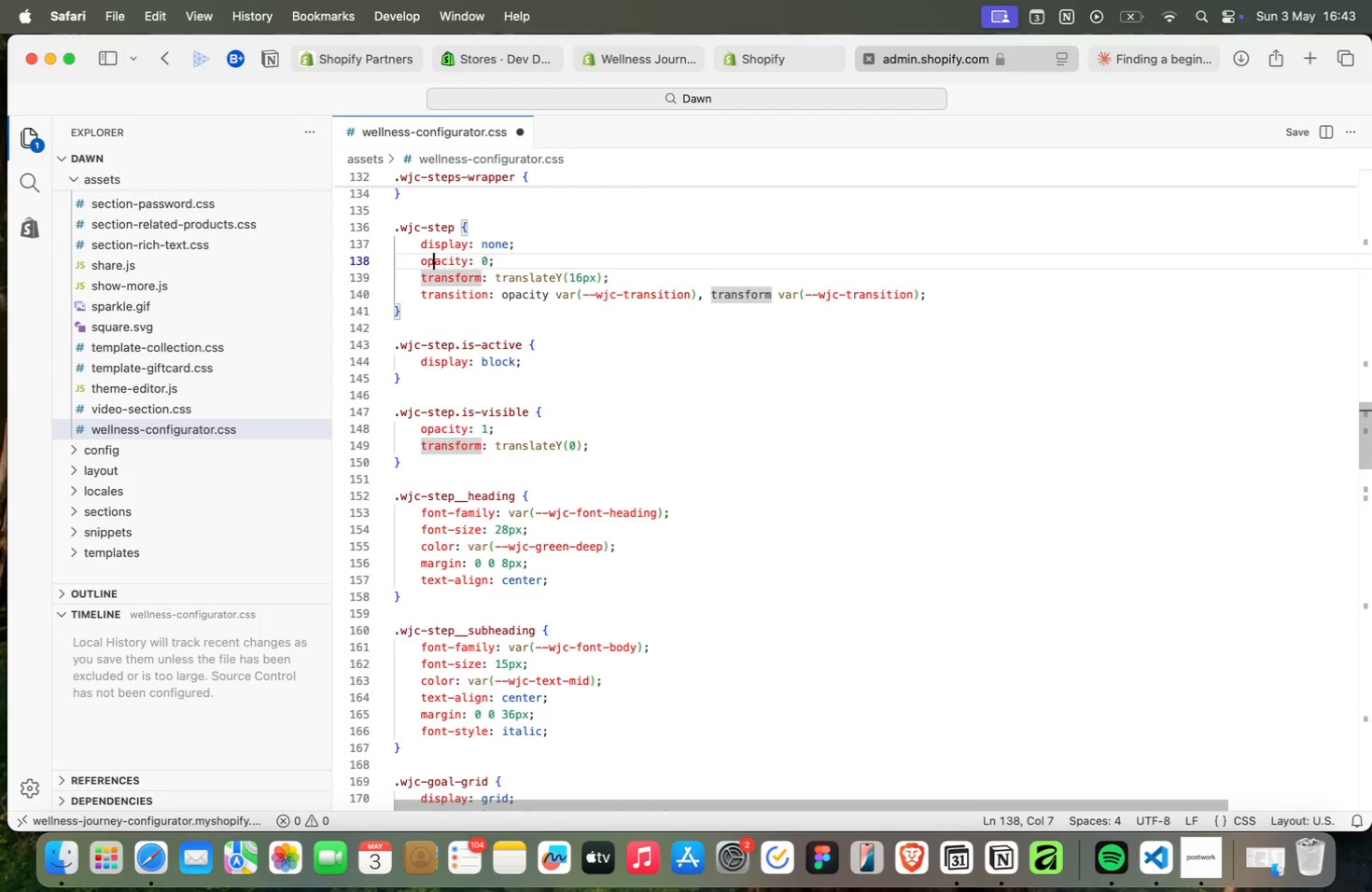 
key(ArrowUp)
 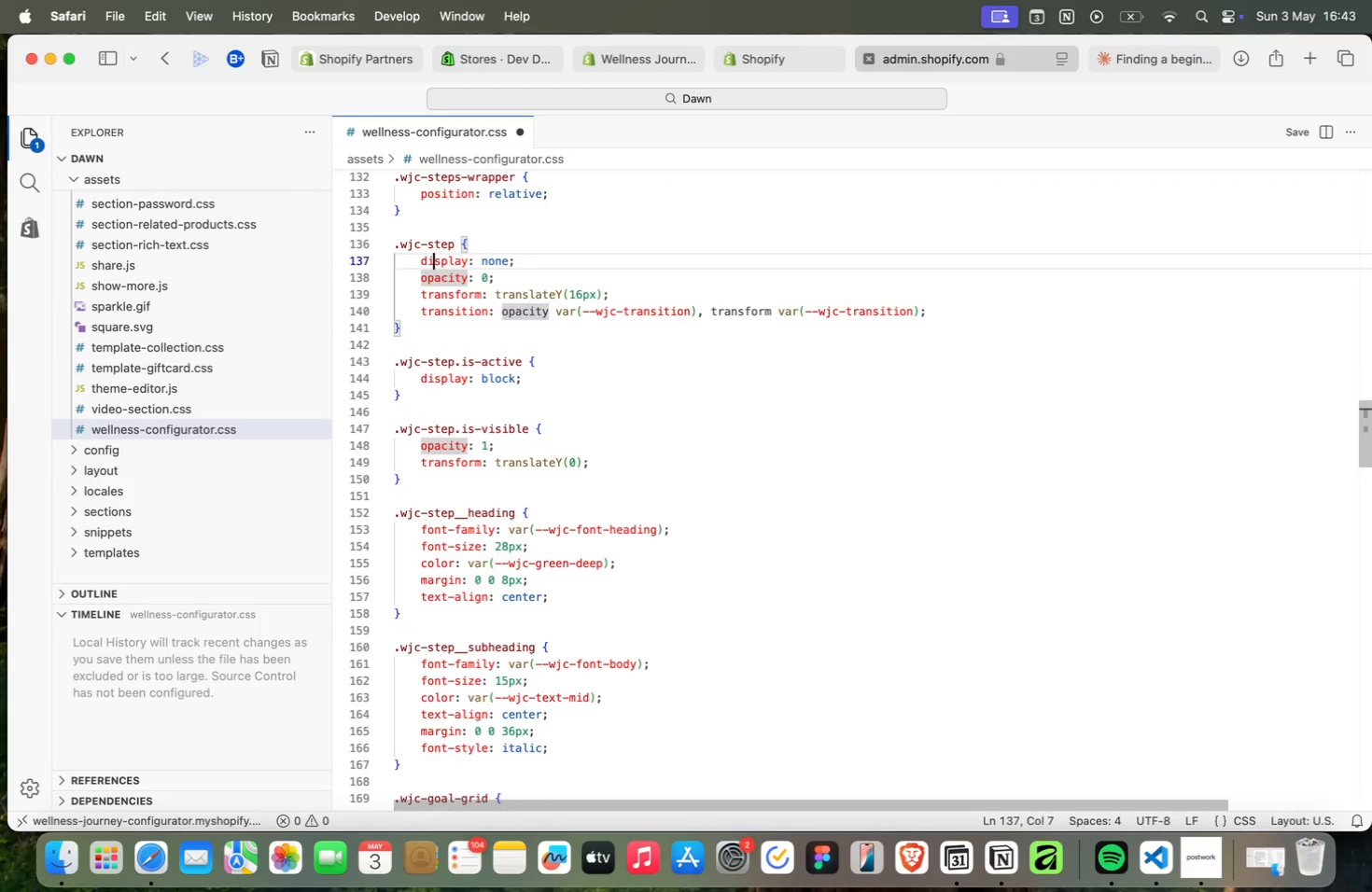 
key(ArrowUp)
 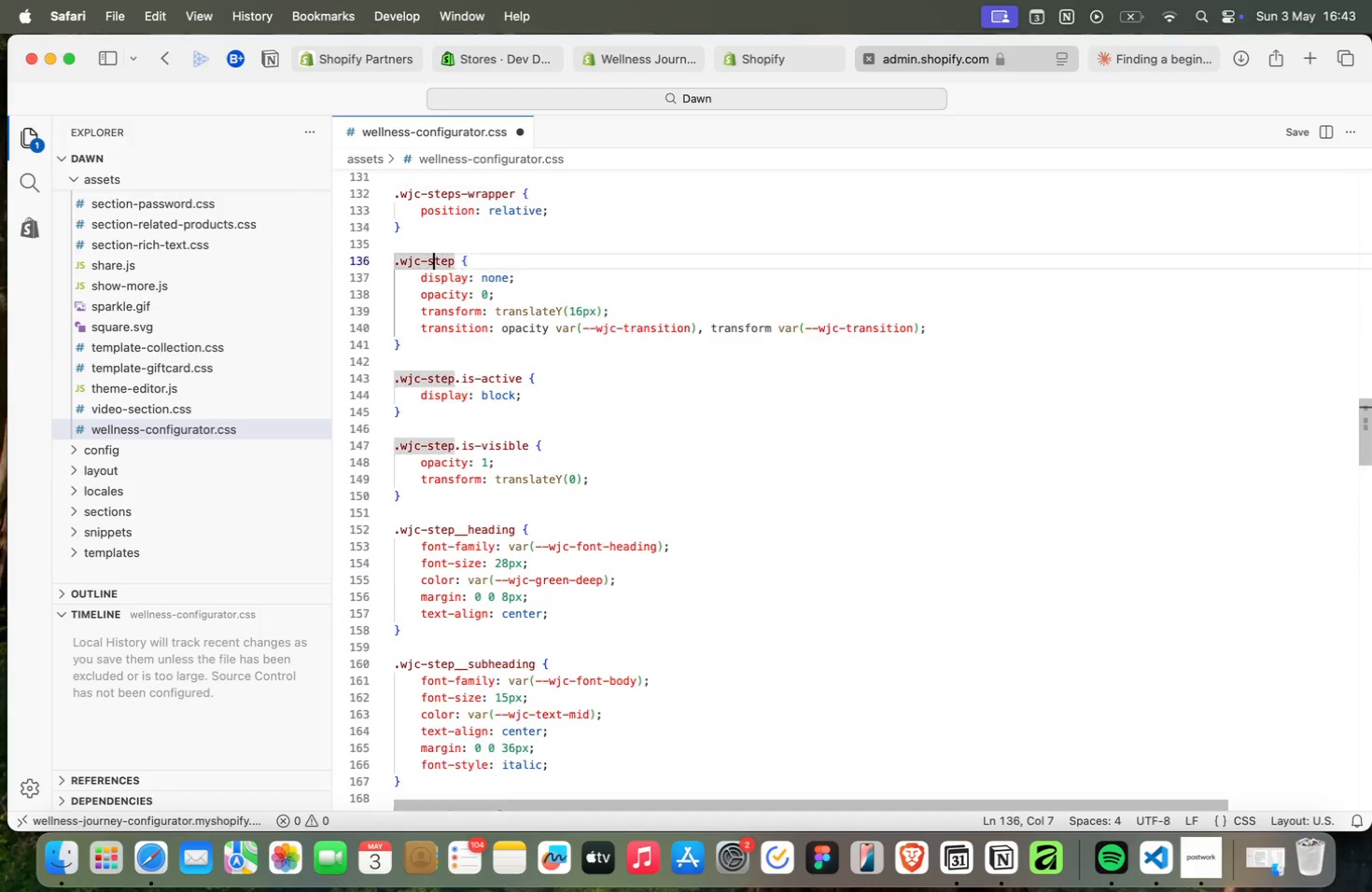 
key(ArrowUp)
 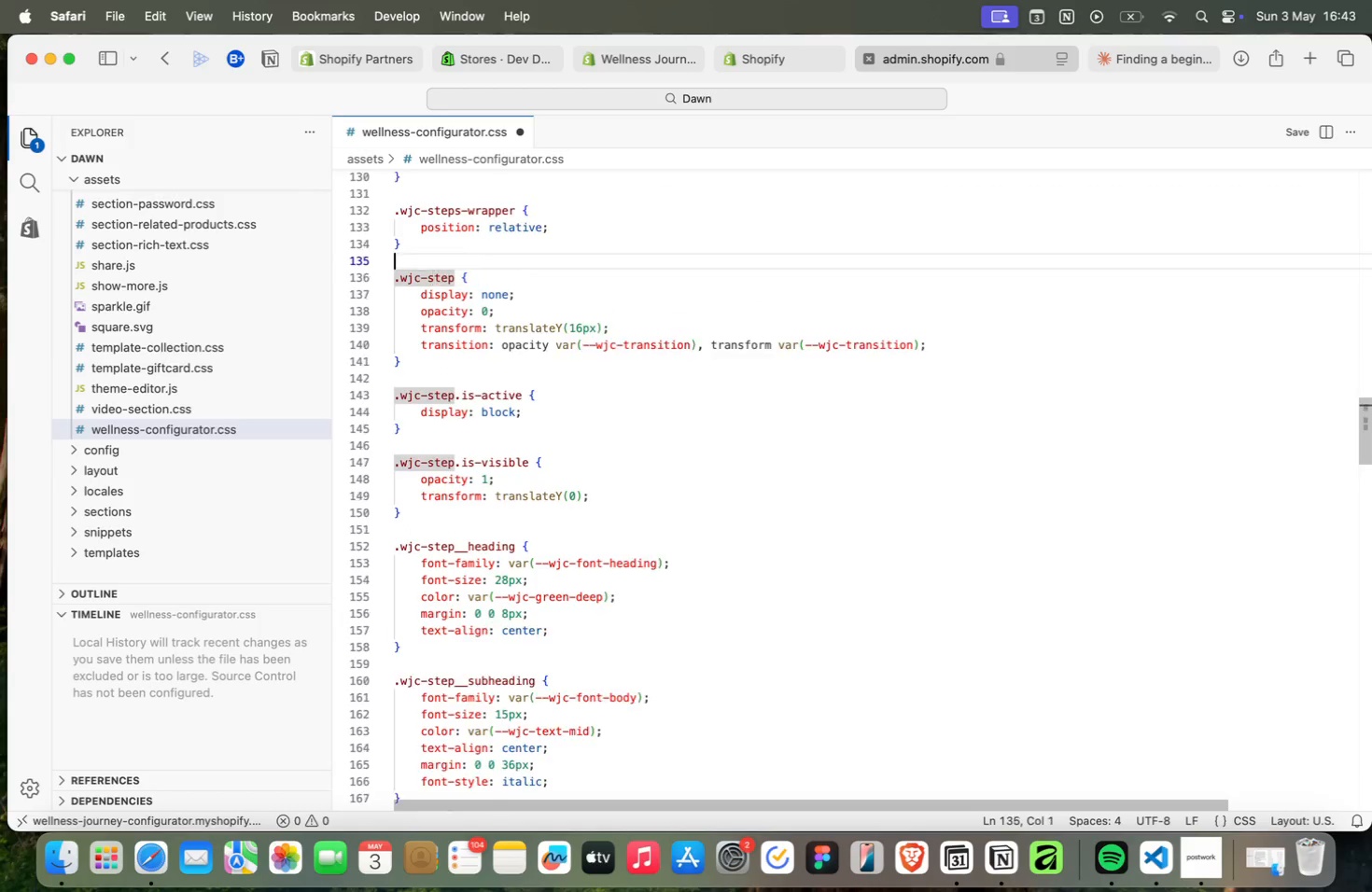 
key(ArrowUp)
 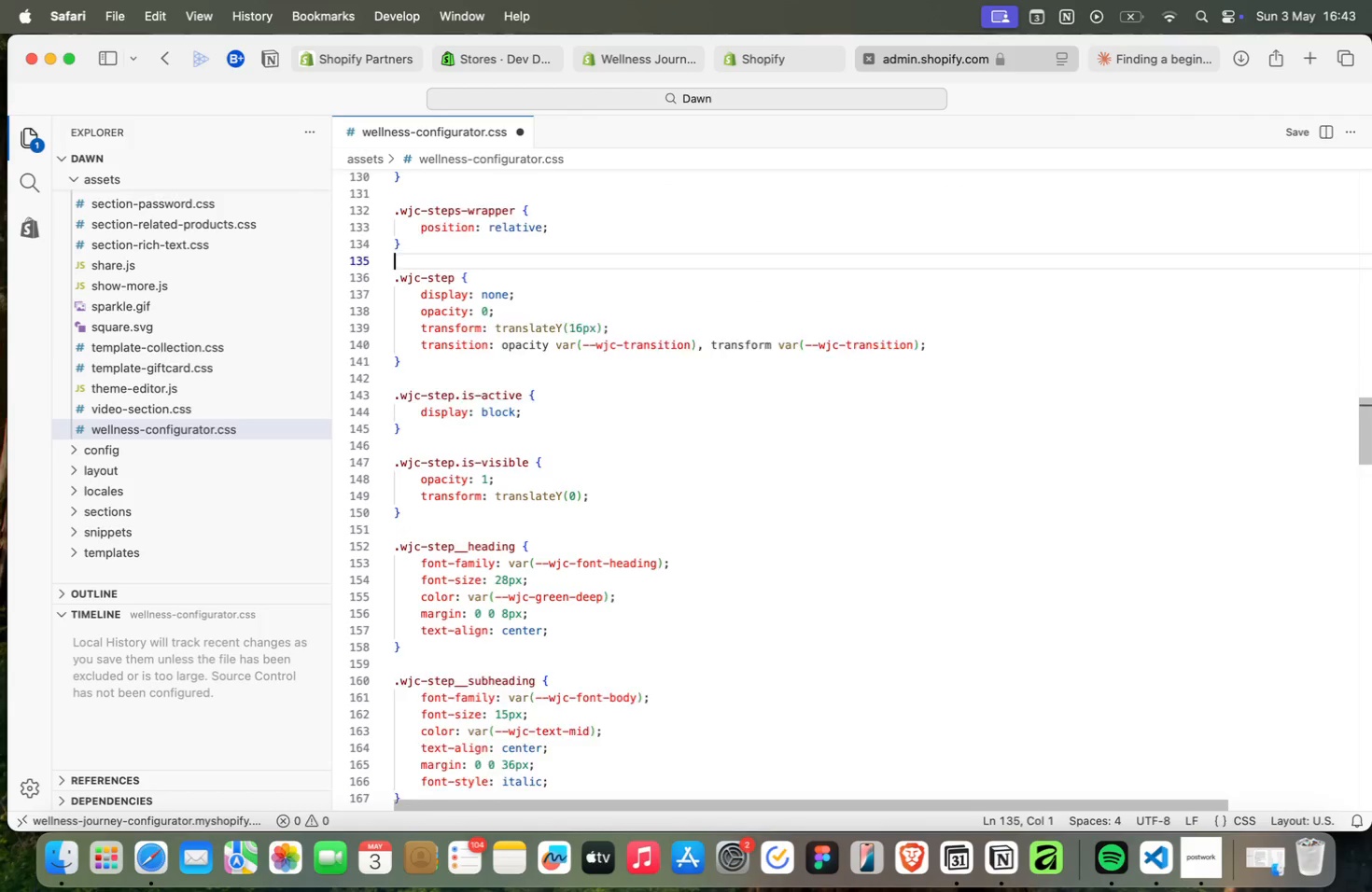 
key(ArrowUp)
 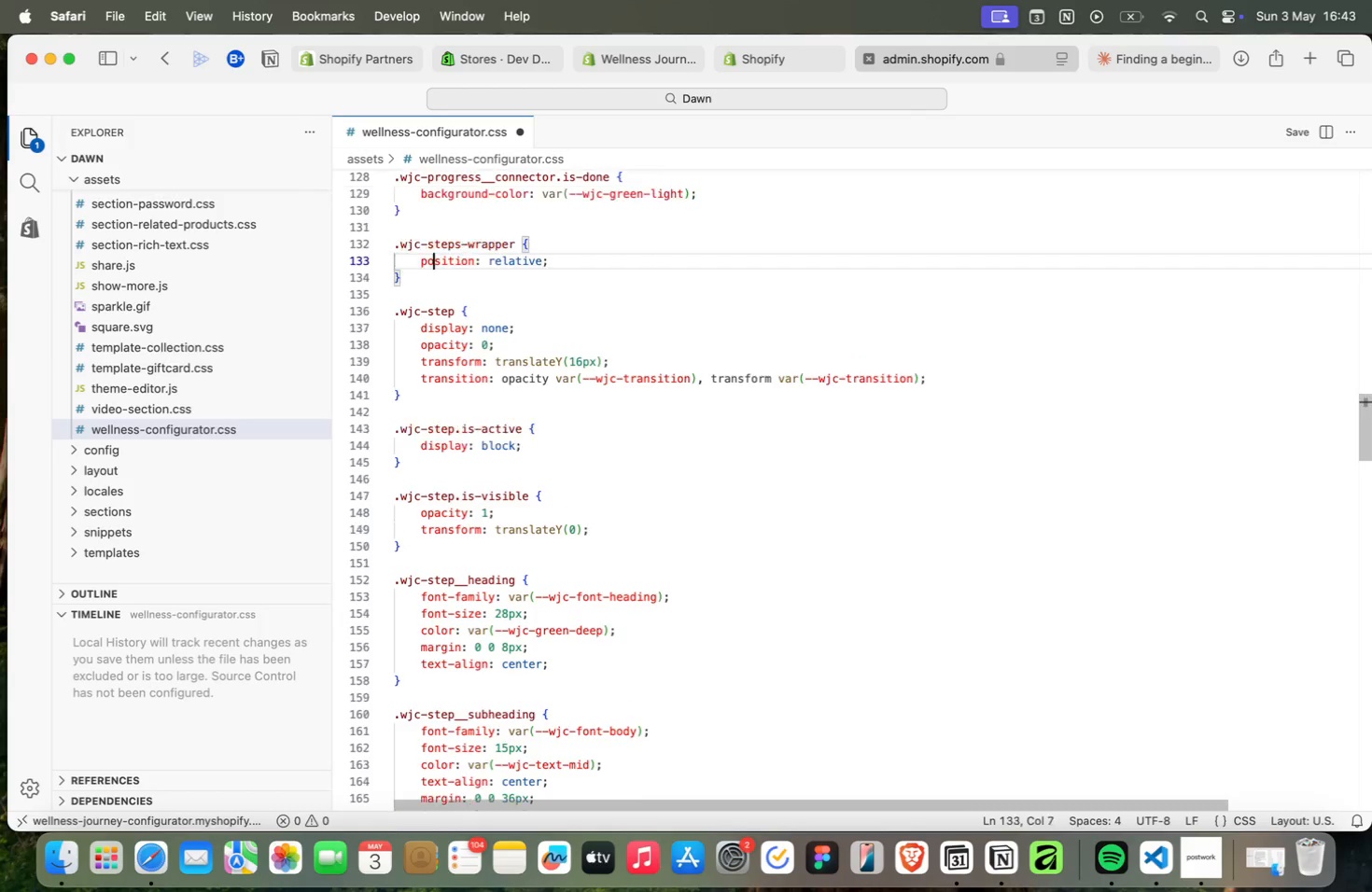 
key(ArrowUp)
 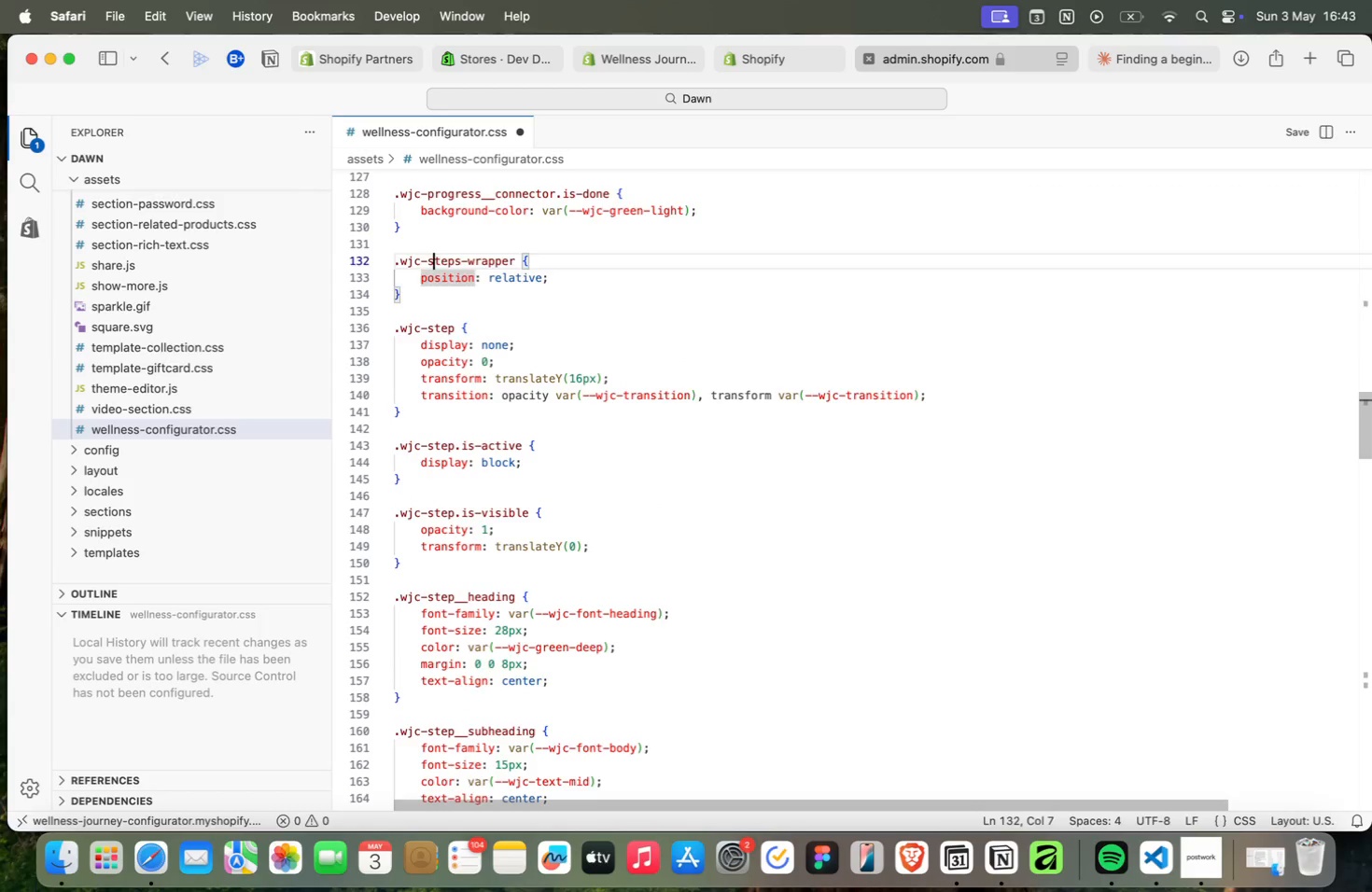 
key(ArrowUp)
 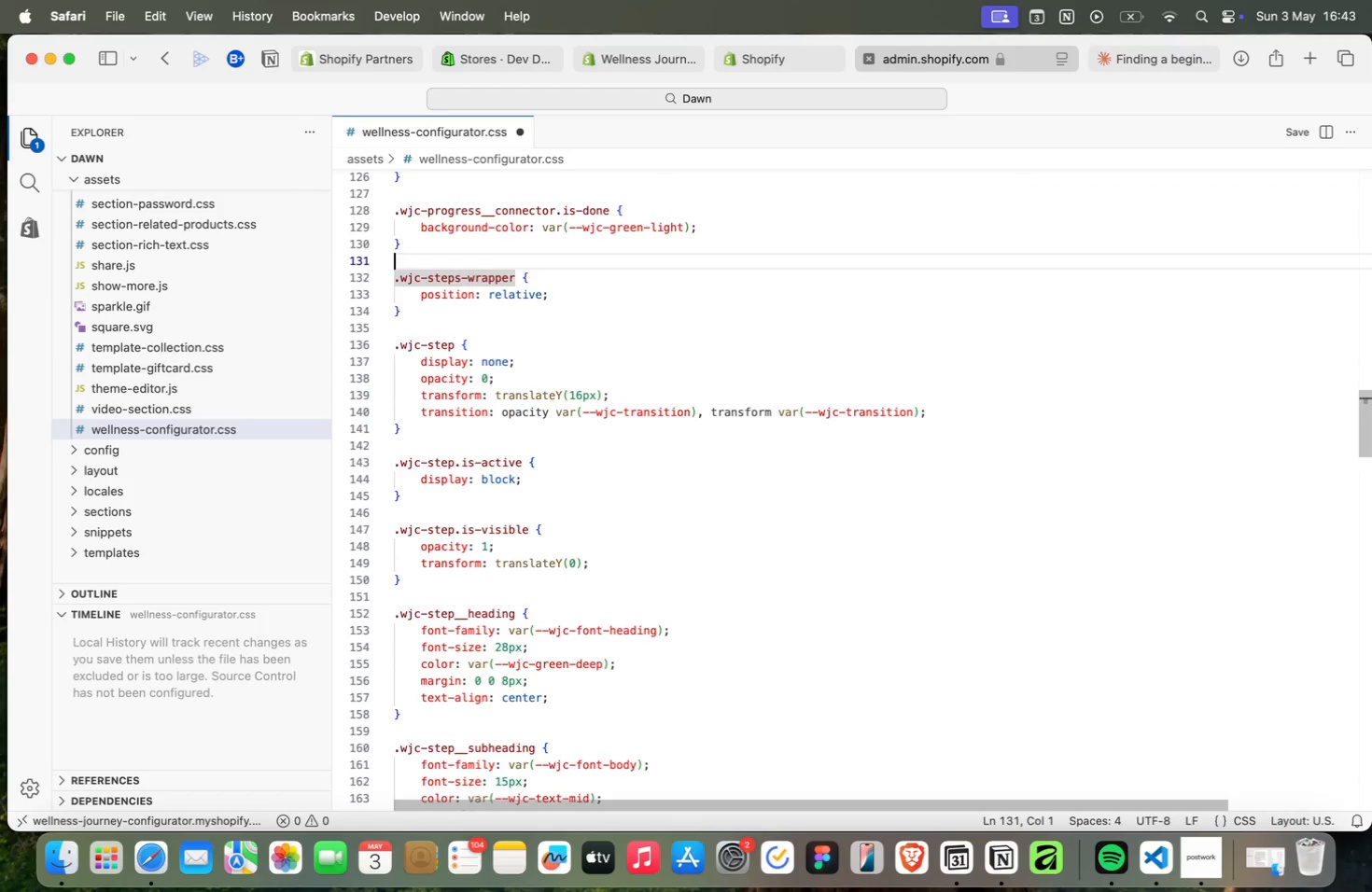 
key(ArrowUp)
 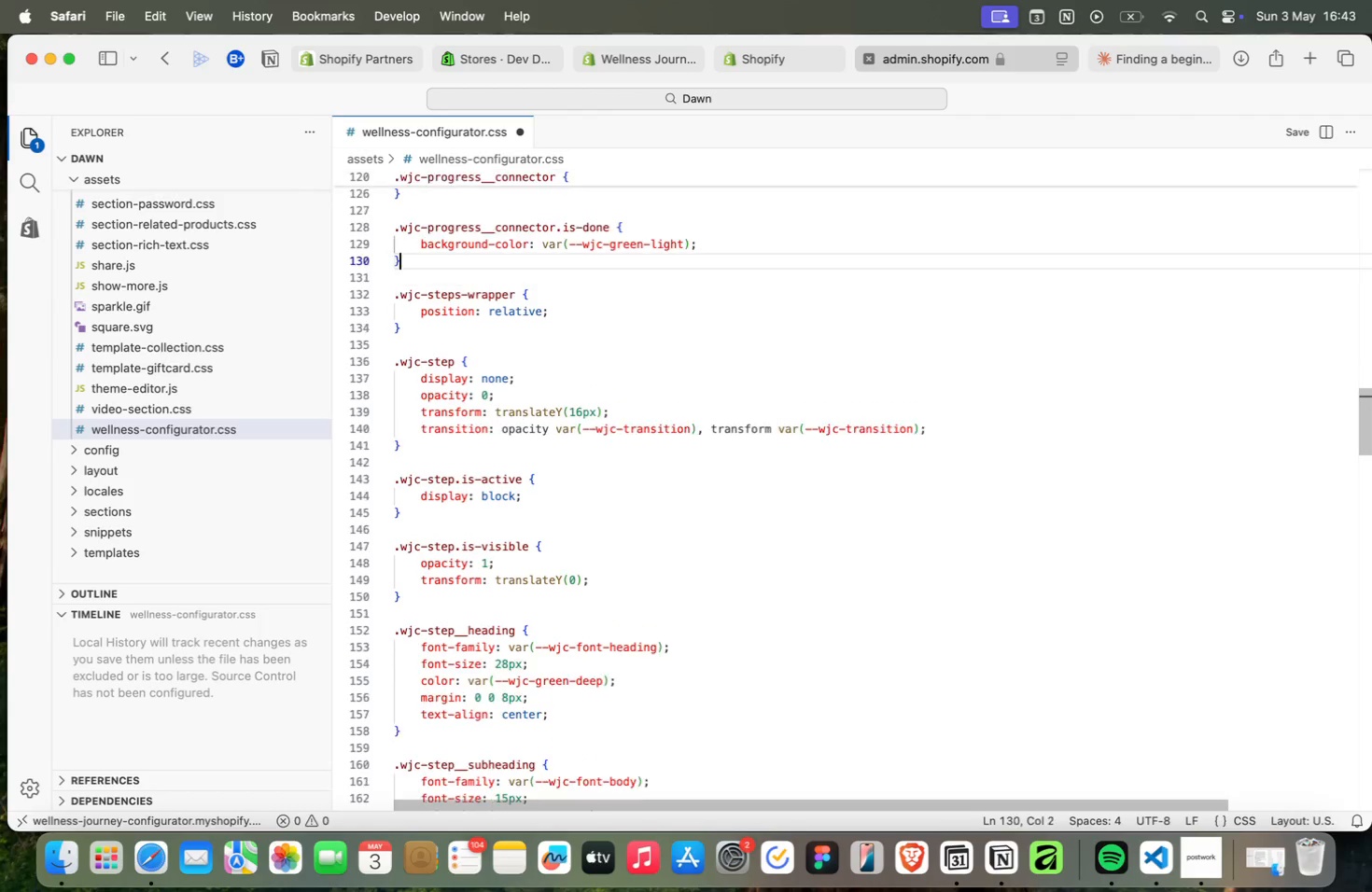 
key(ArrowUp)
 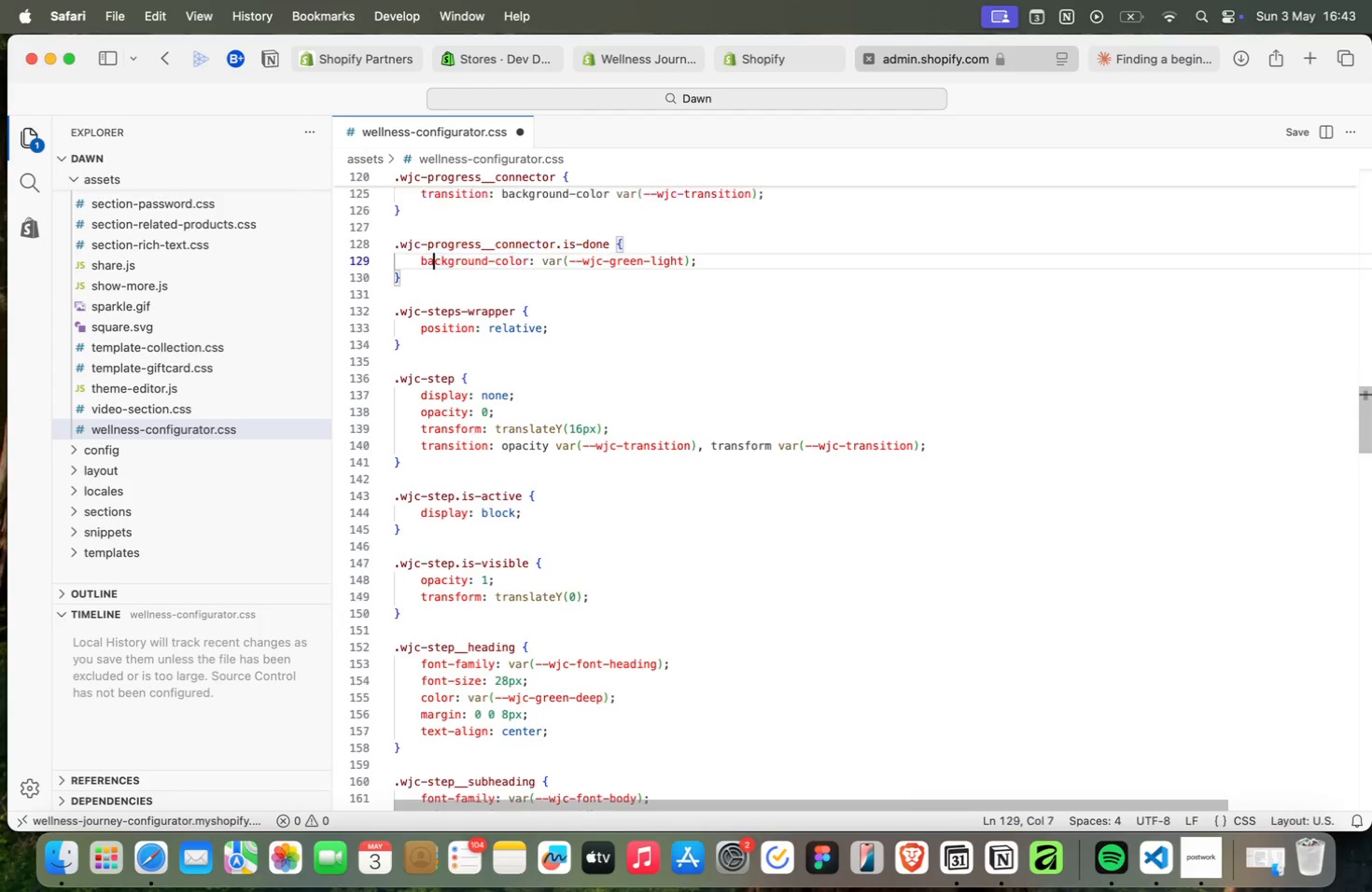 
key(ArrowUp)
 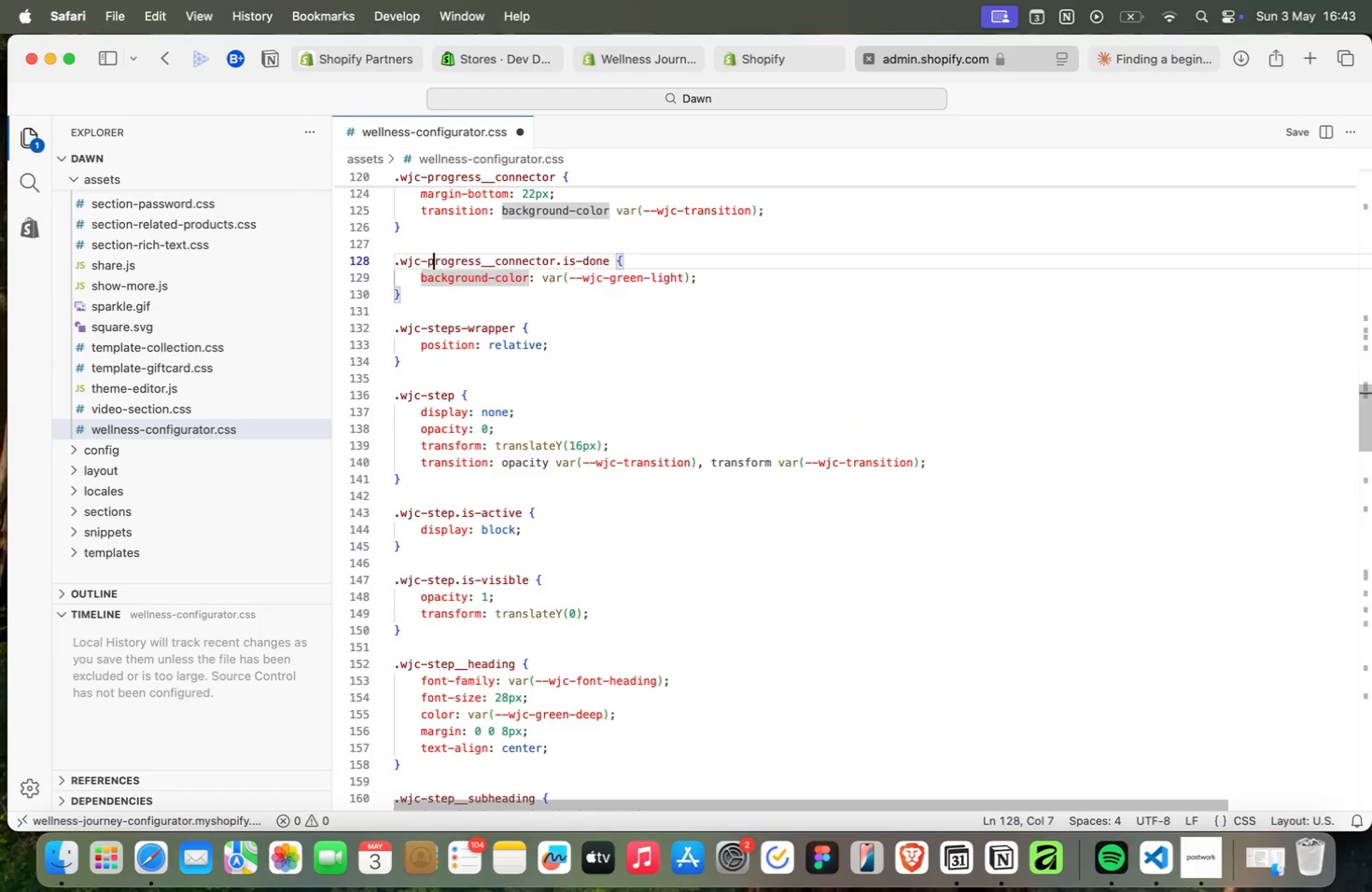 
key(ArrowUp)
 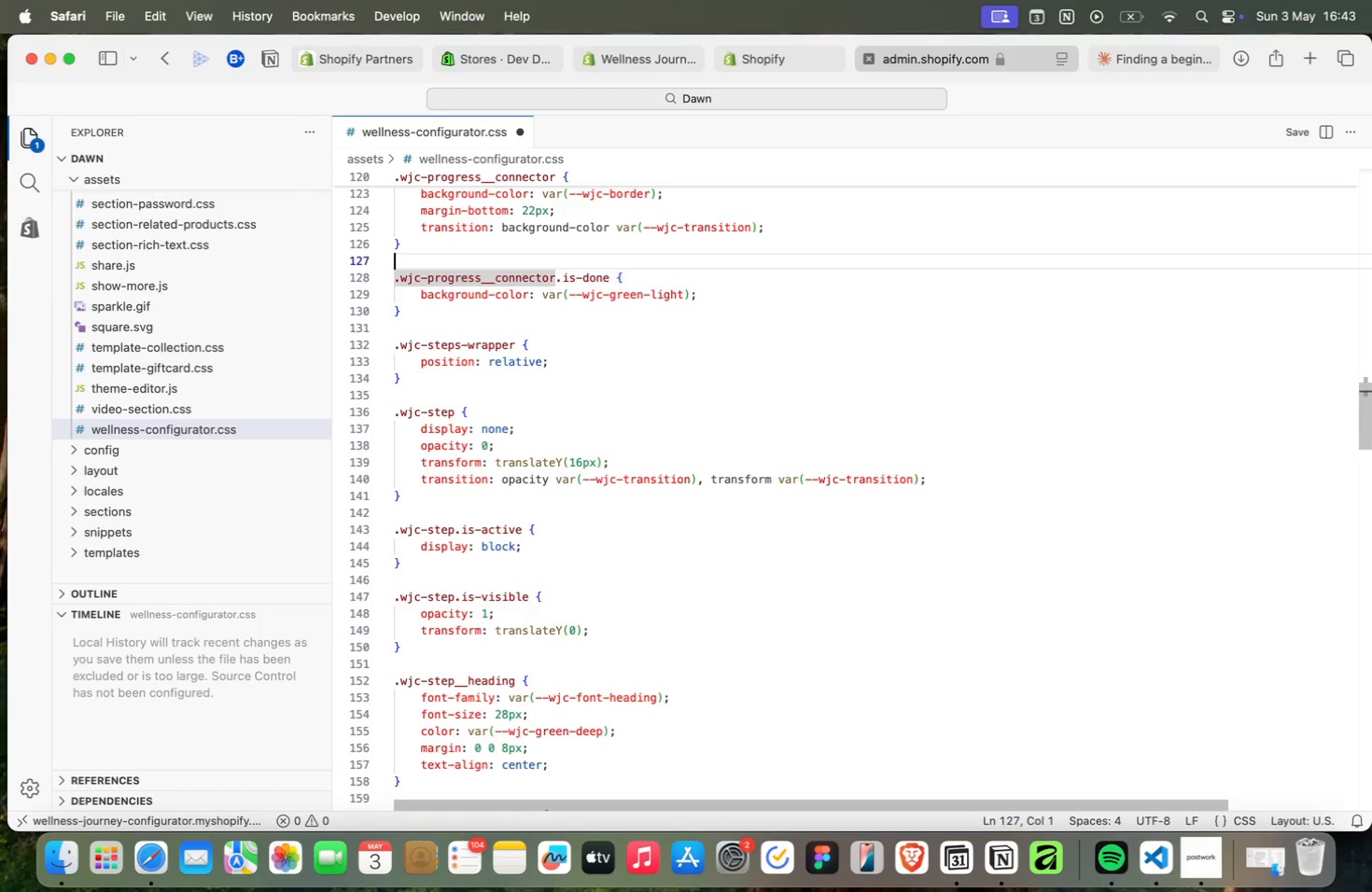 
key(ArrowUp)
 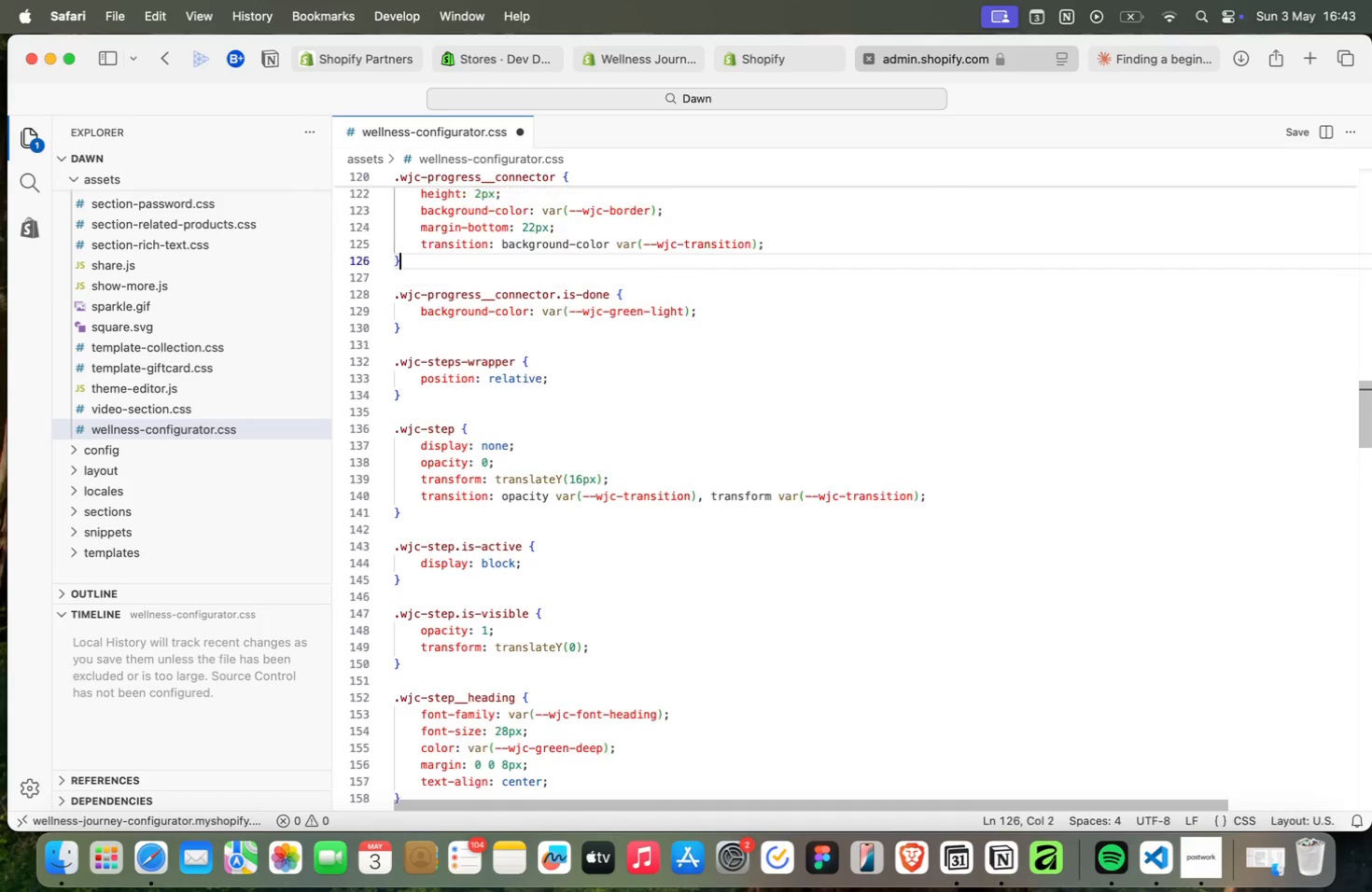 
key(ArrowUp)
 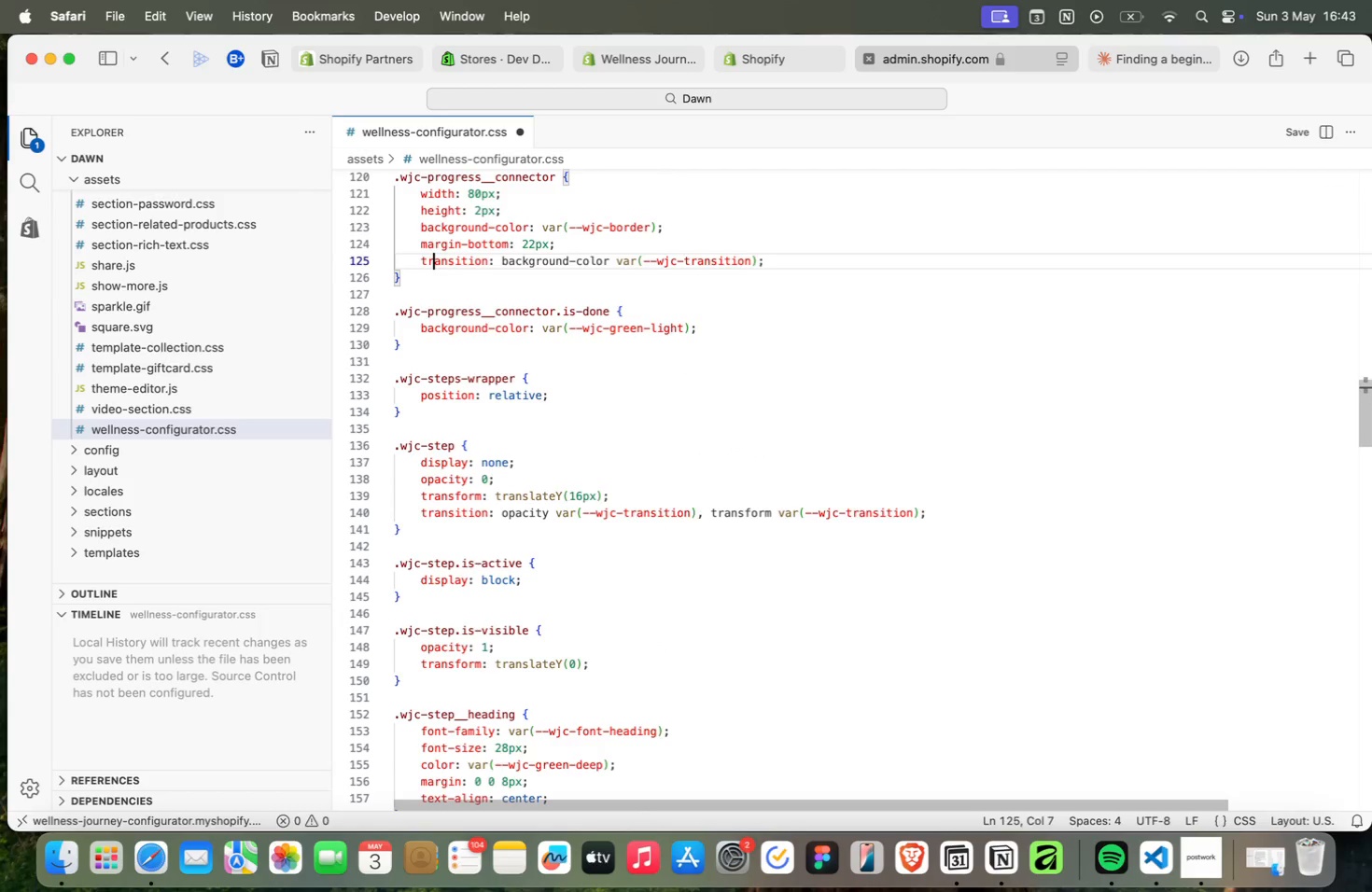 
key(ArrowUp)
 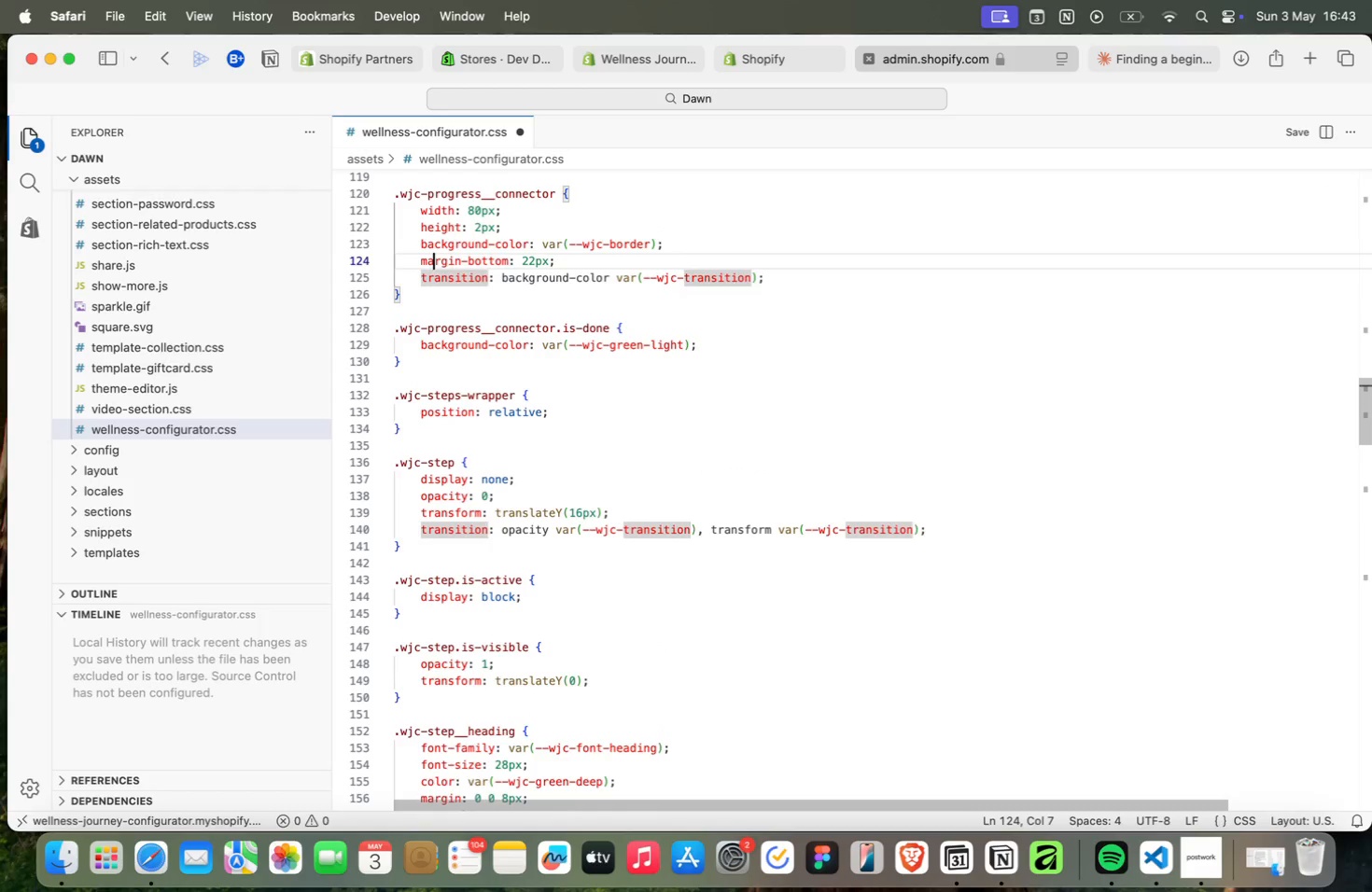 
key(ArrowUp)
 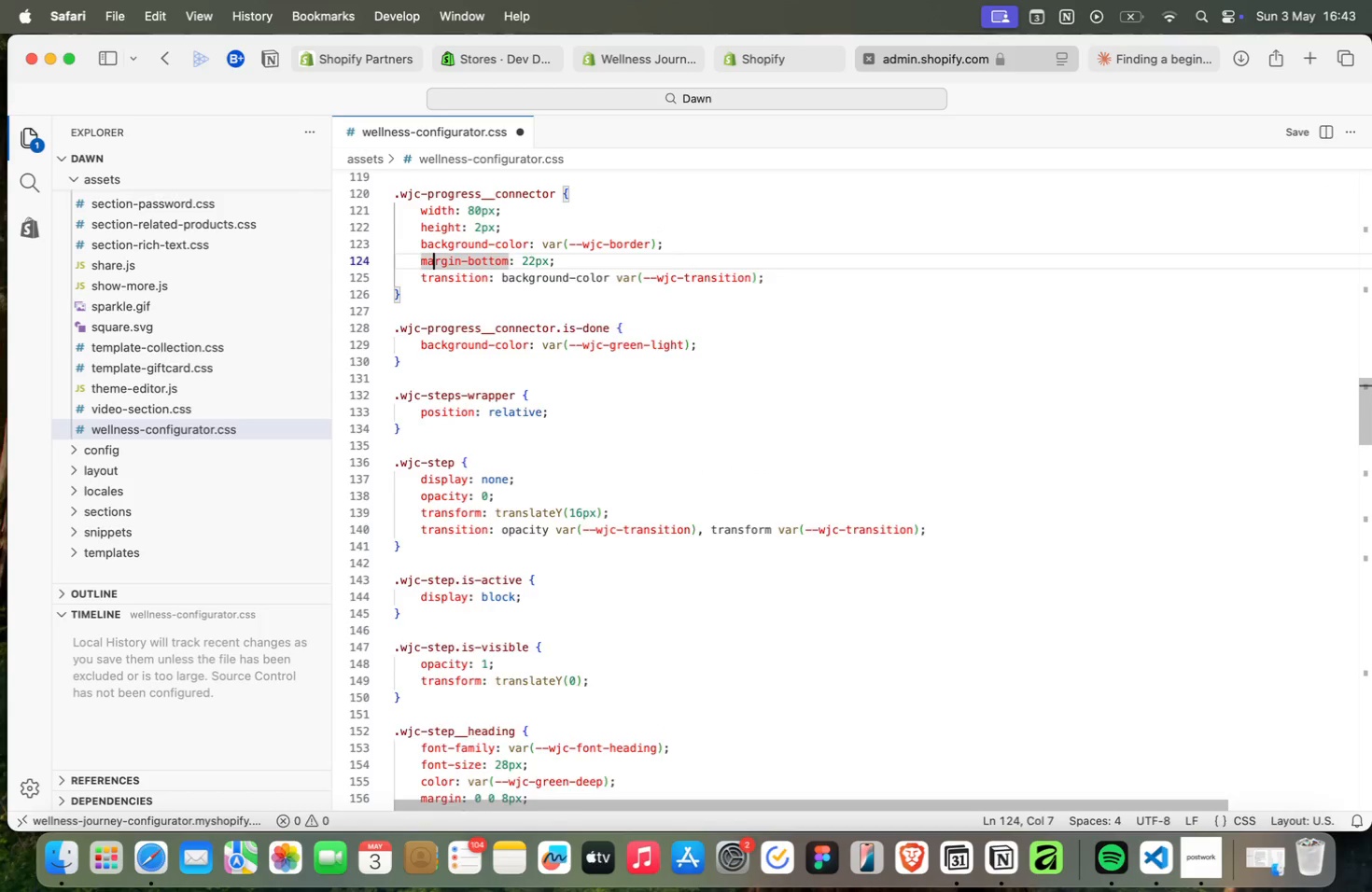 
key(ArrowUp)
 